 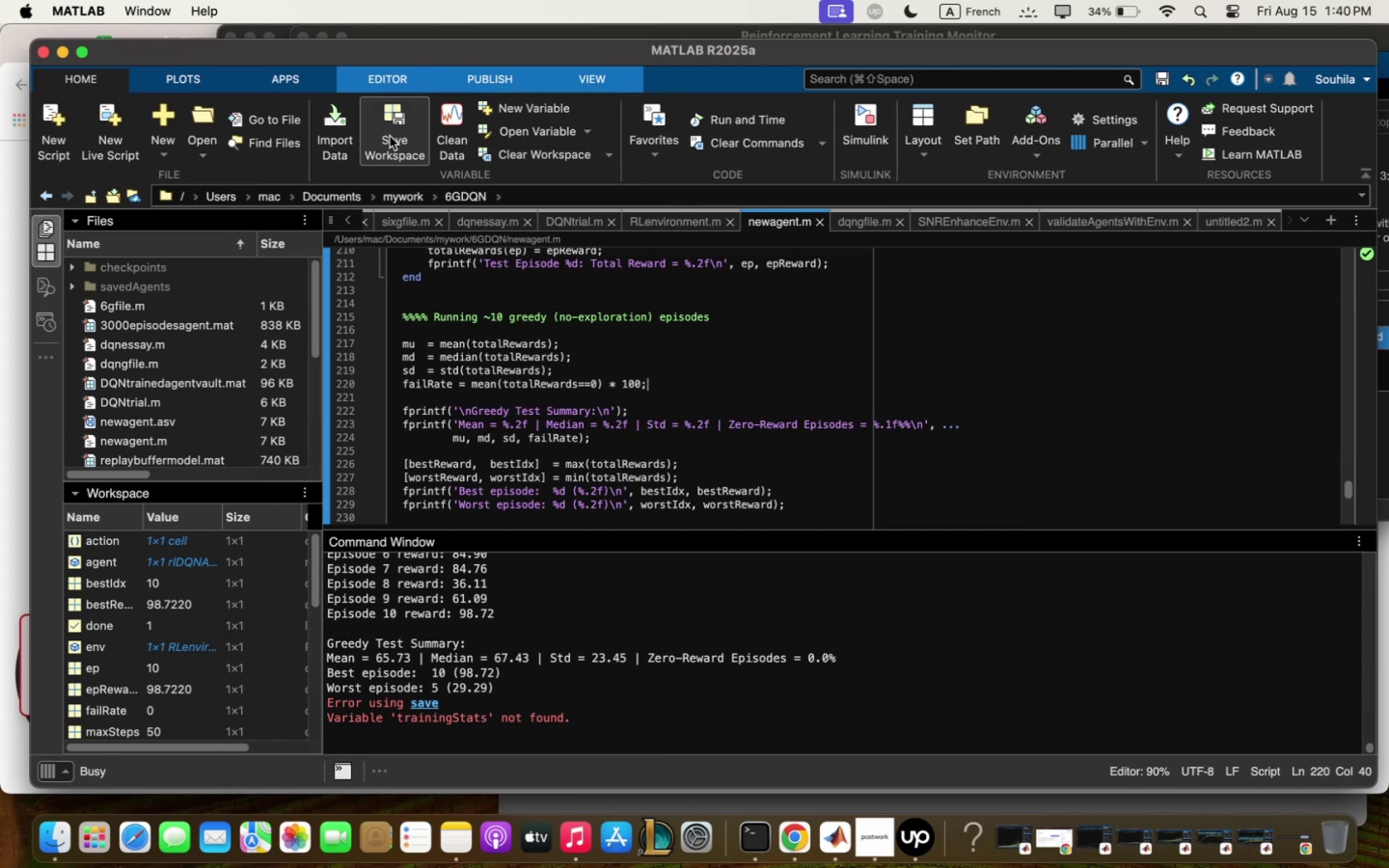 
type(lqtestqgentqfter)
 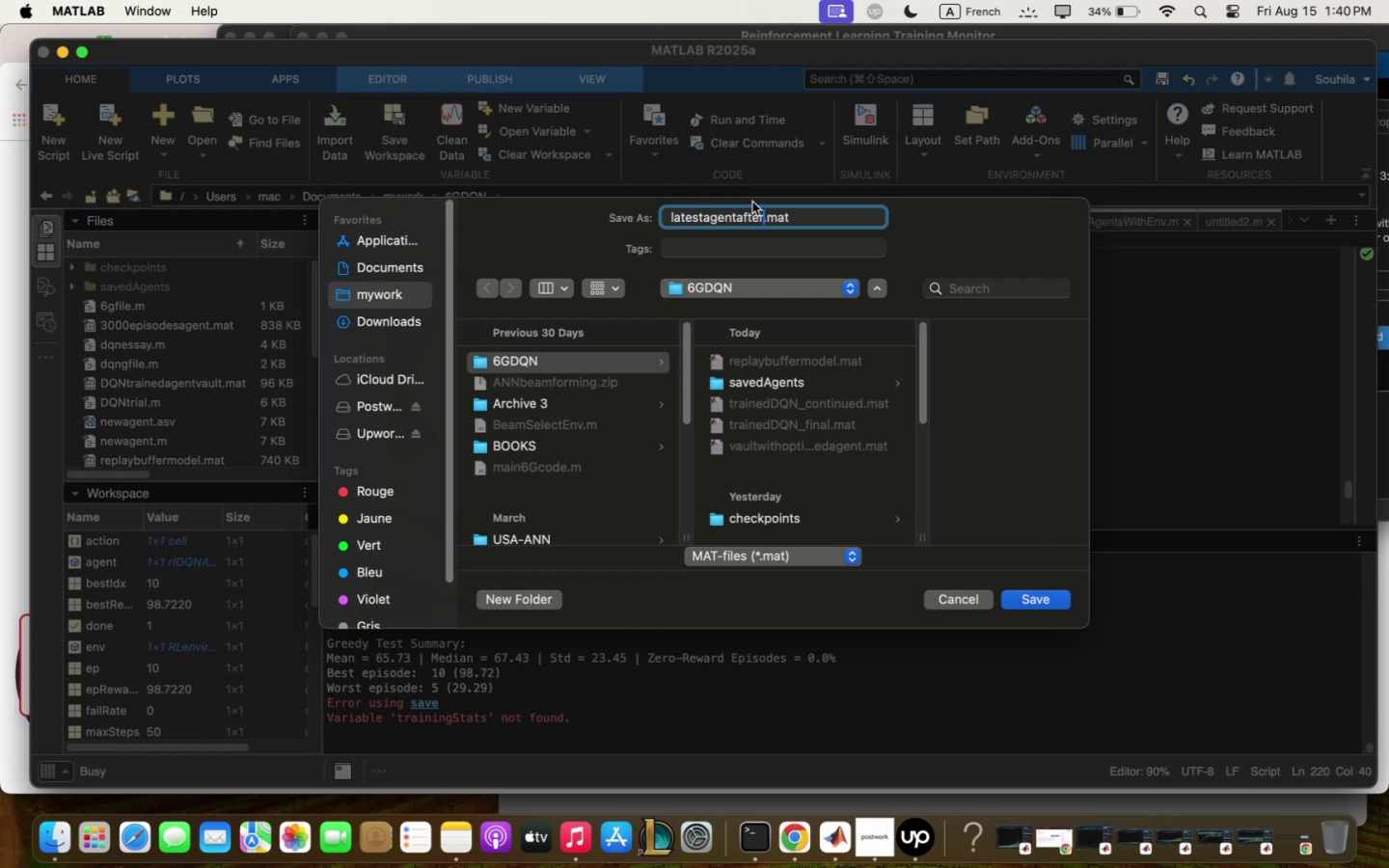 
type(trqinresu;e)
 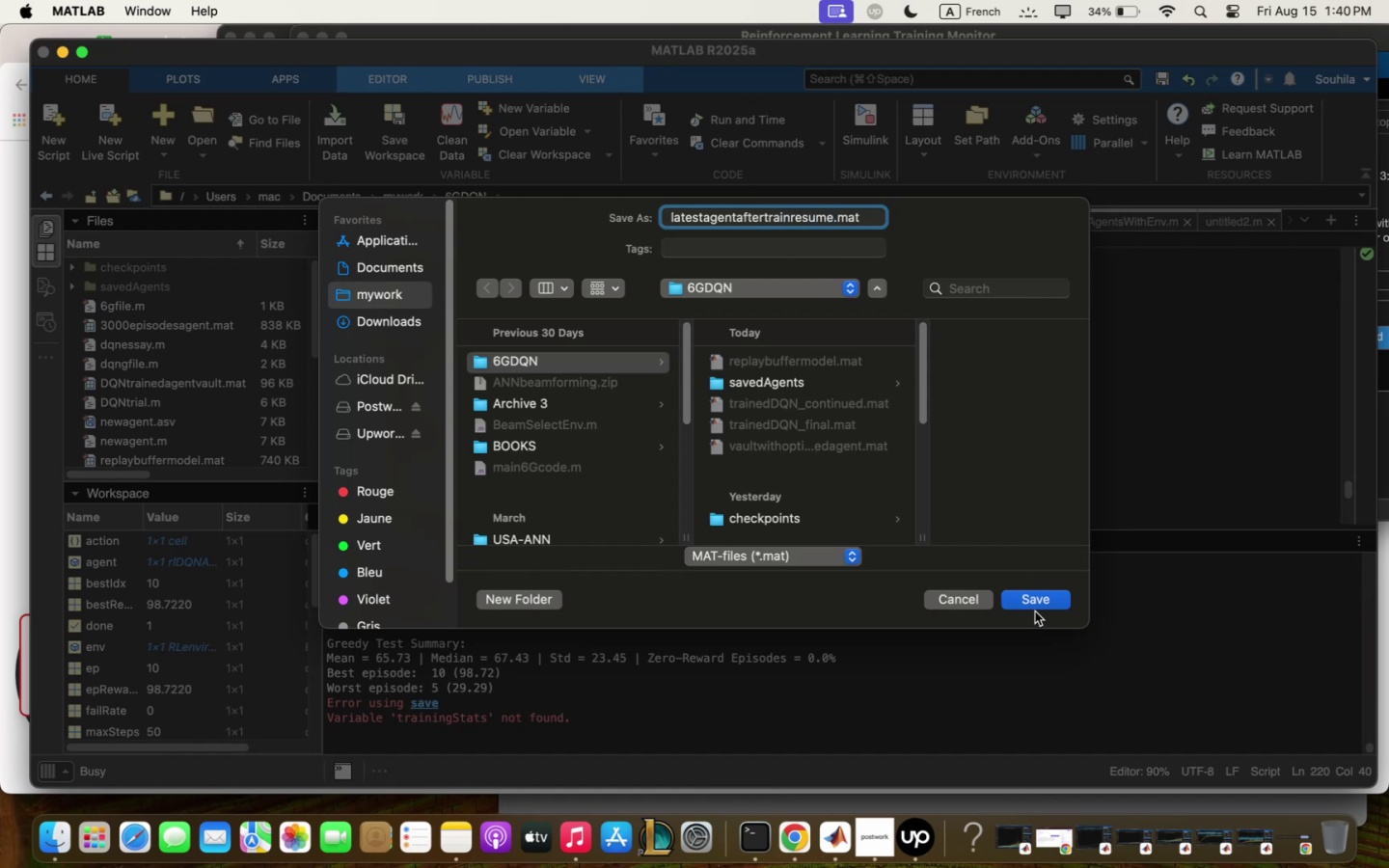 
left_click([1034, 606])
 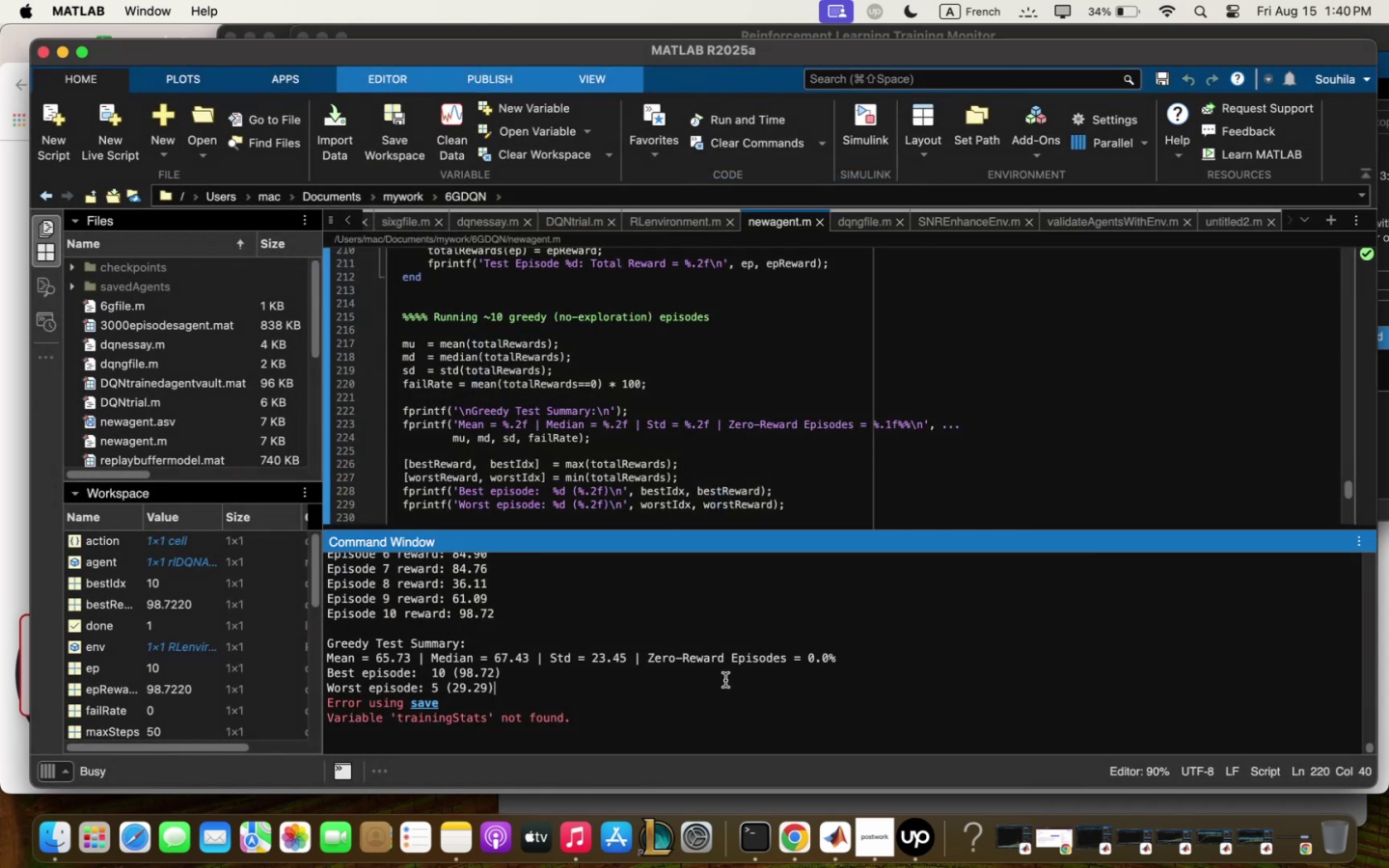 
scroll: coordinate [726, 678], scroll_direction: down, amount: 12.0
 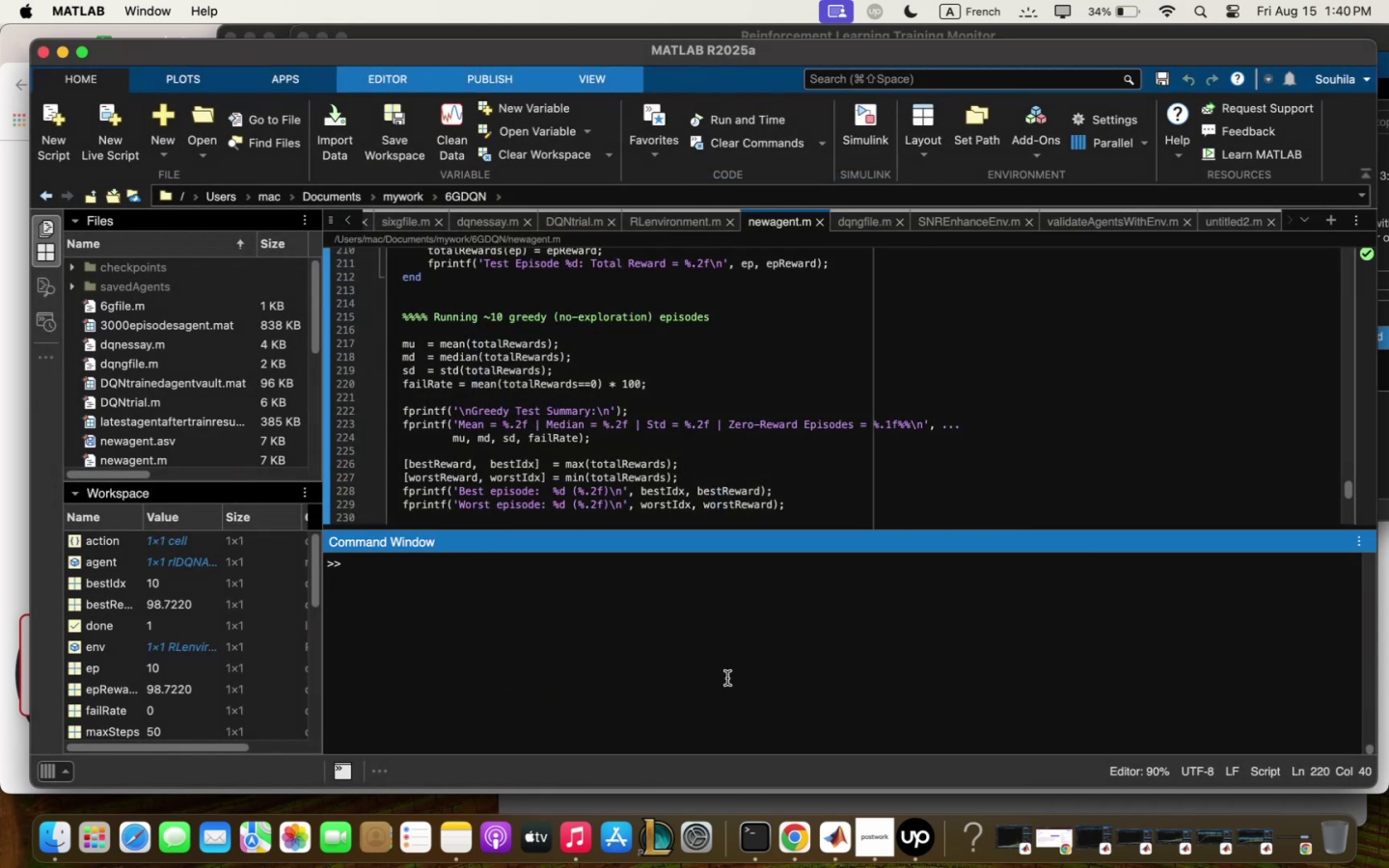 
left_click([727, 676])
 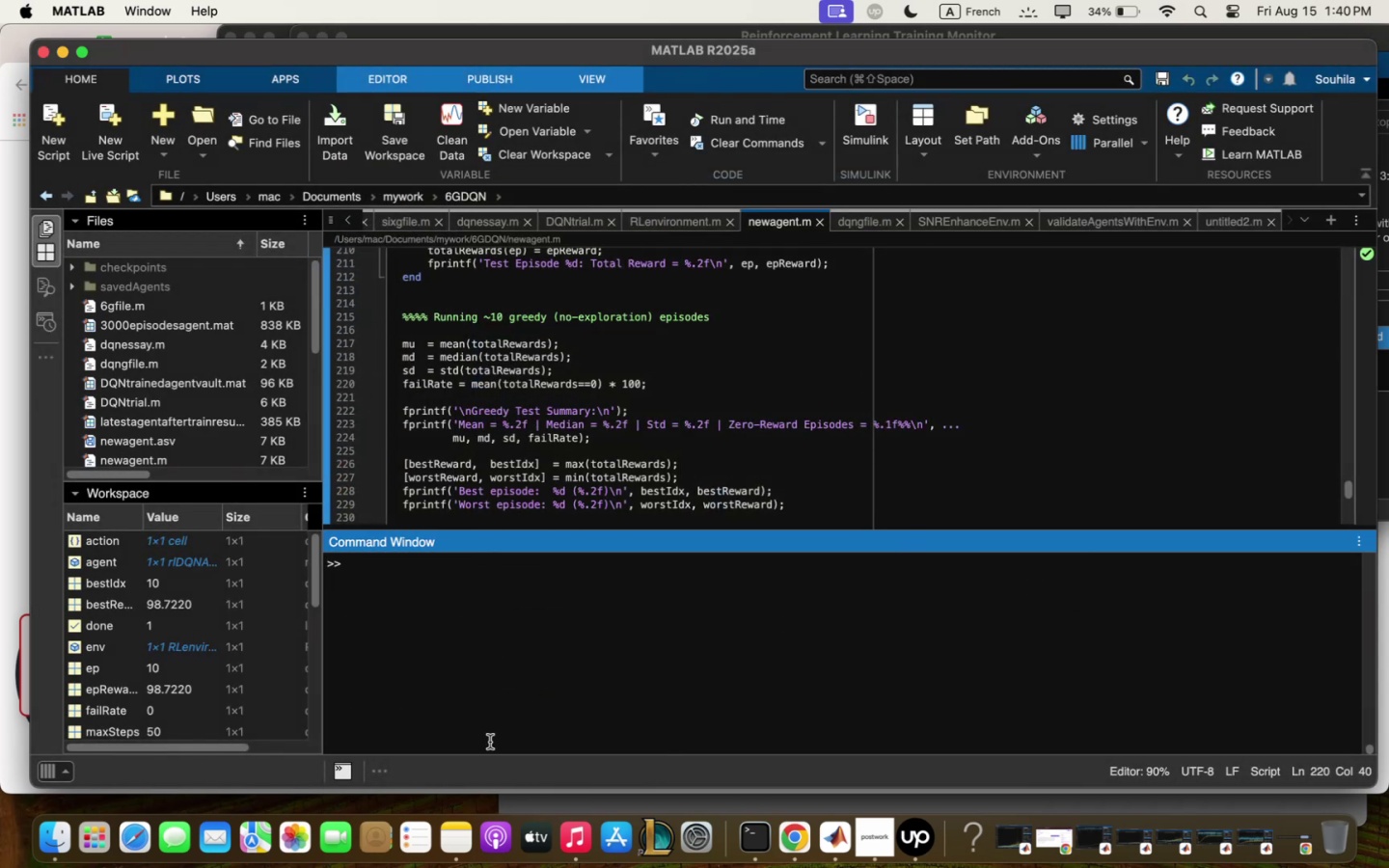 
left_click([449, 845])
 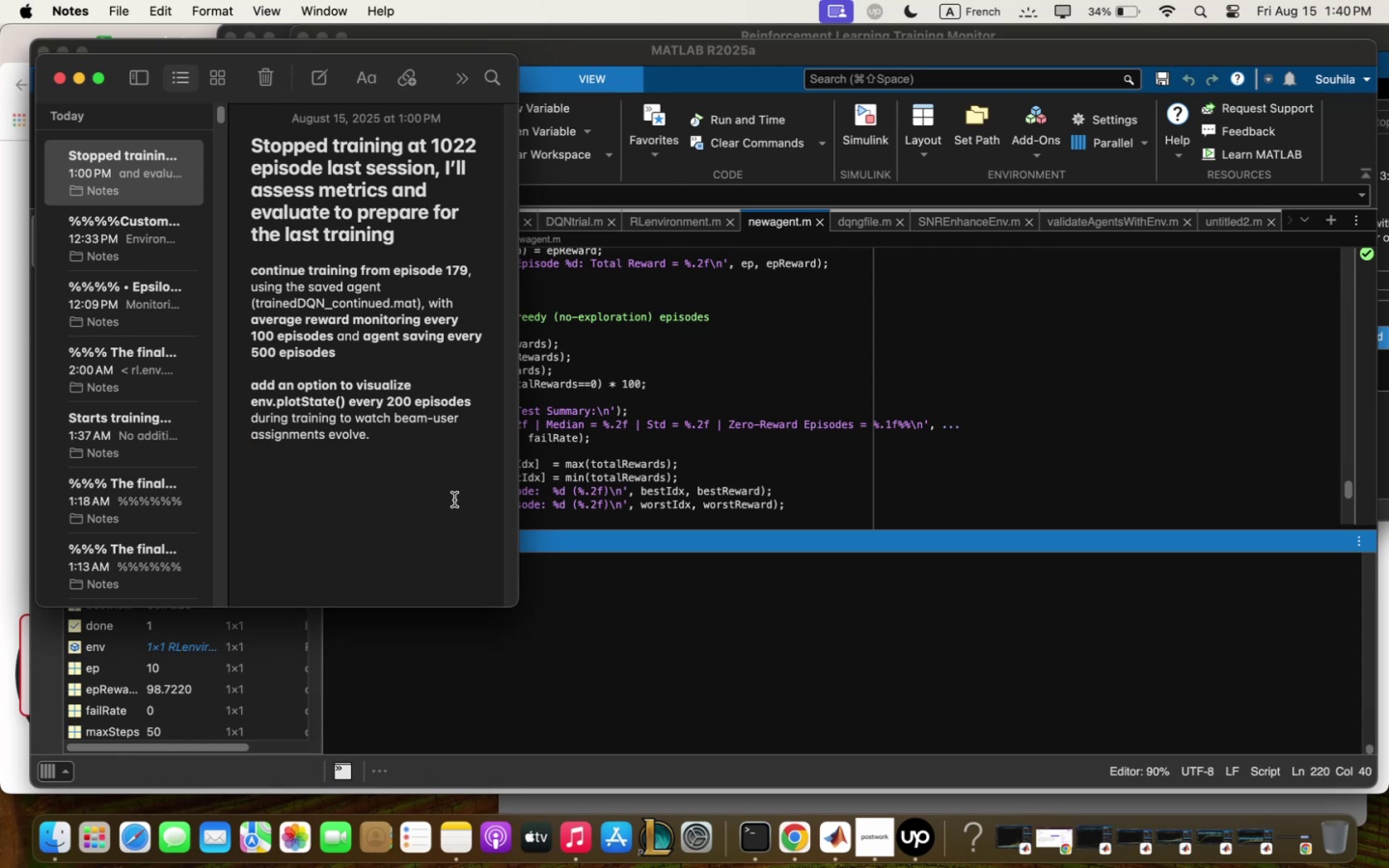 
key(Enter)
 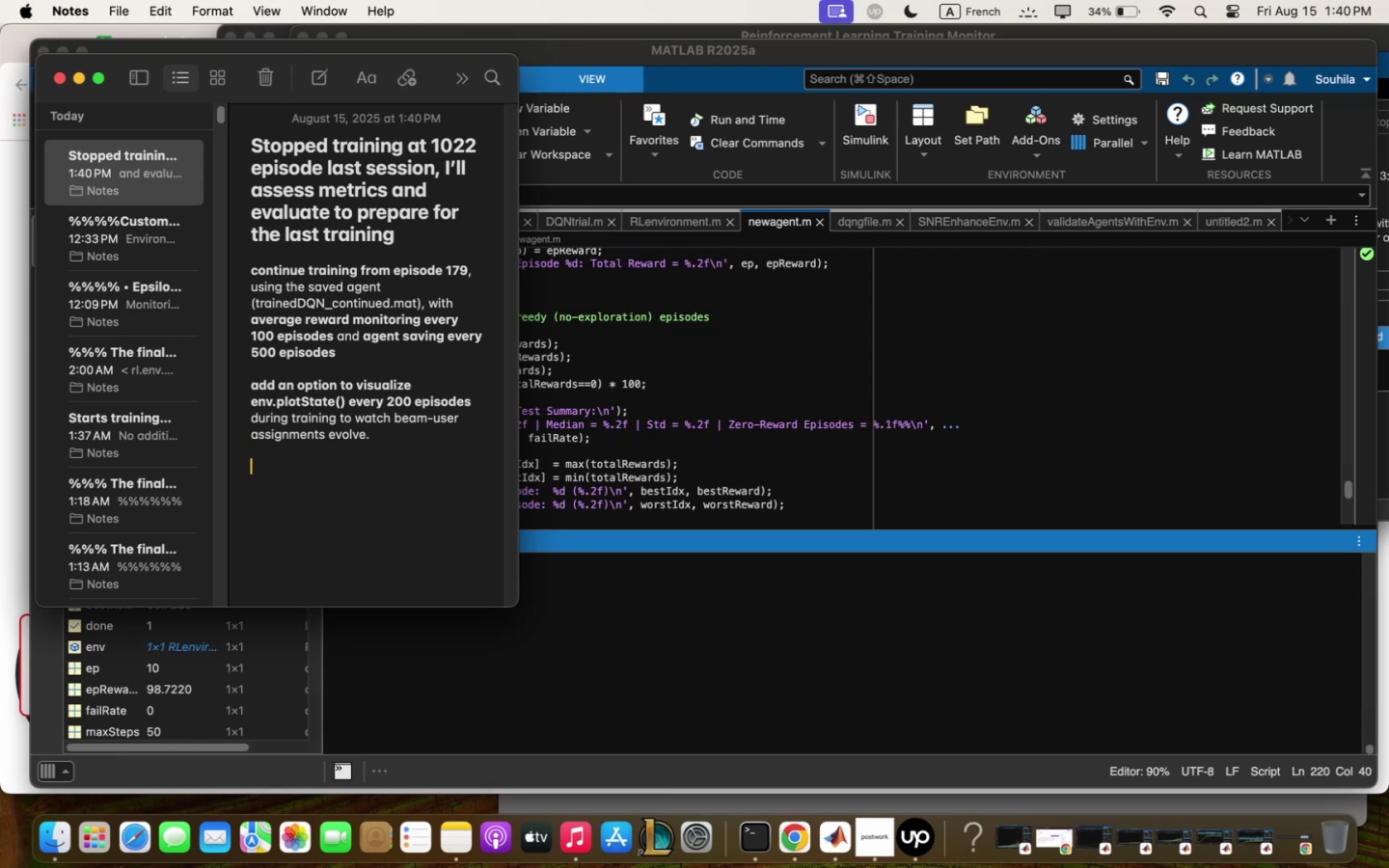 
key(Enter)
 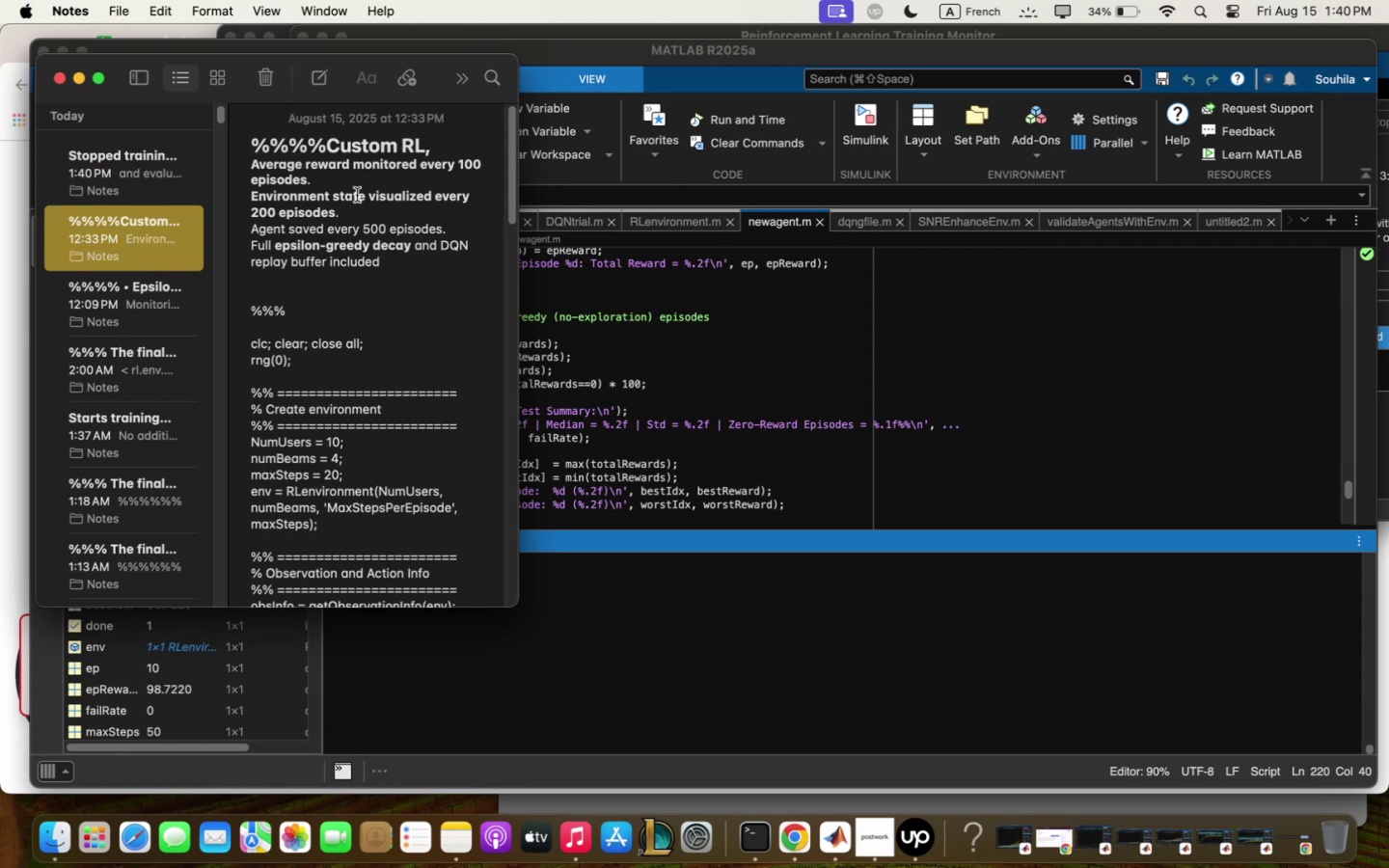 
left_click_drag(start_coordinate=[398, 263], to_coordinate=[254, 179])
 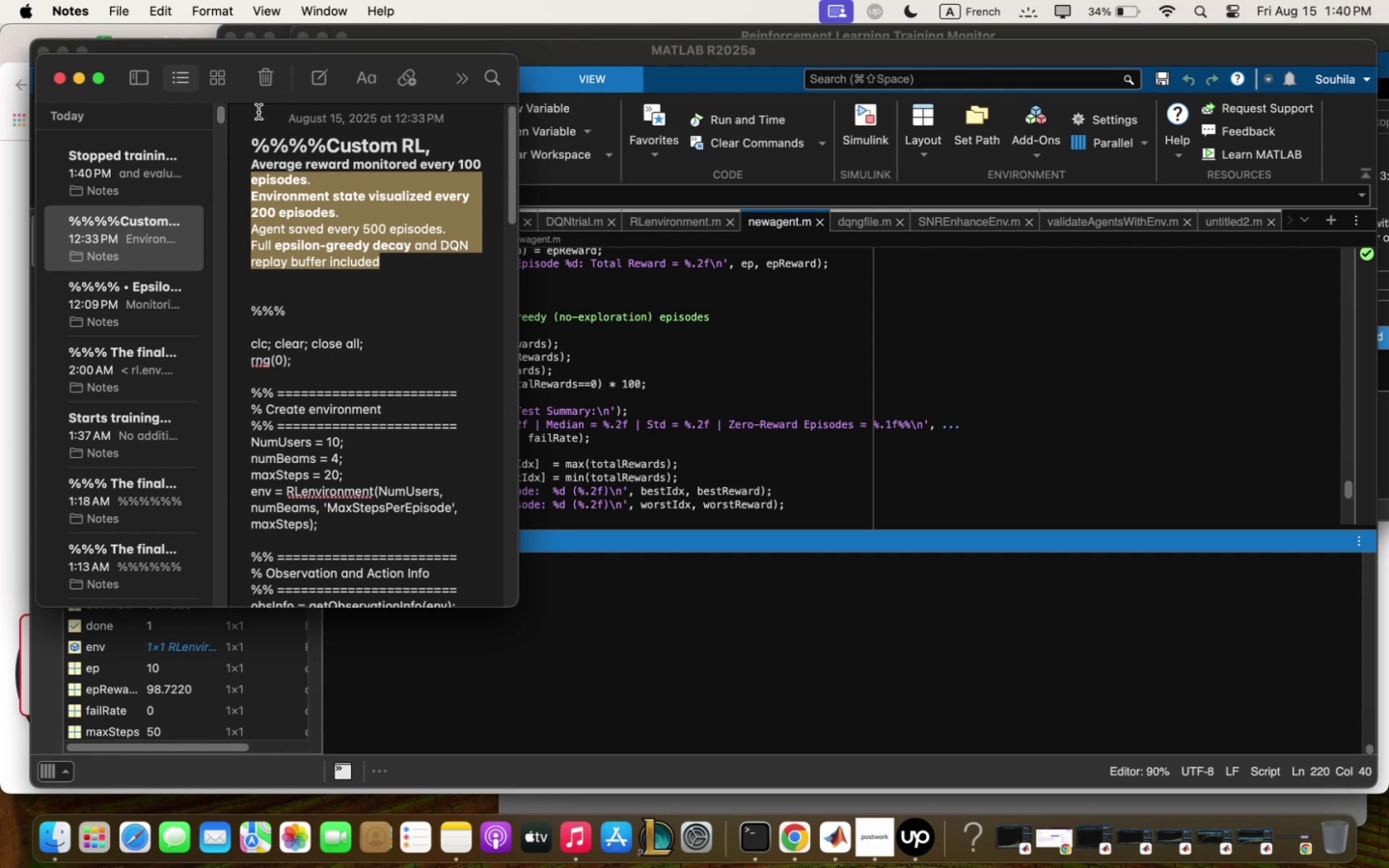 
wait(8.15)
 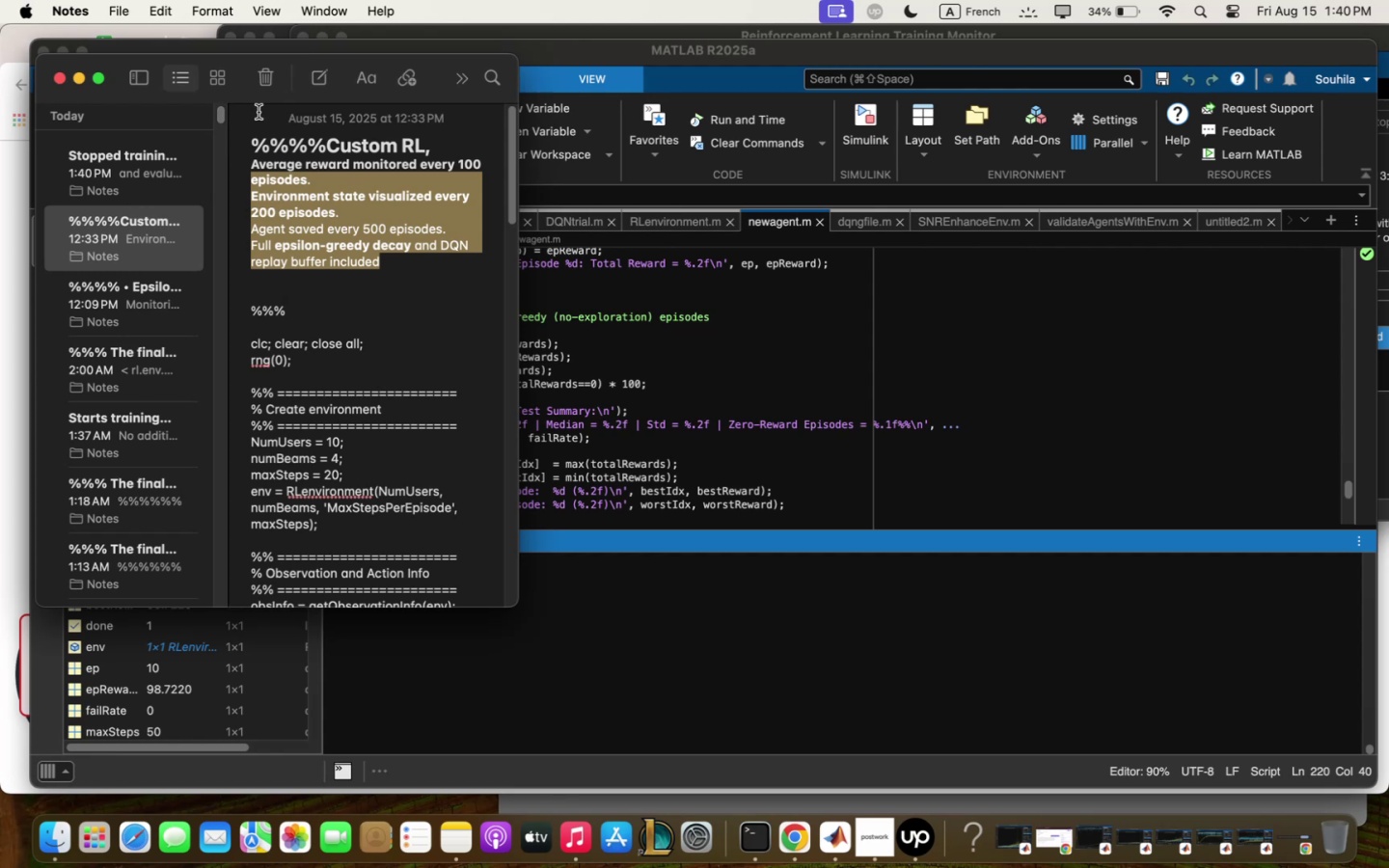 
left_click([256, 146])
 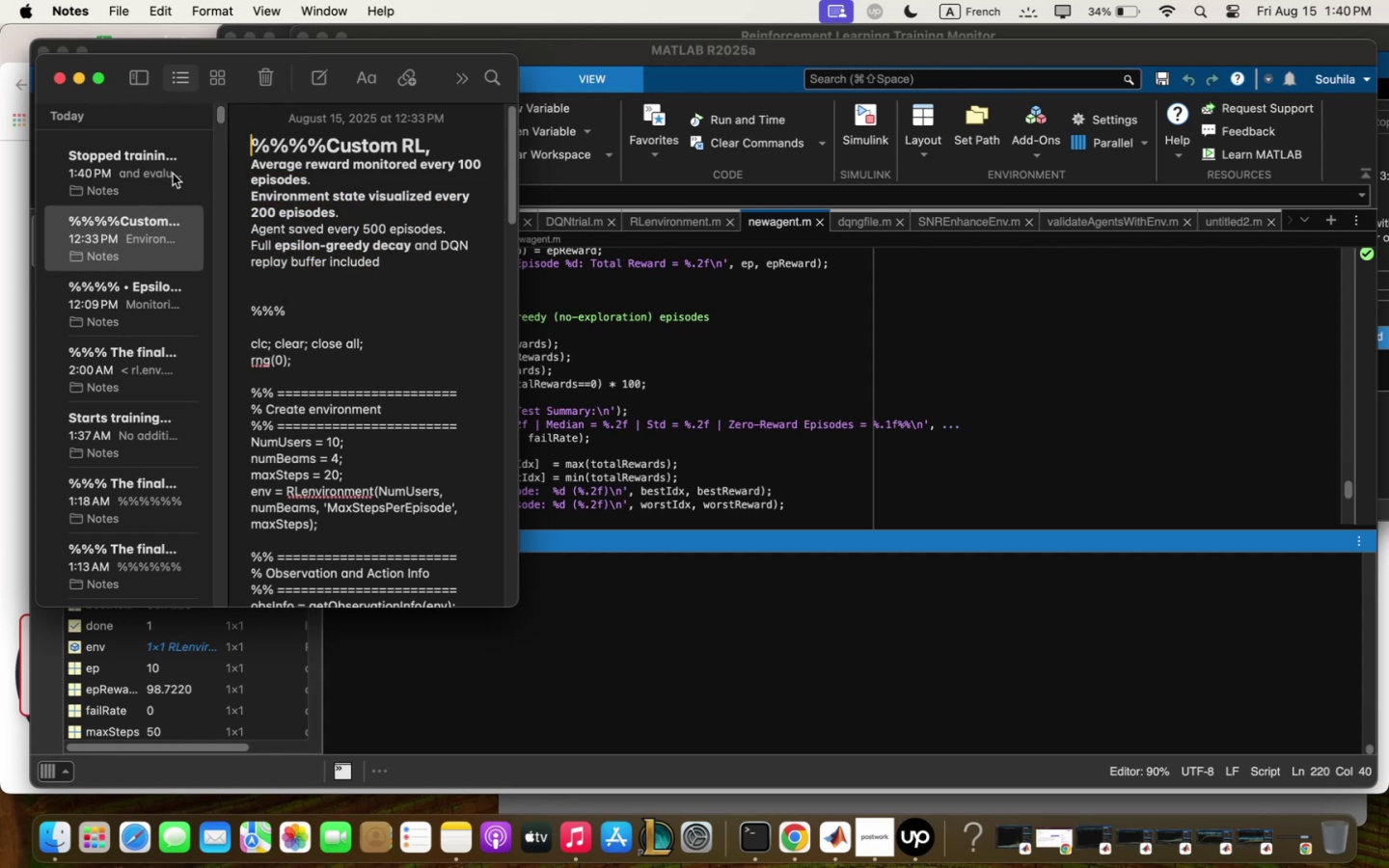 
left_click([173, 174])
 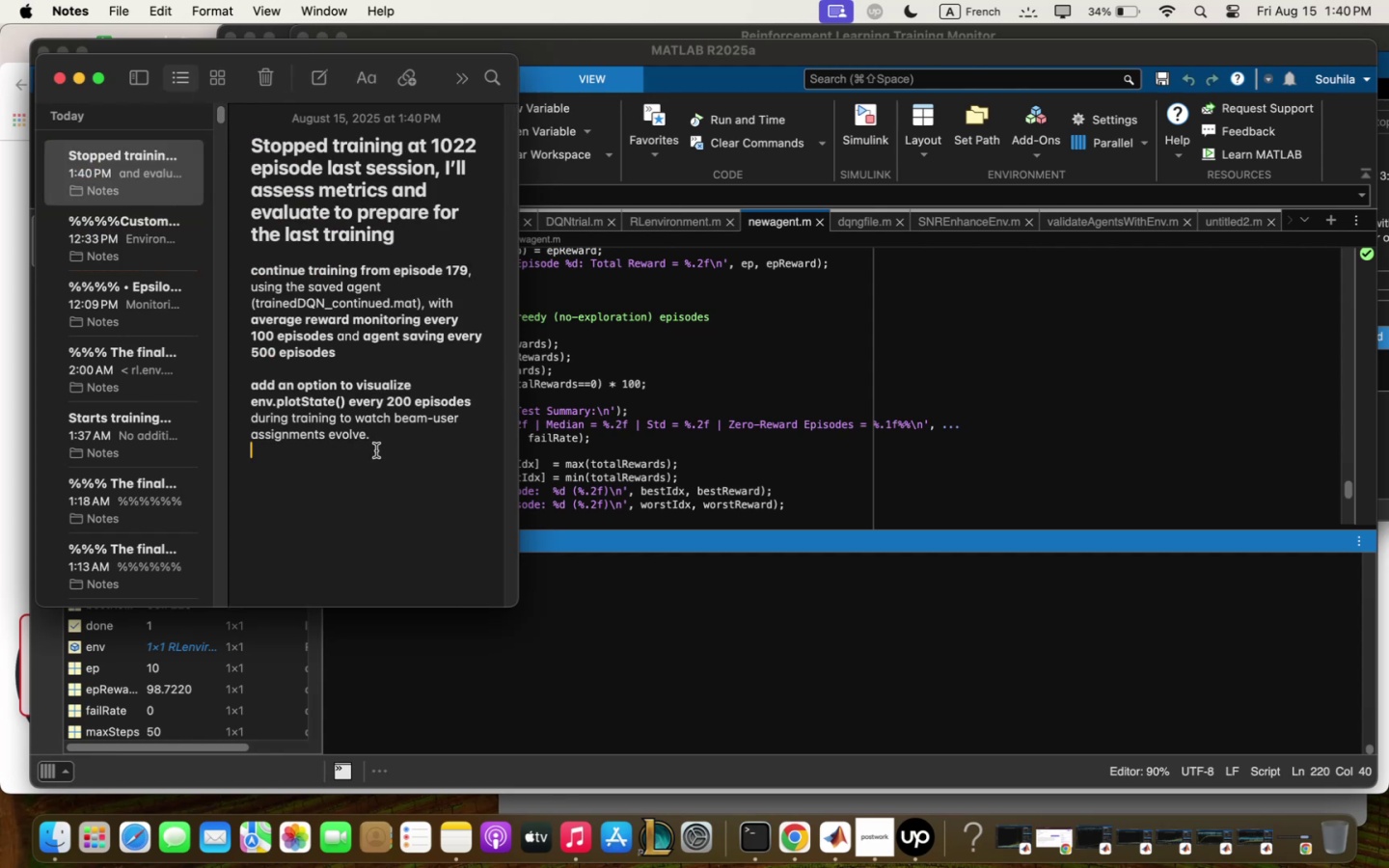 
key(Enter)
 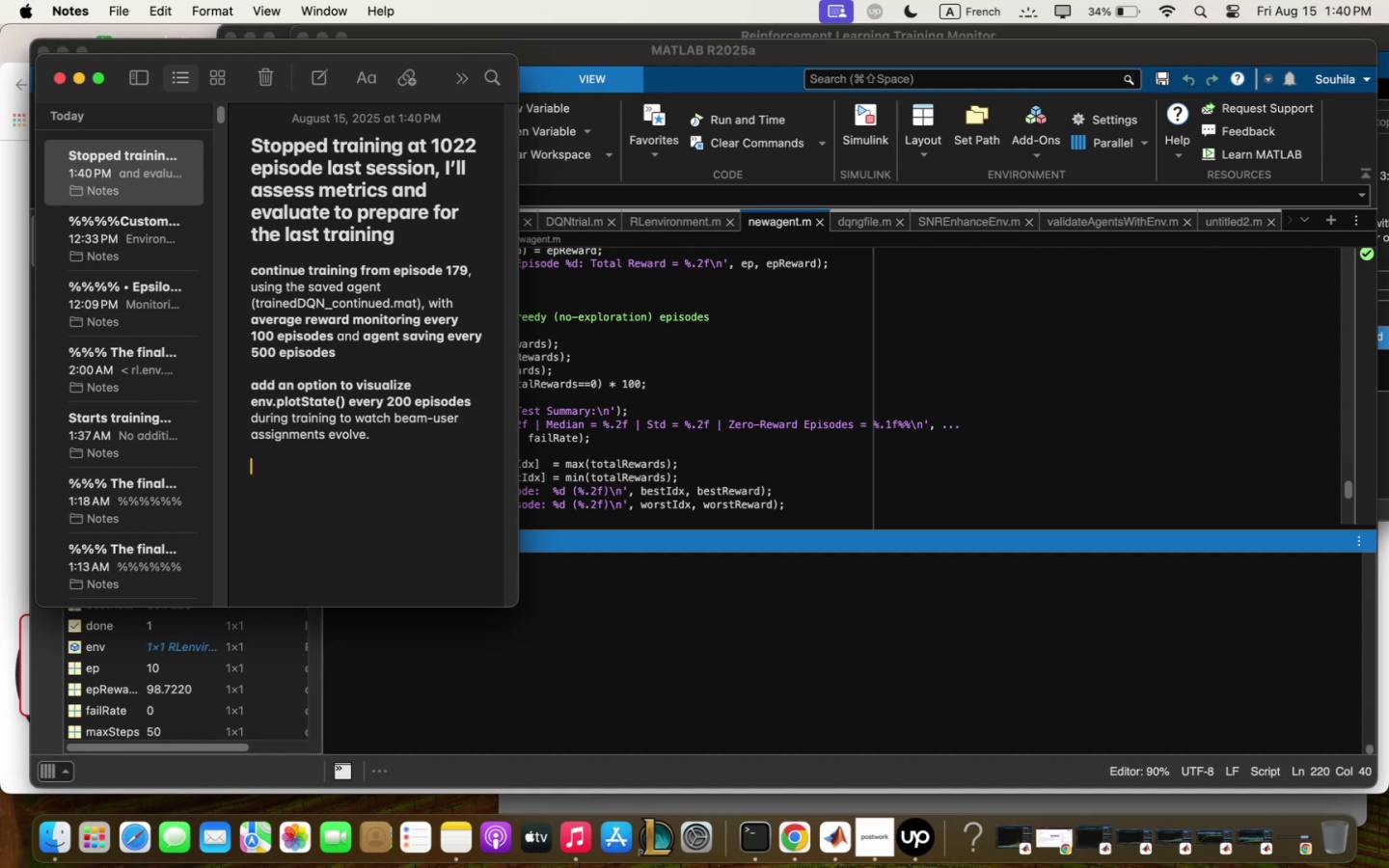 
key(Enter)
 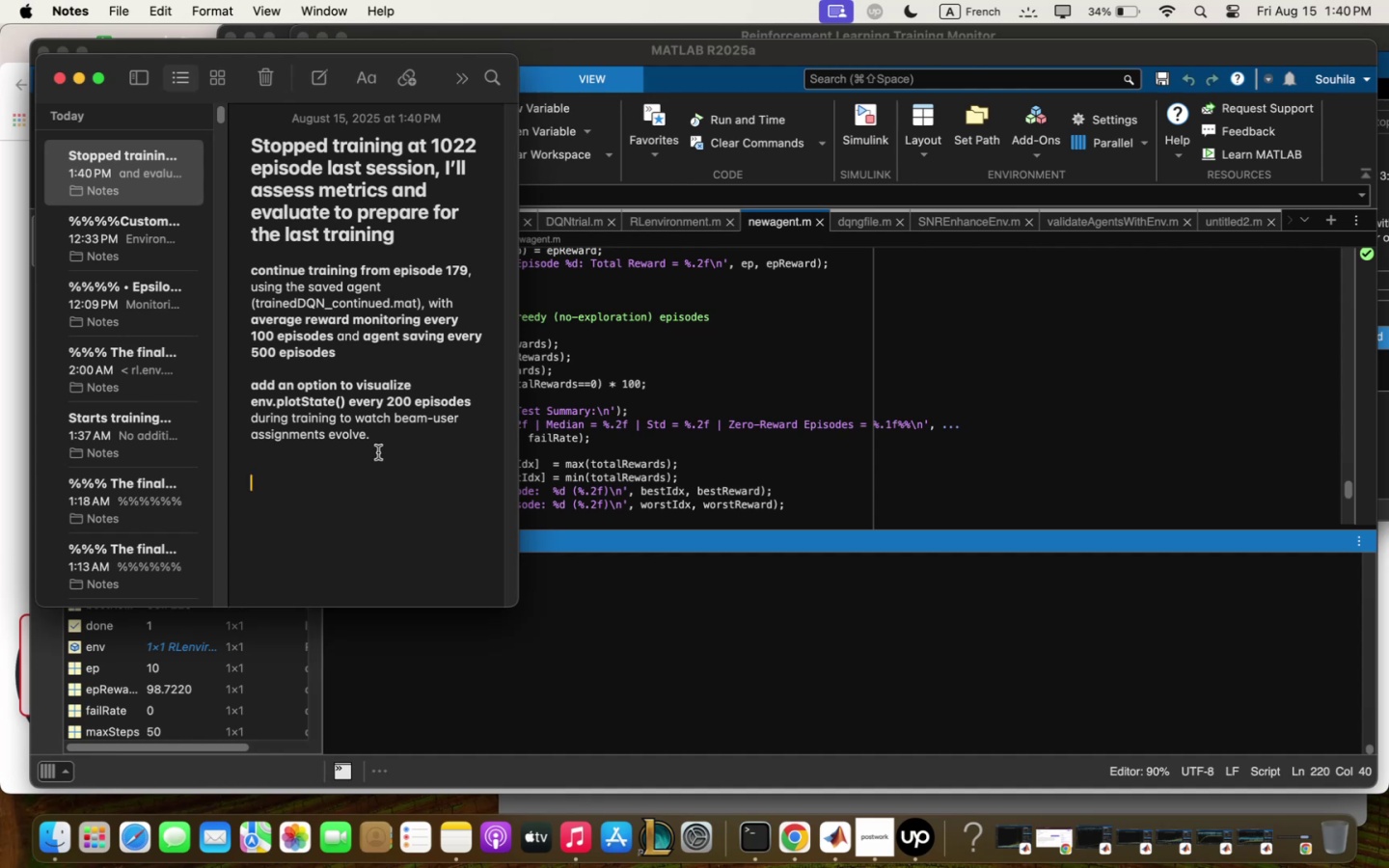 
type(Run custo; ;qde RL trqining script to visuqliwe )
key(Backspace)
type(;onitor episodes)
 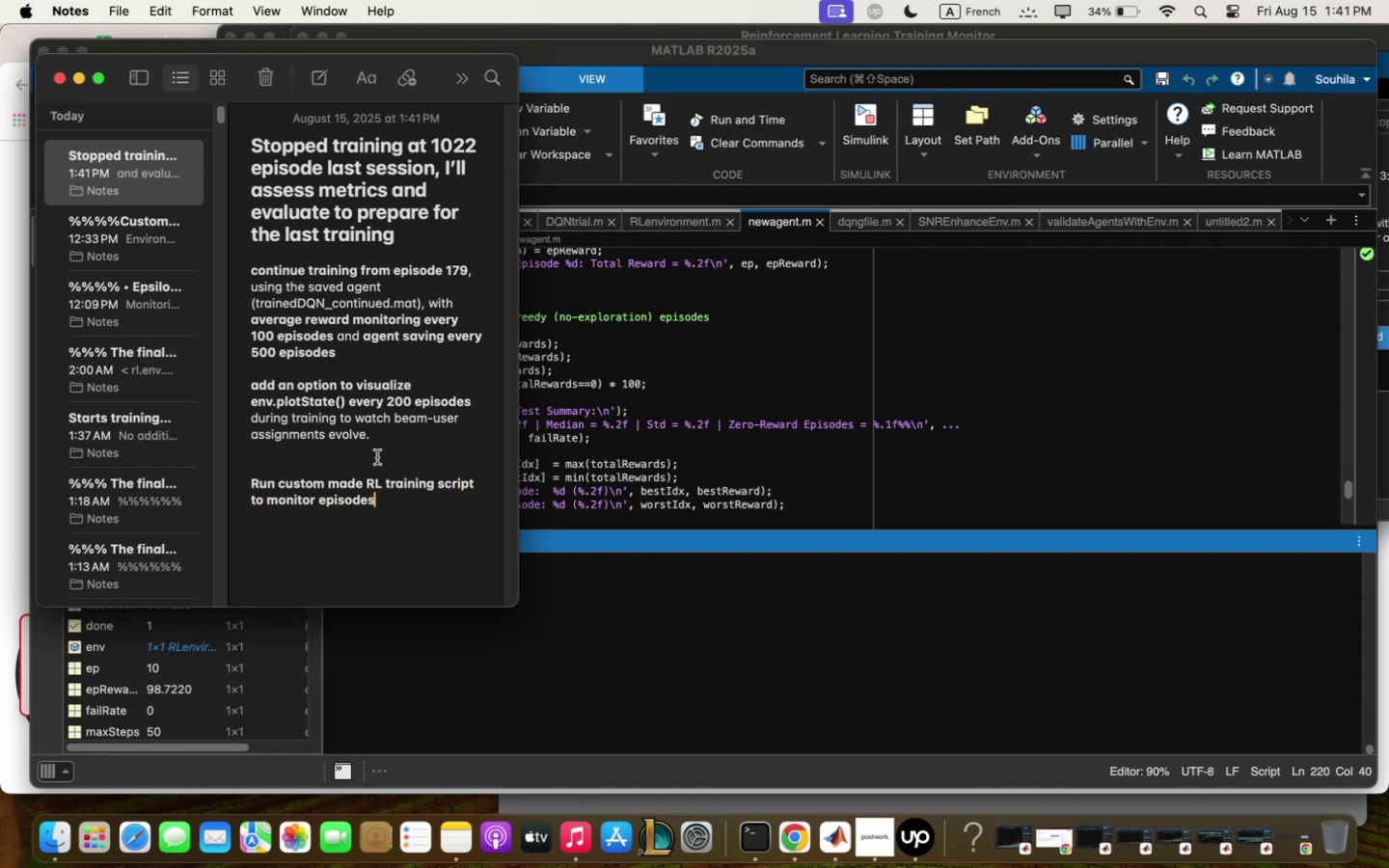 
wait(8.32)
 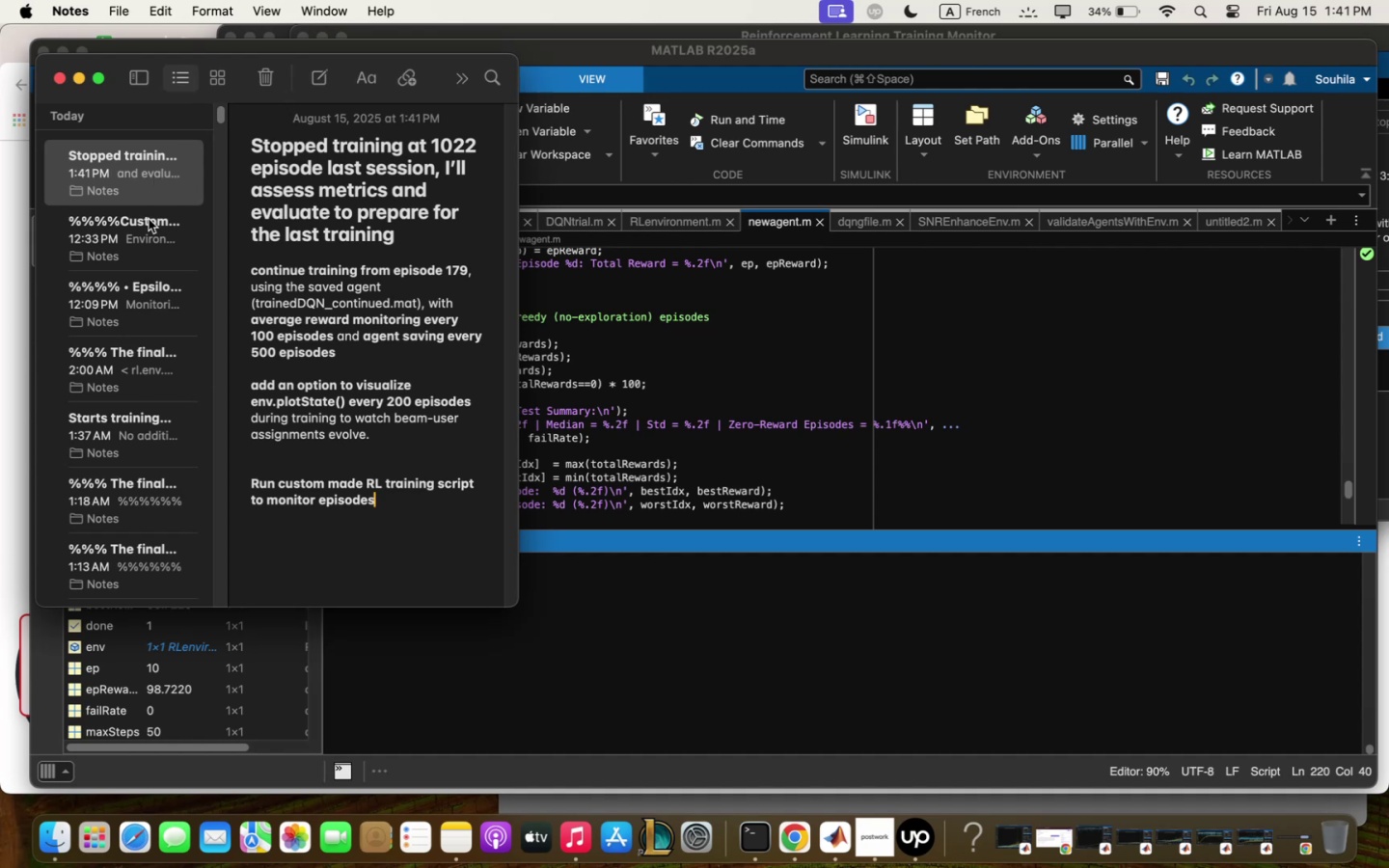 
left_click([169, 173])
 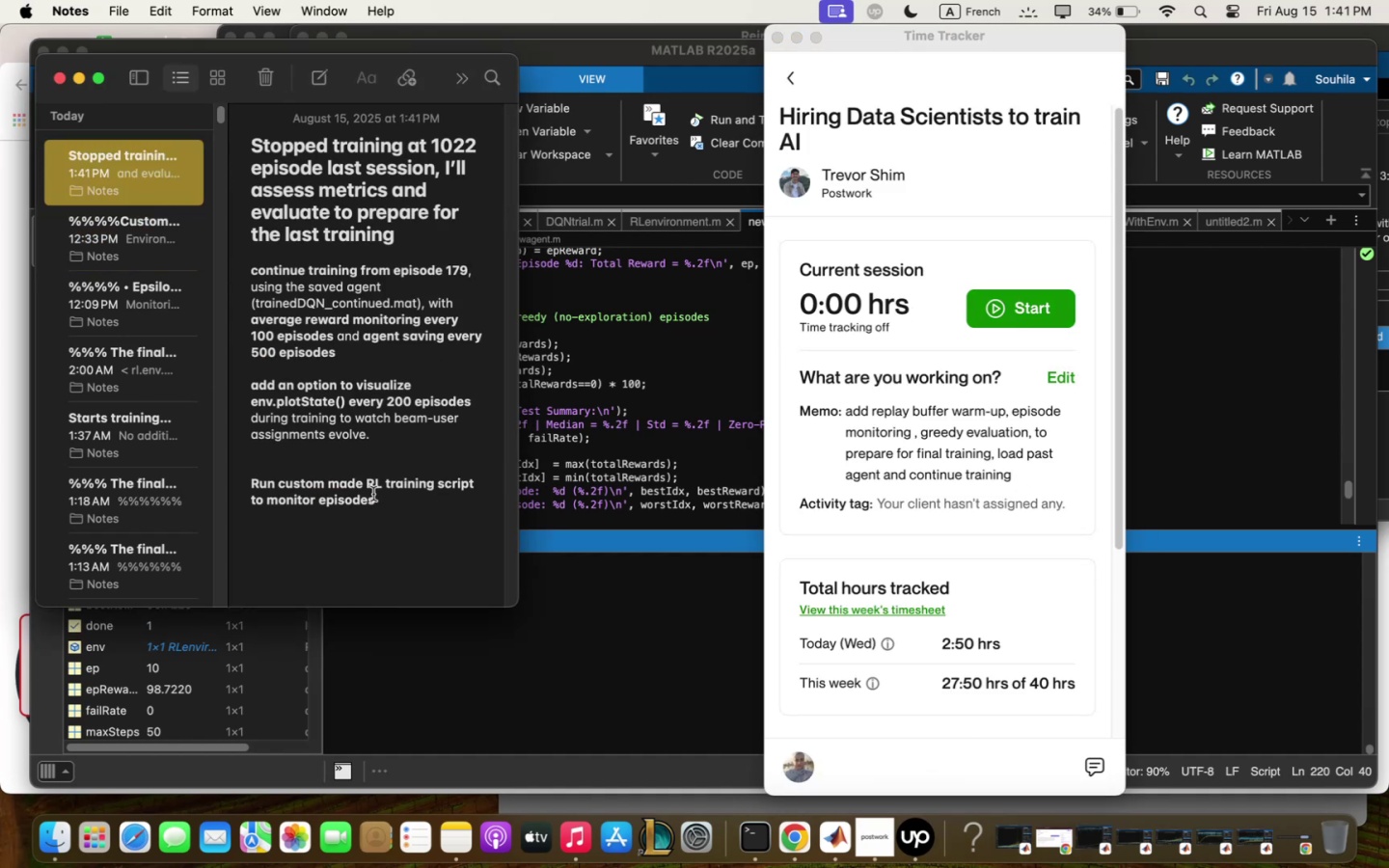 
left_click_drag(start_coordinate=[410, 495], to_coordinate=[232, 482])
 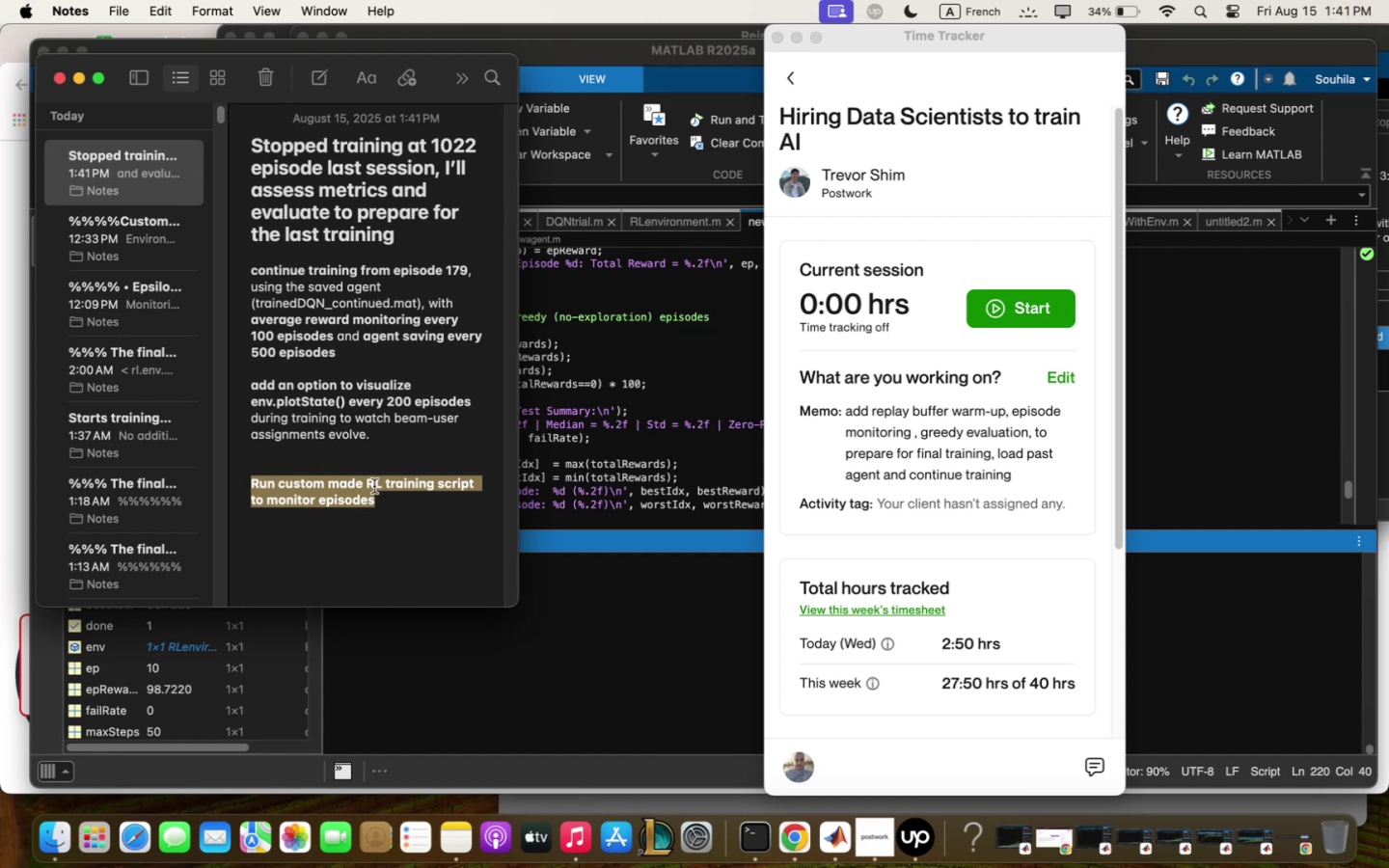 
left_click([374, 487])
 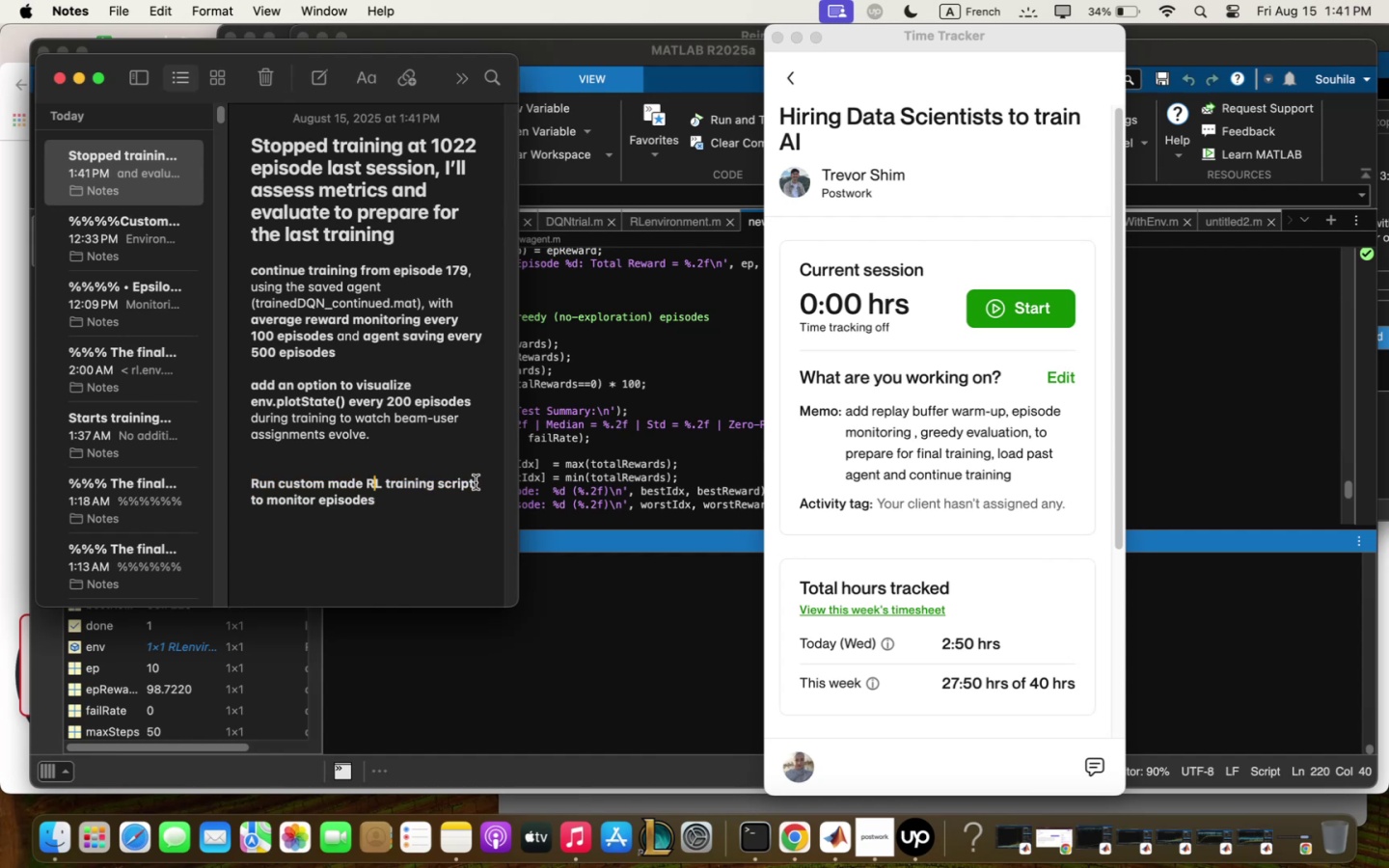 
left_click_drag(start_coordinate=[478, 482], to_coordinate=[189, 481])
 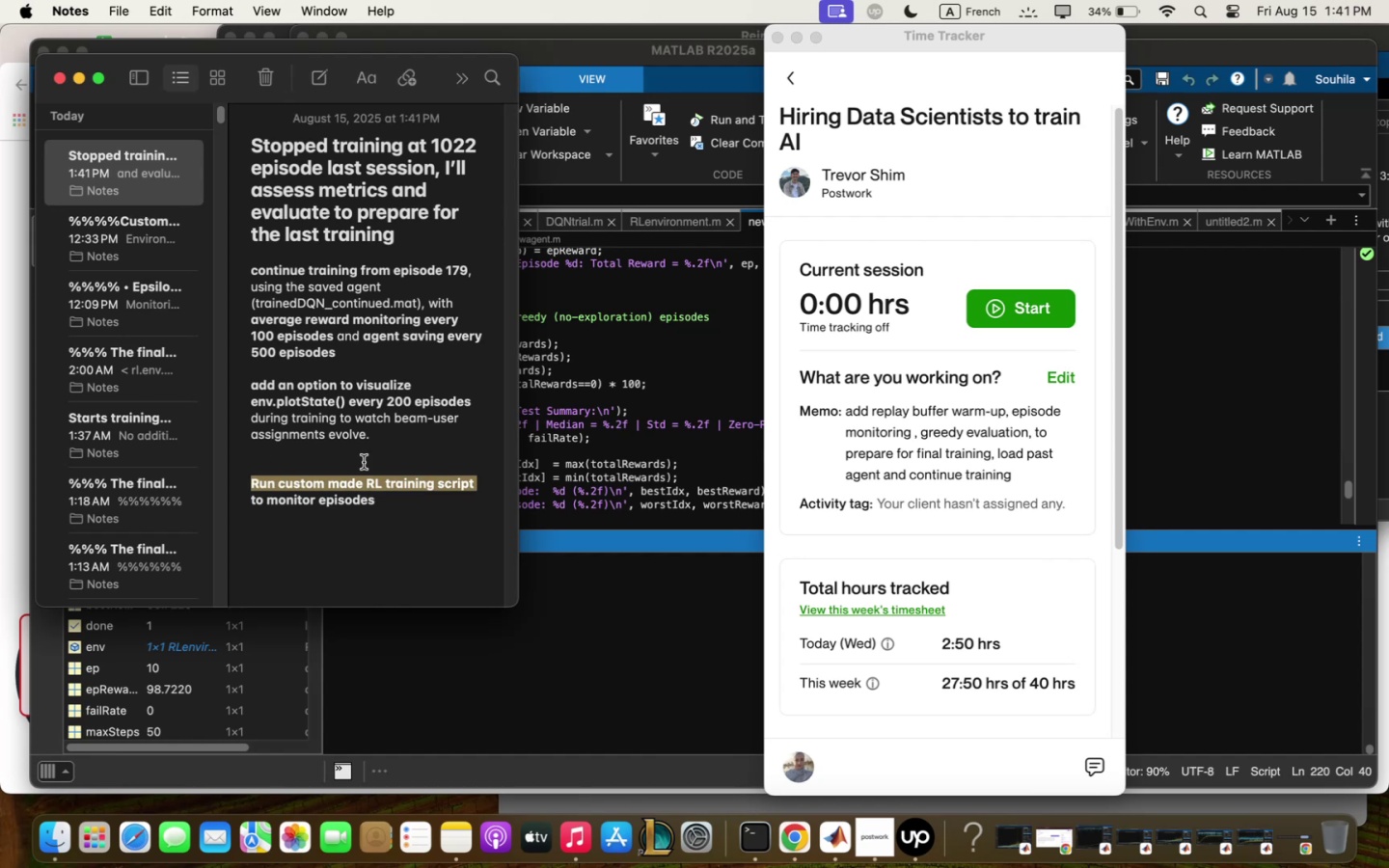 
key(Meta+C)
 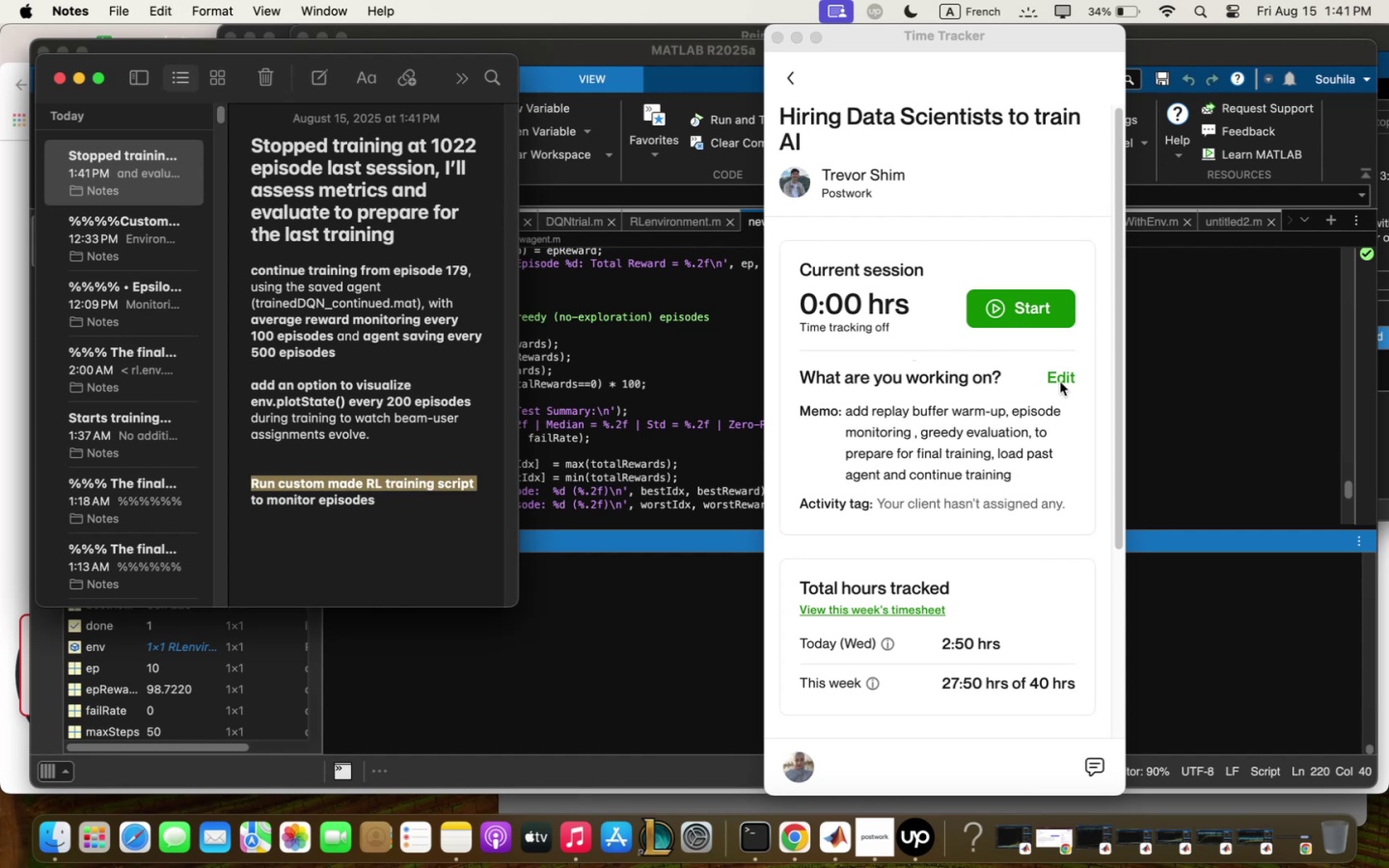 
double_click([1062, 375])
 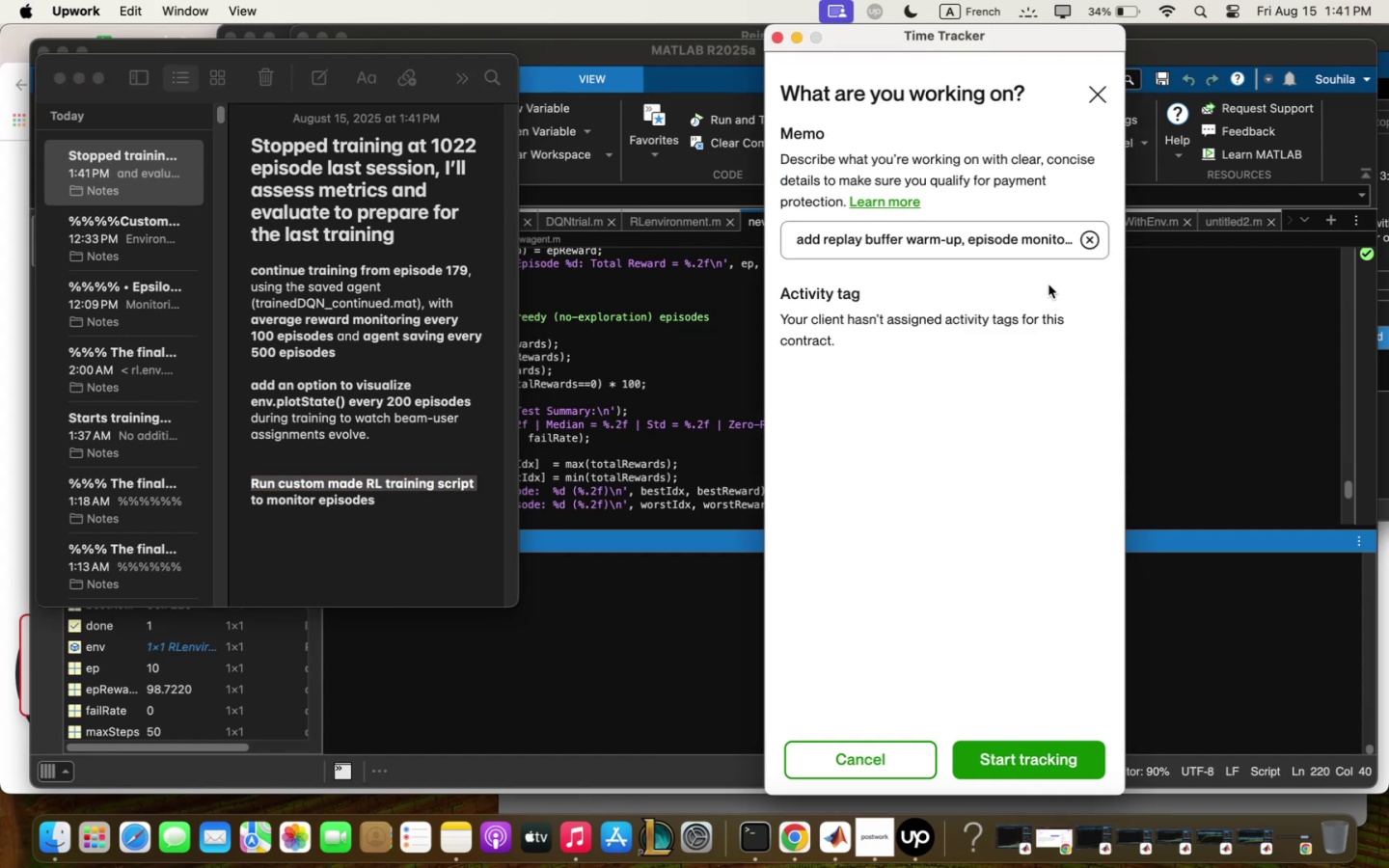 
left_click_drag(start_coordinate=[1022, 228], to_coordinate=[1074, 238])
 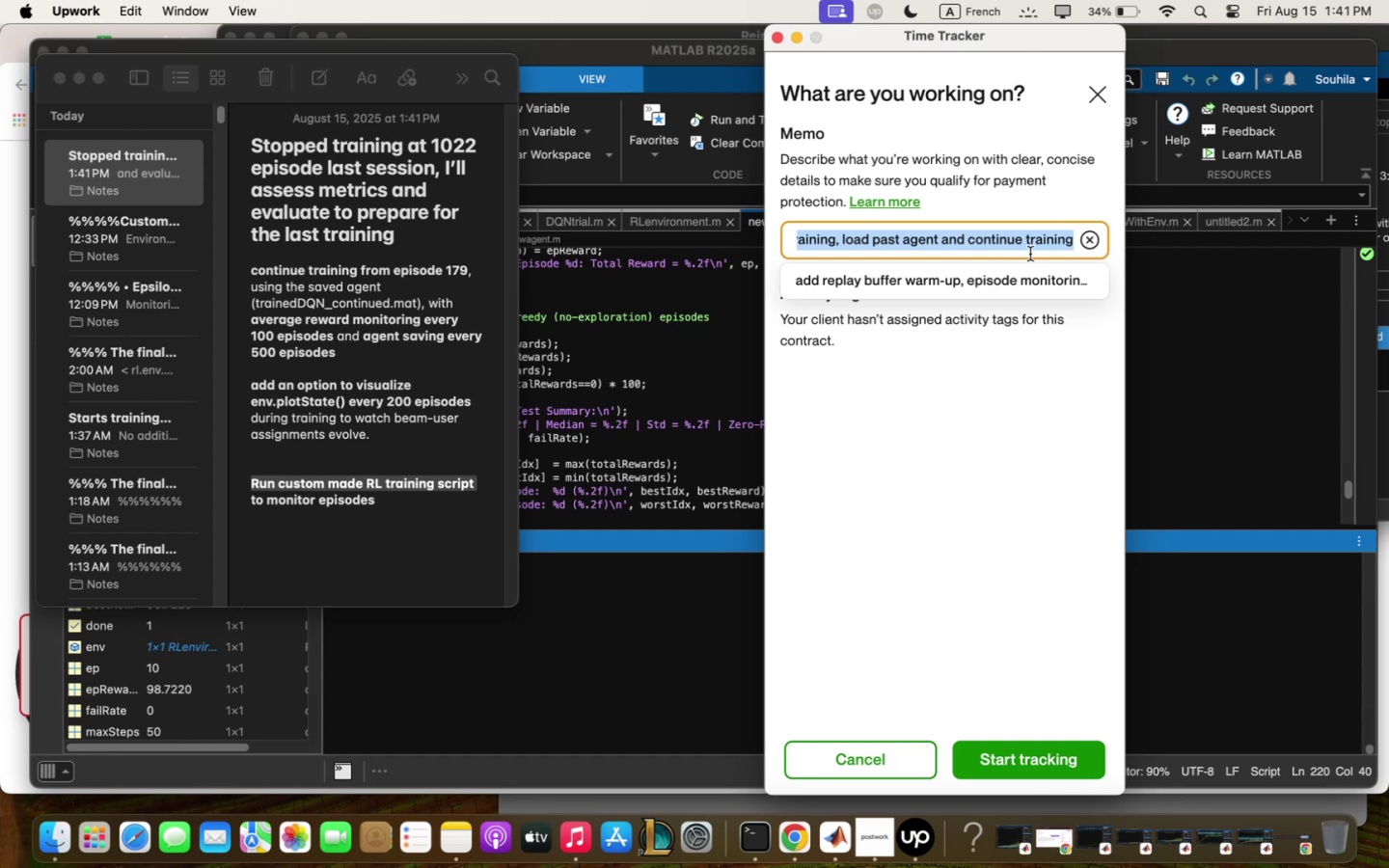 
left_click([982, 242])
 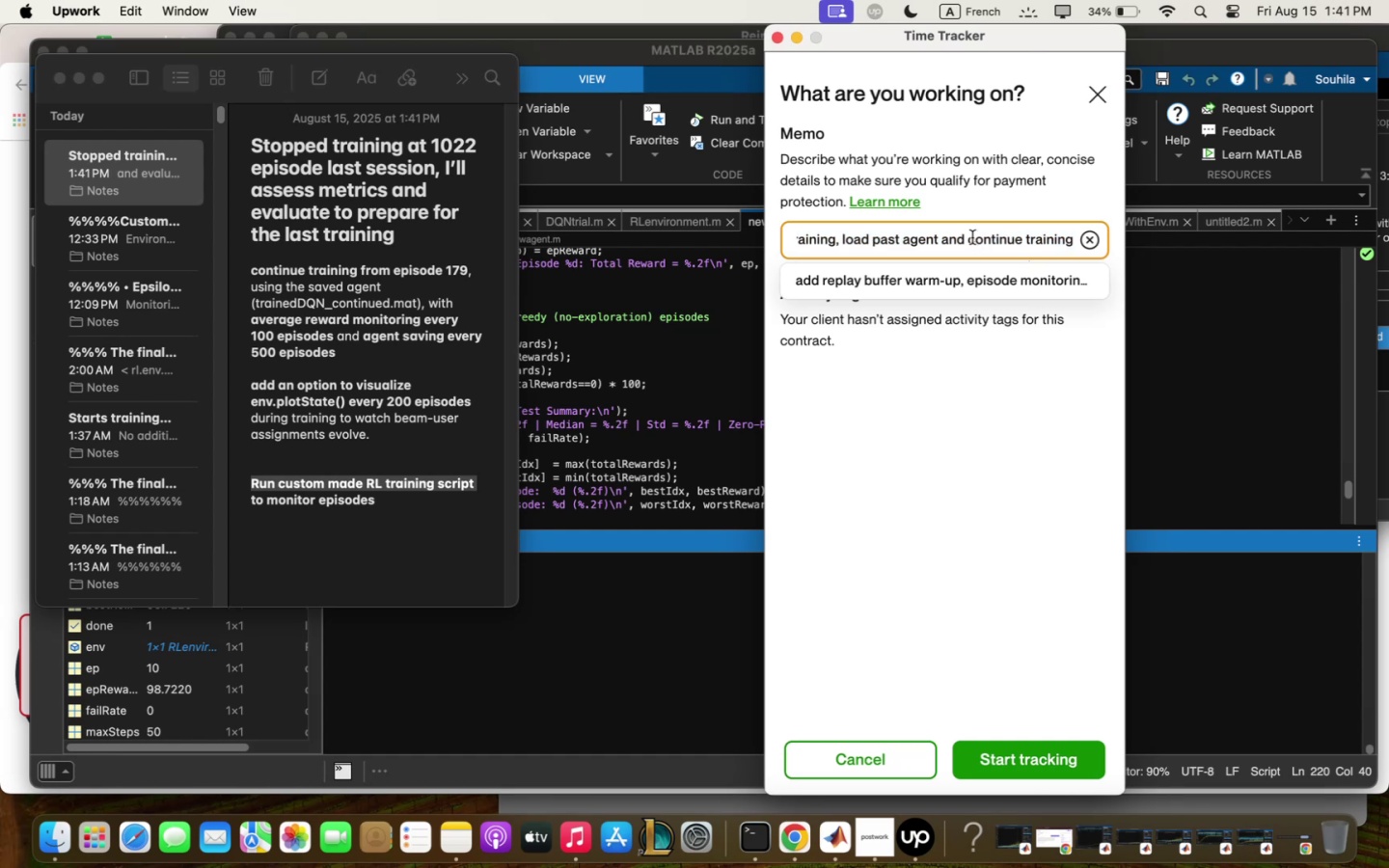 
left_click_drag(start_coordinate=[972, 237], to_coordinate=[1119, 241])
 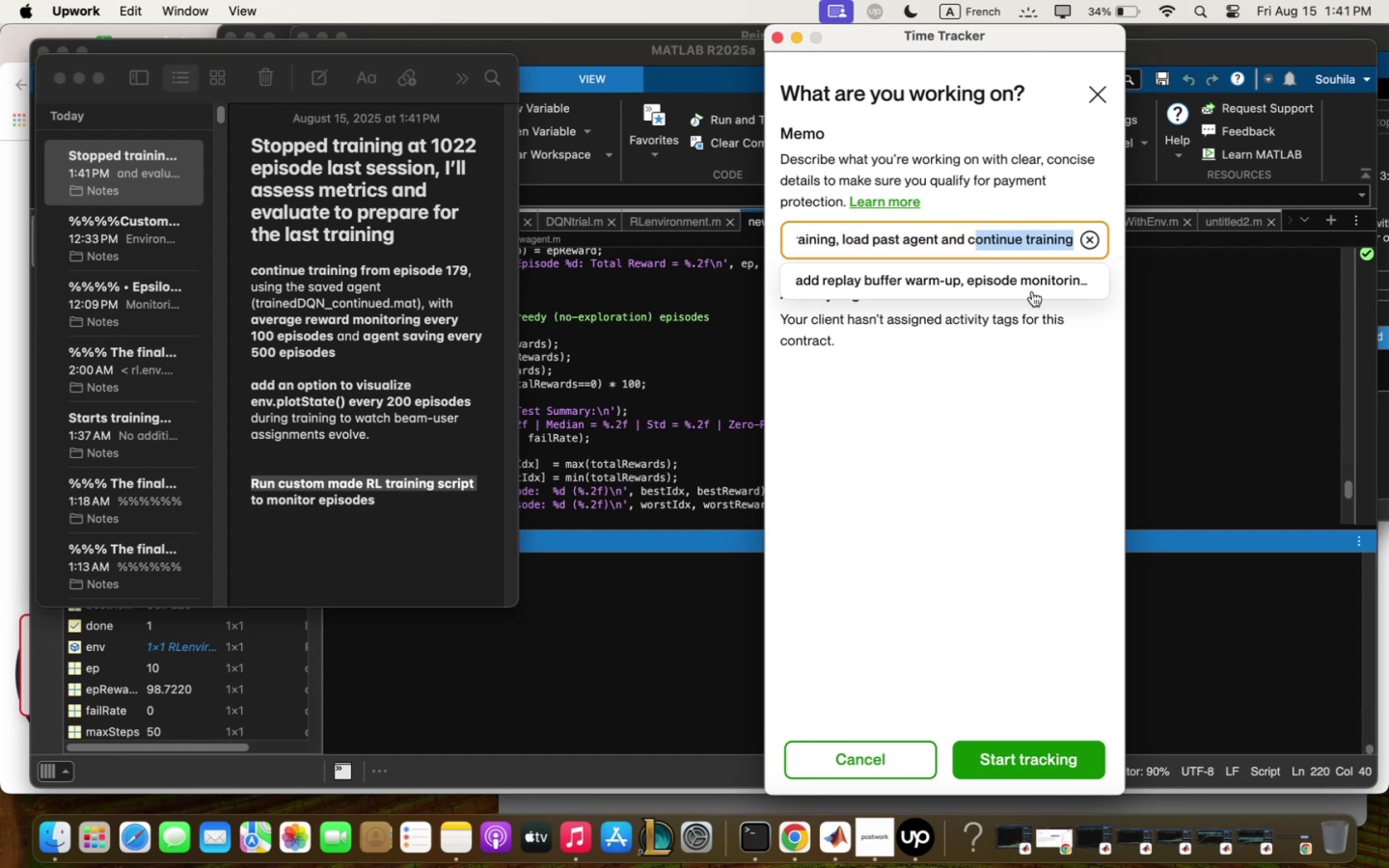 
key(Backspace)
 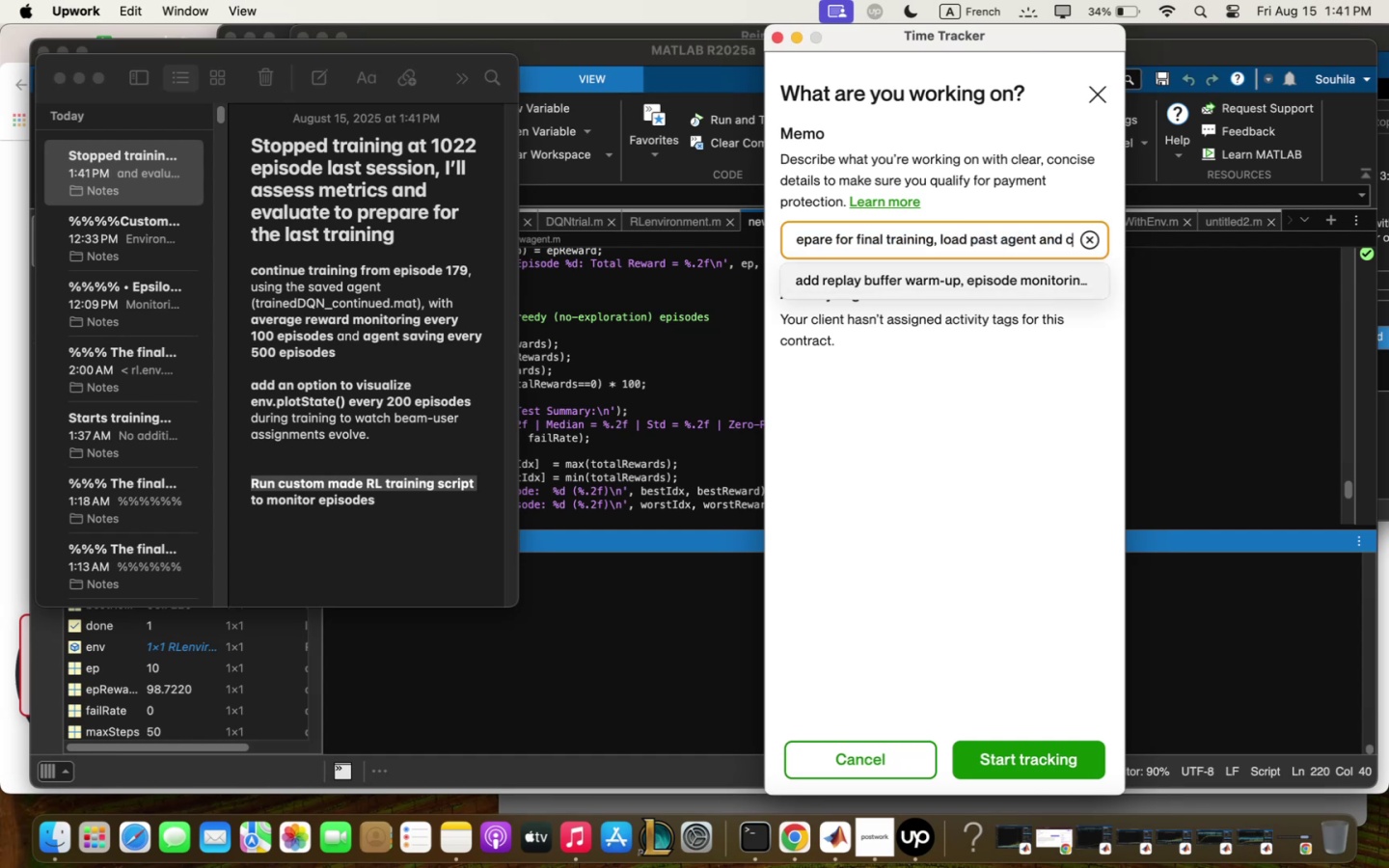 
key(Backspace)
 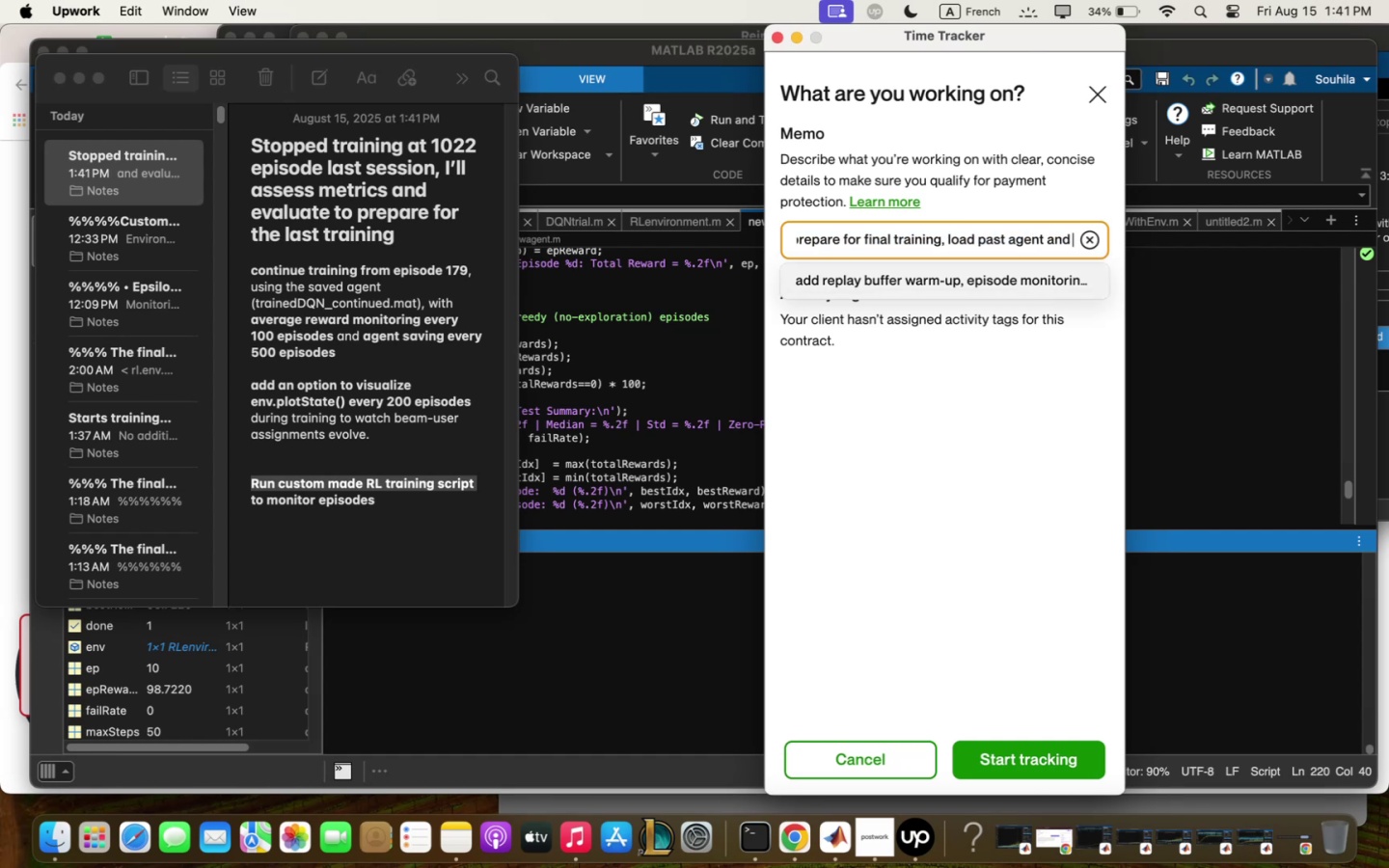 
key(Backspace)
 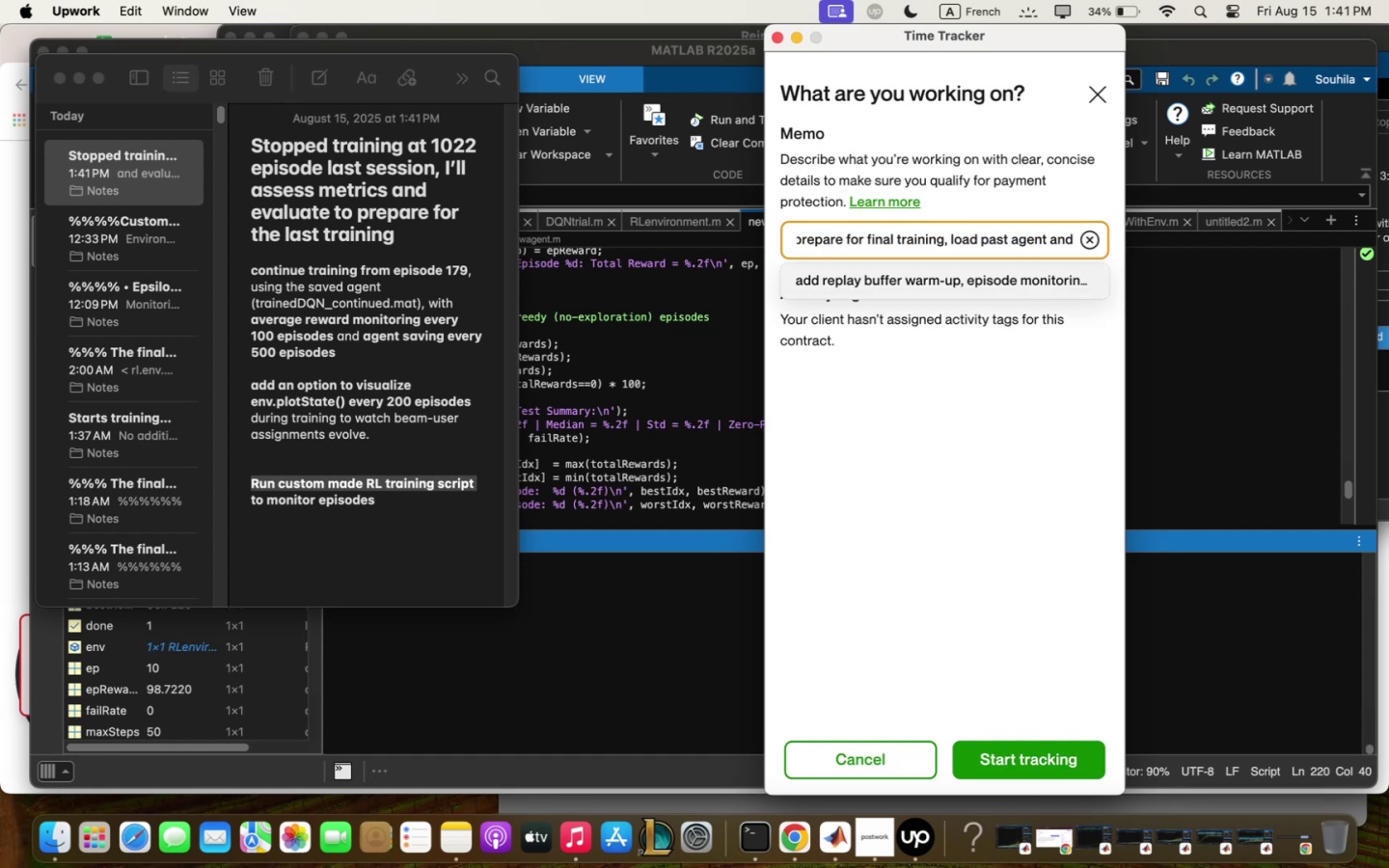 
key(Backspace)
 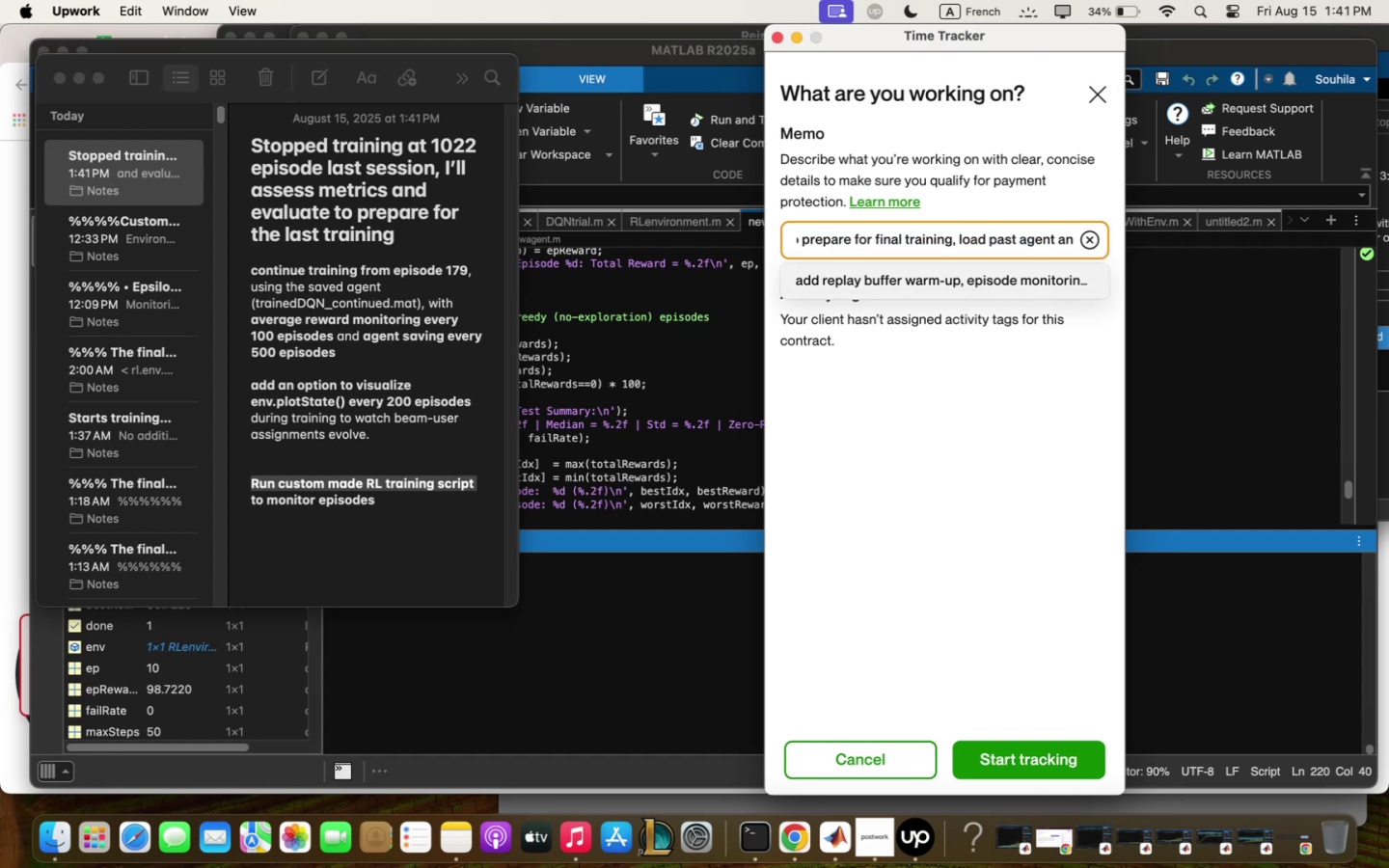 
key(Backspace)
 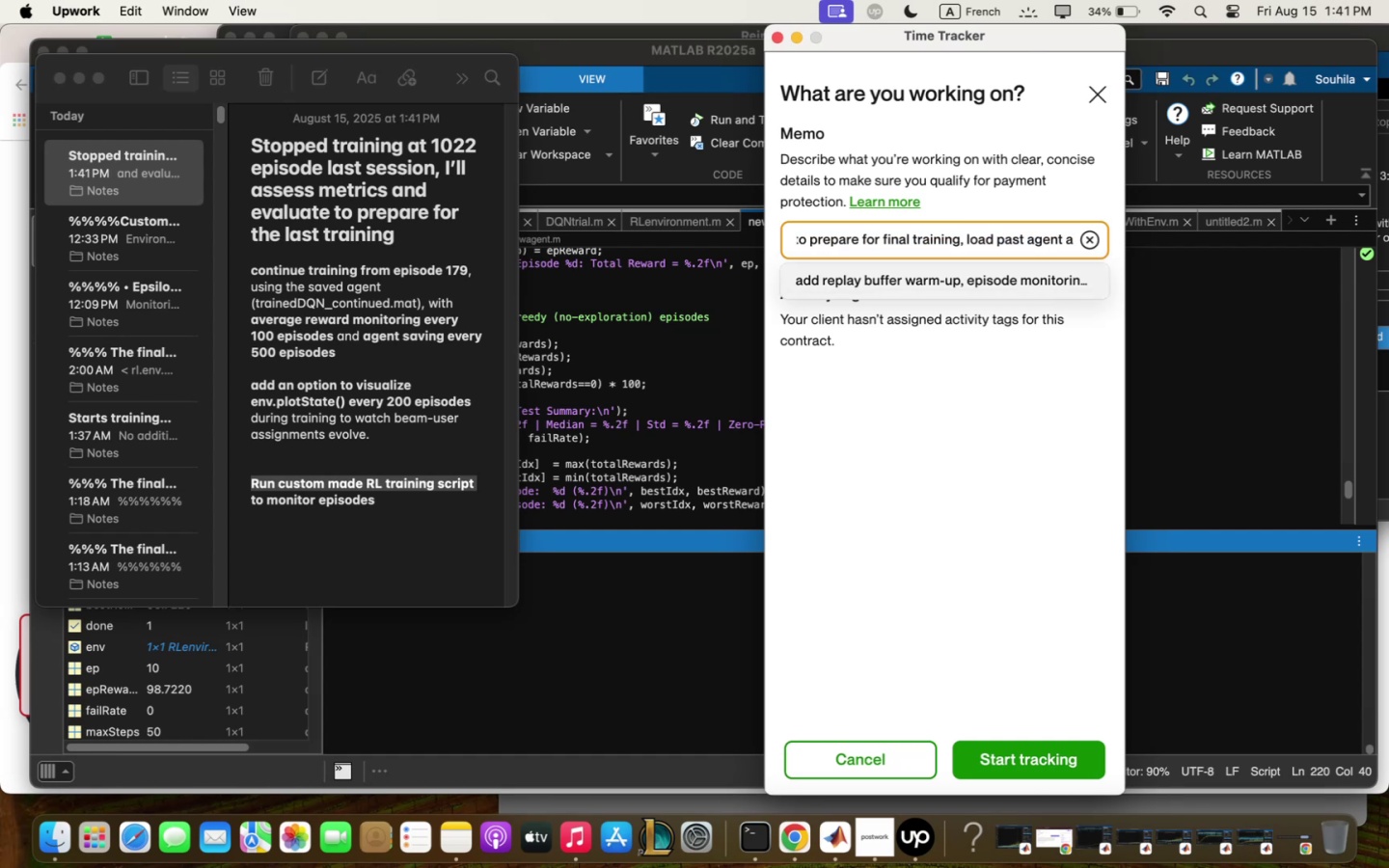 
key(Backspace)
 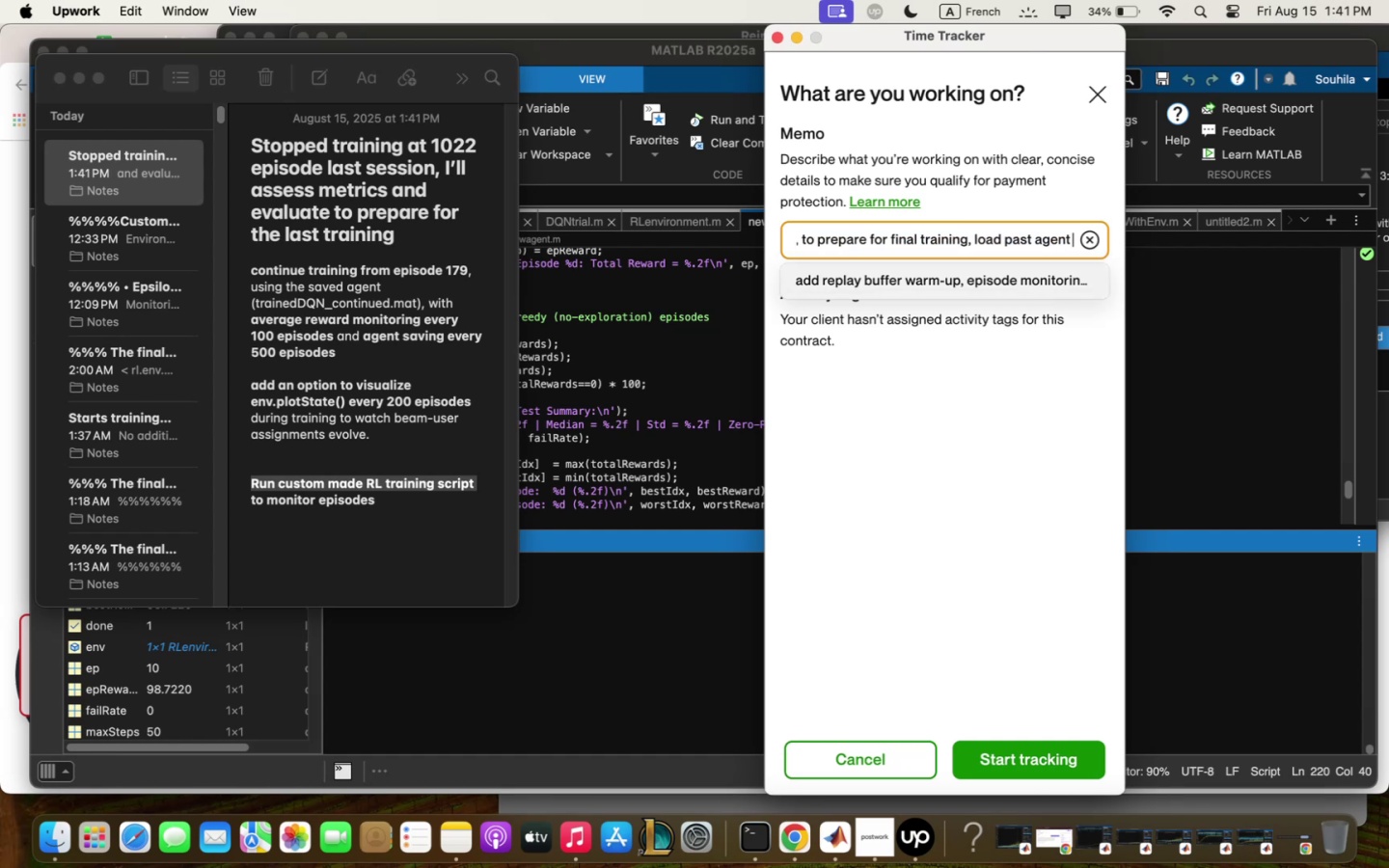 
key(Backspace)
 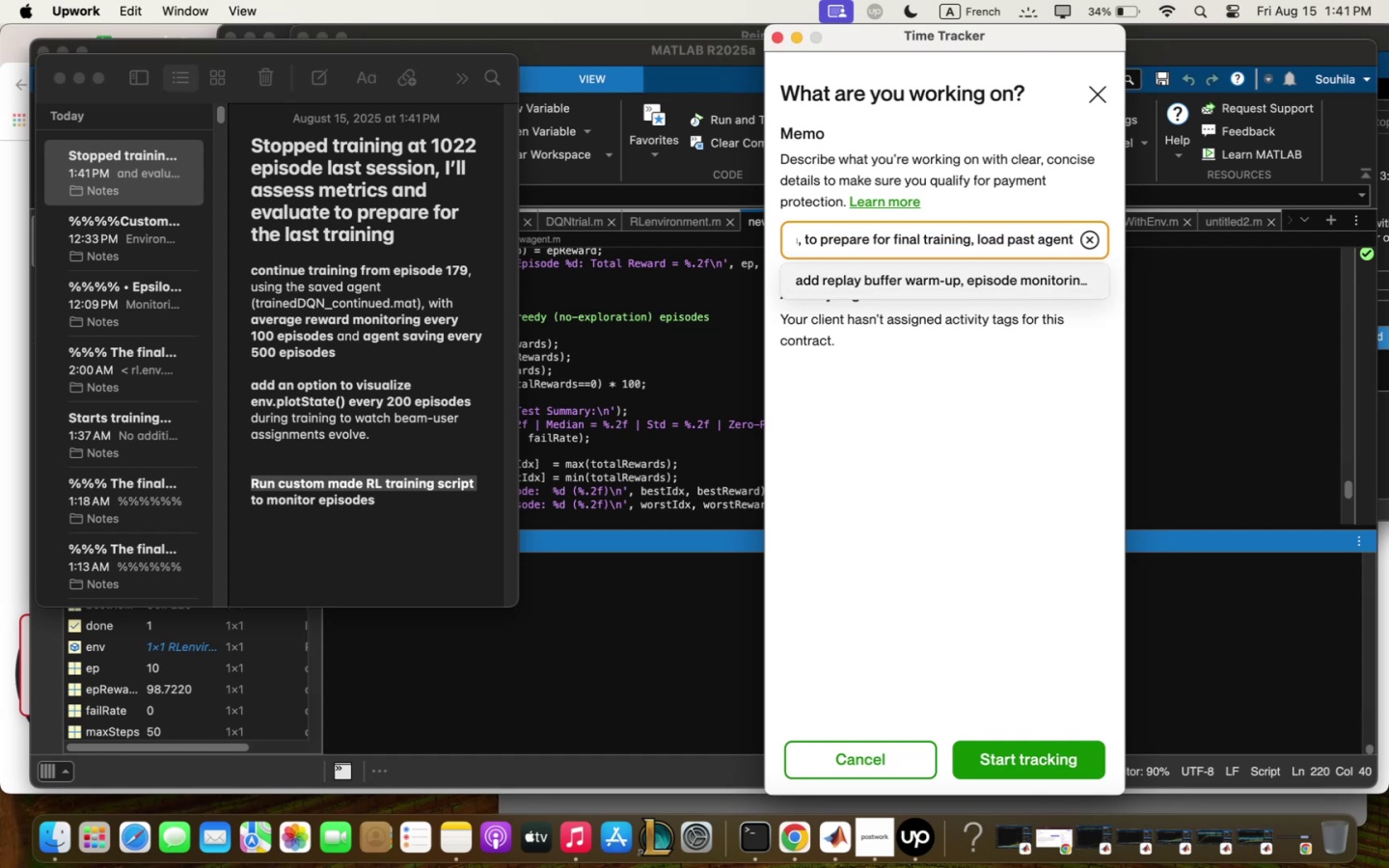 
key(M)
 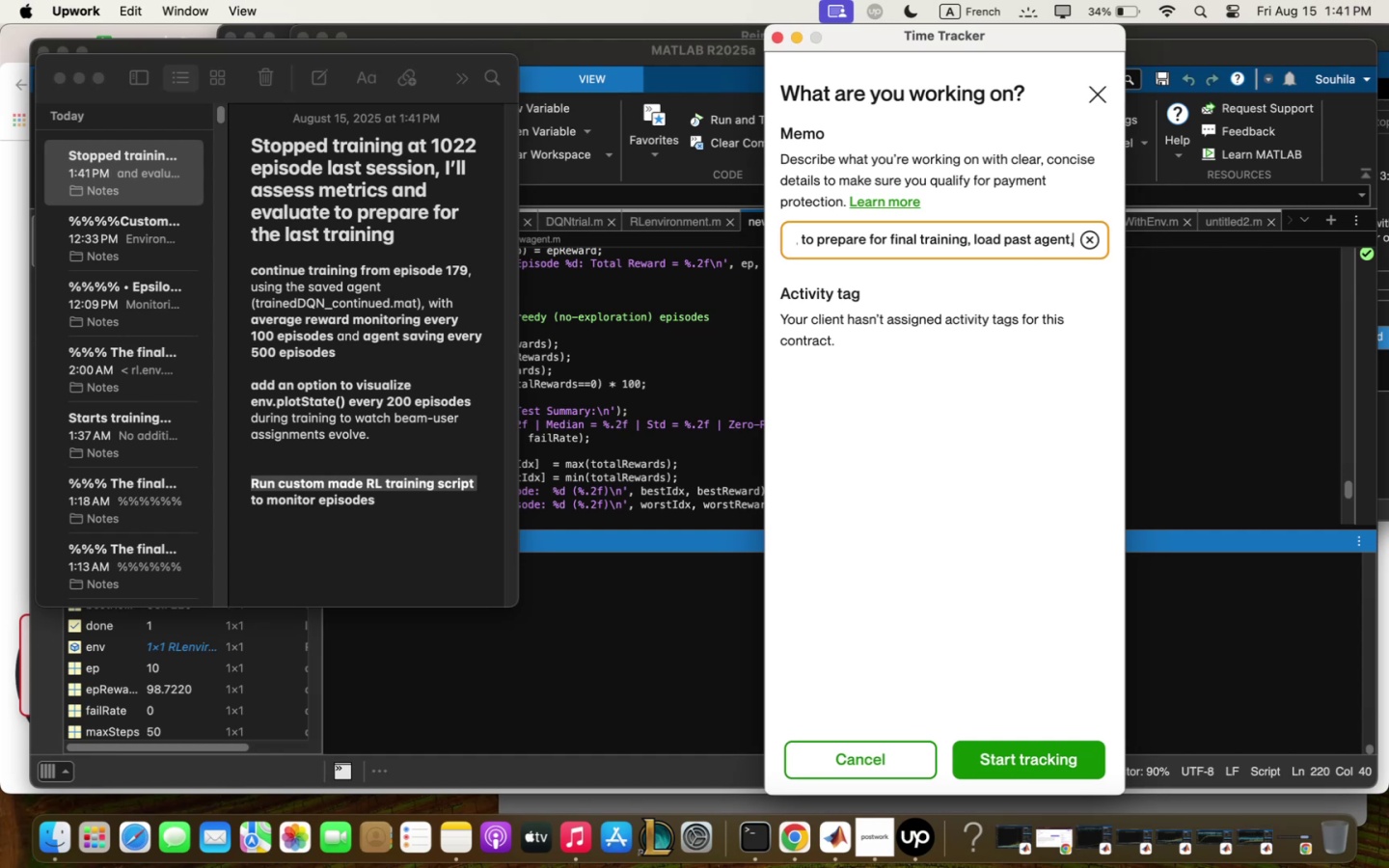 
hold_key(key=Backspace, duration=1.27)
 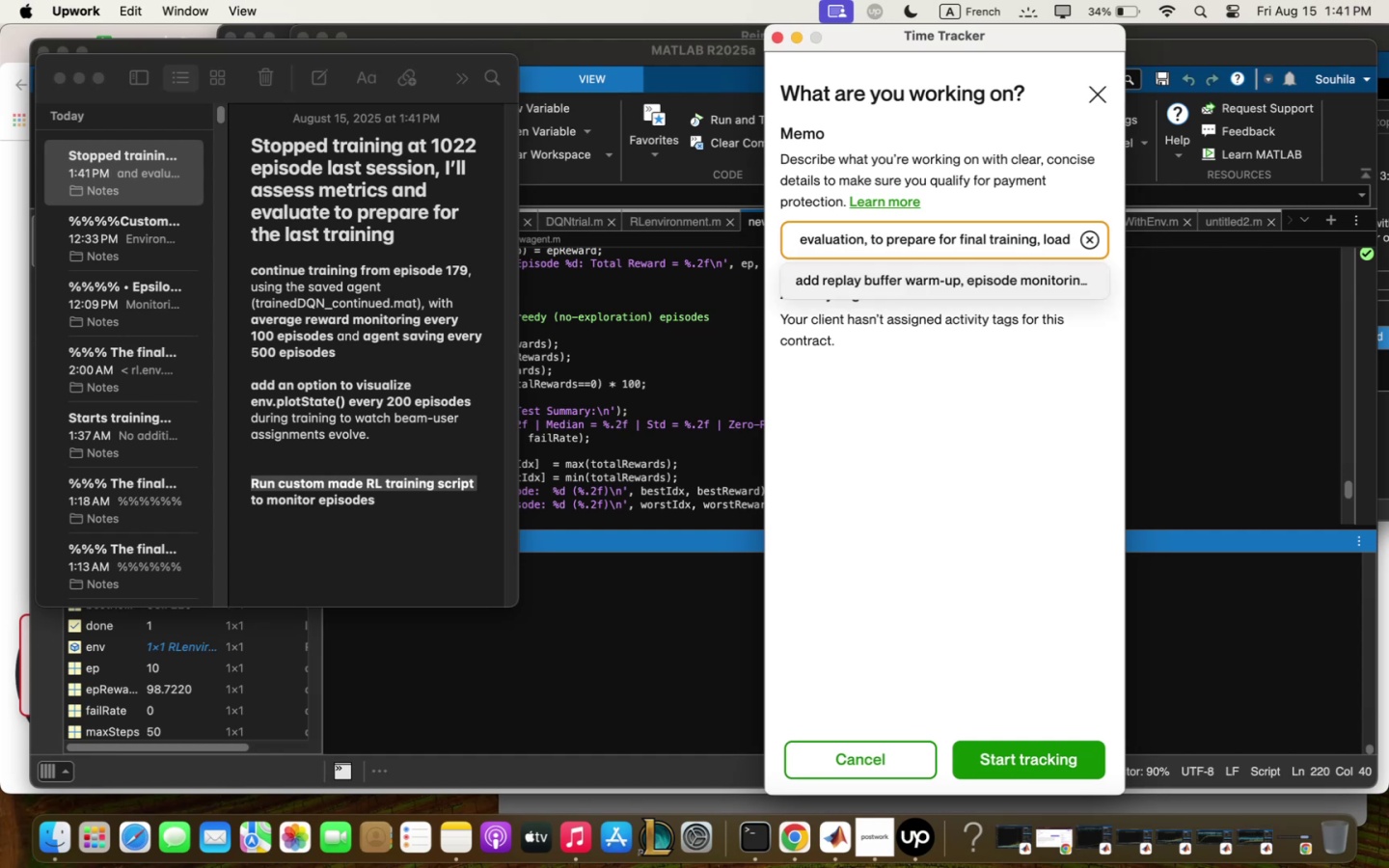 
key(Backspace)
 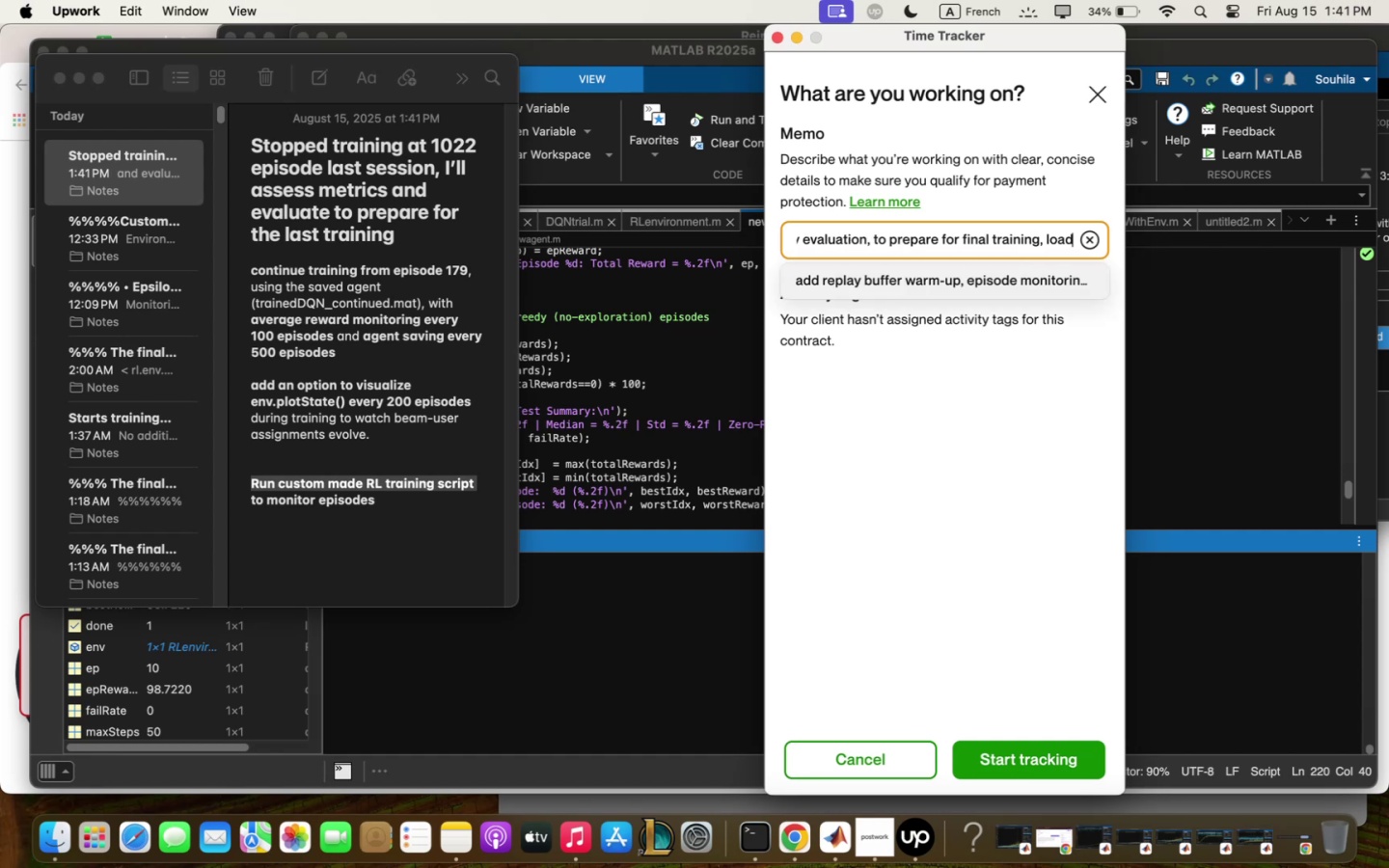 
key(Backspace)
 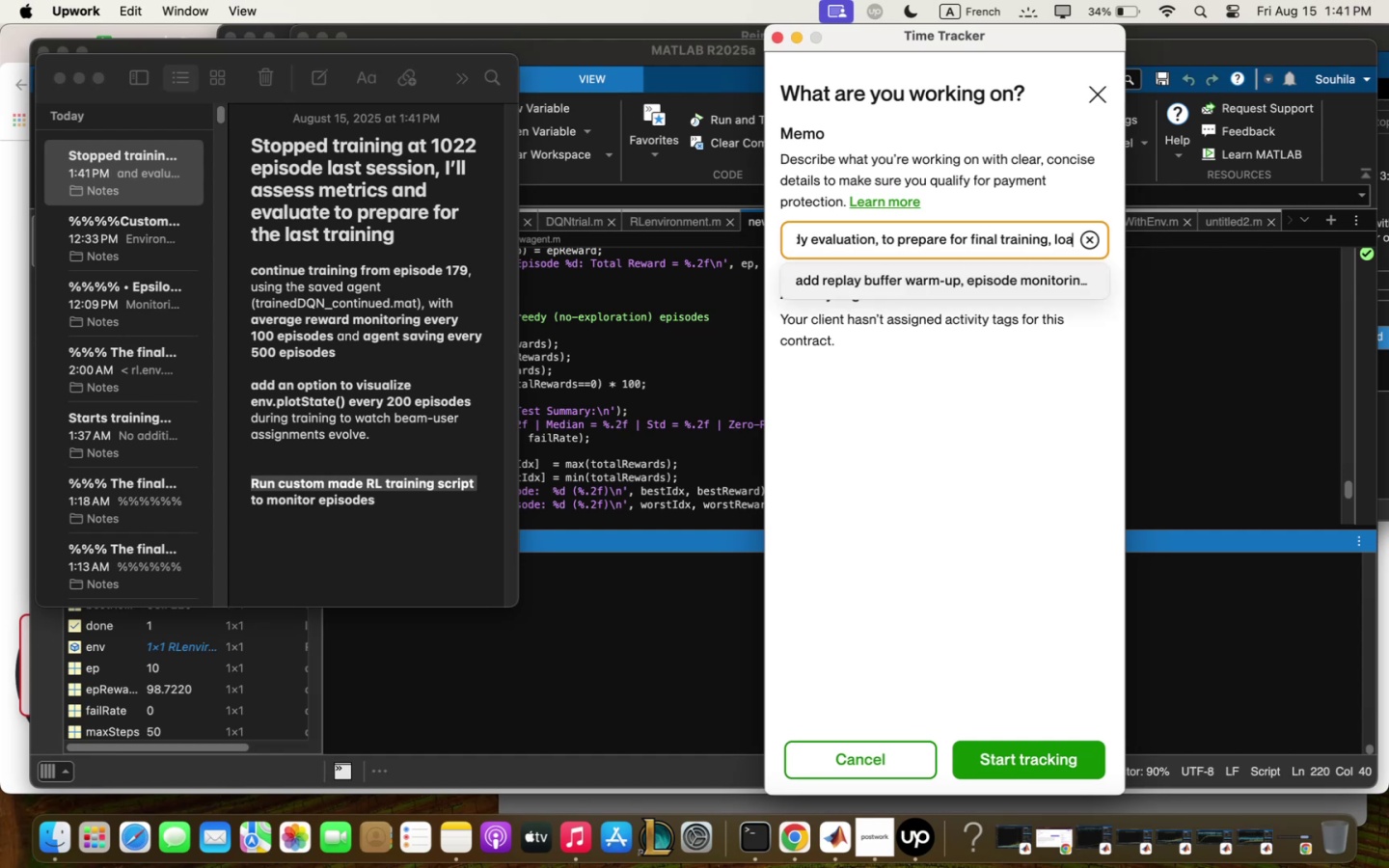 
key(Backspace)
 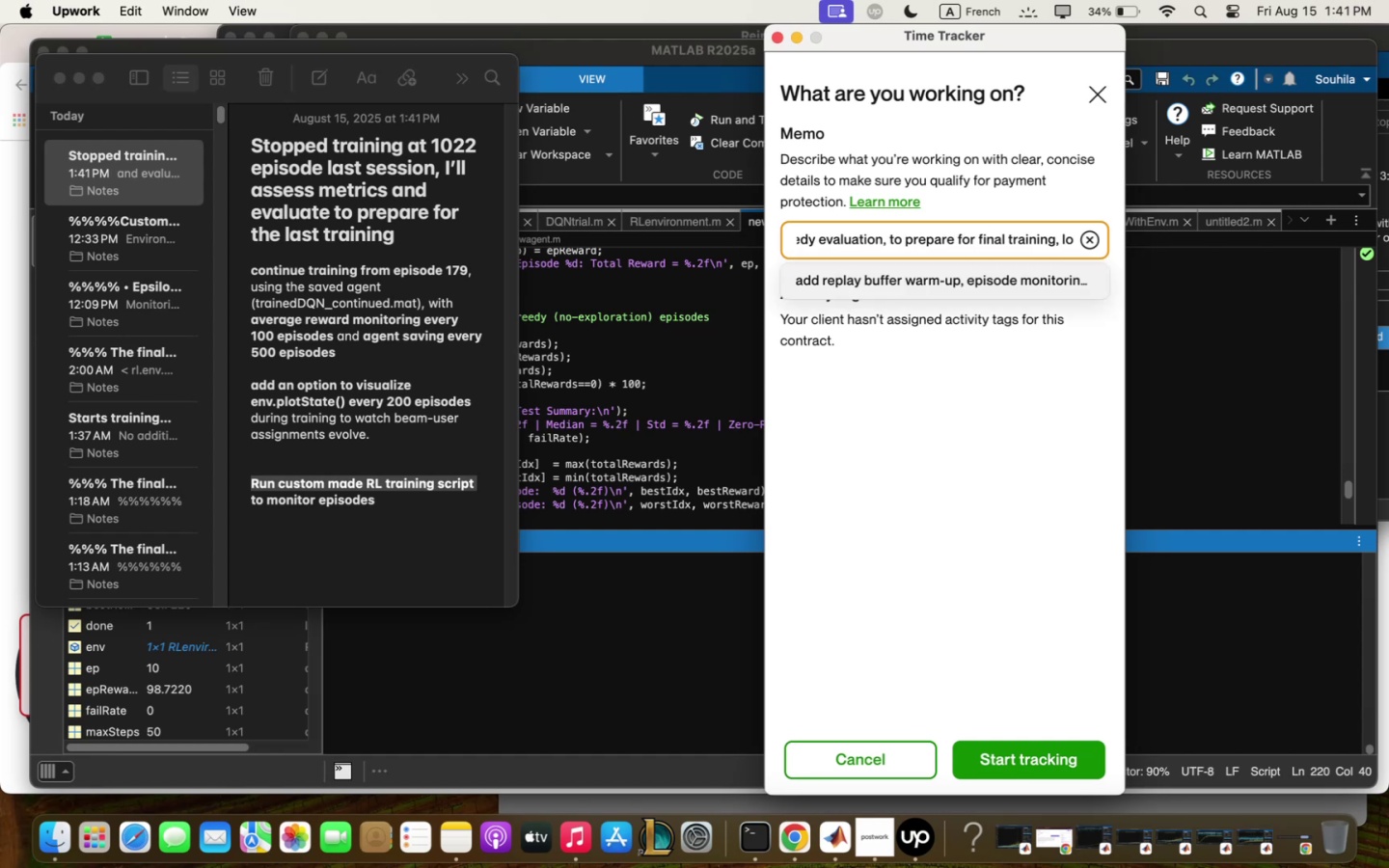 
key(Backspace)
 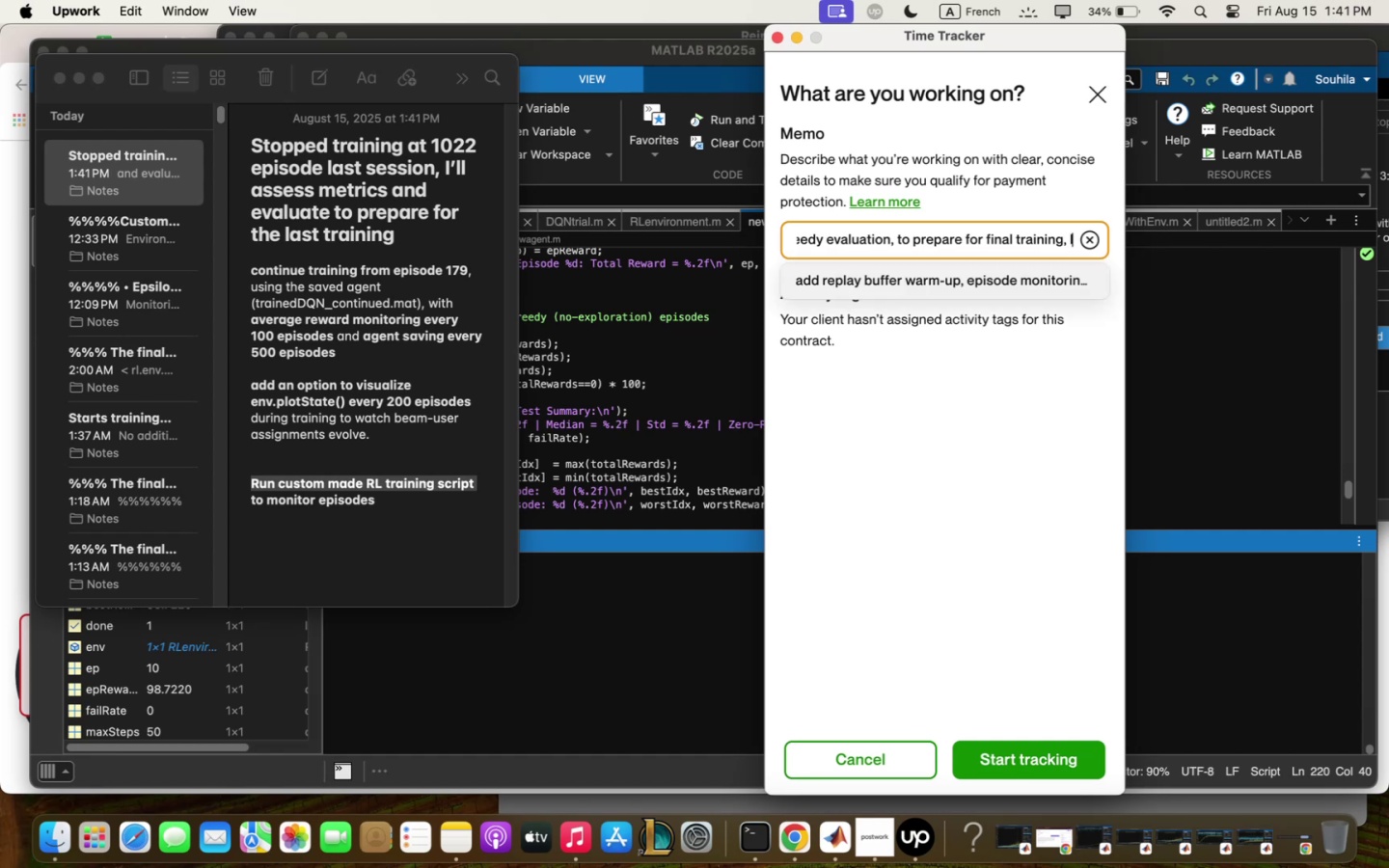 
key(Backspace)
 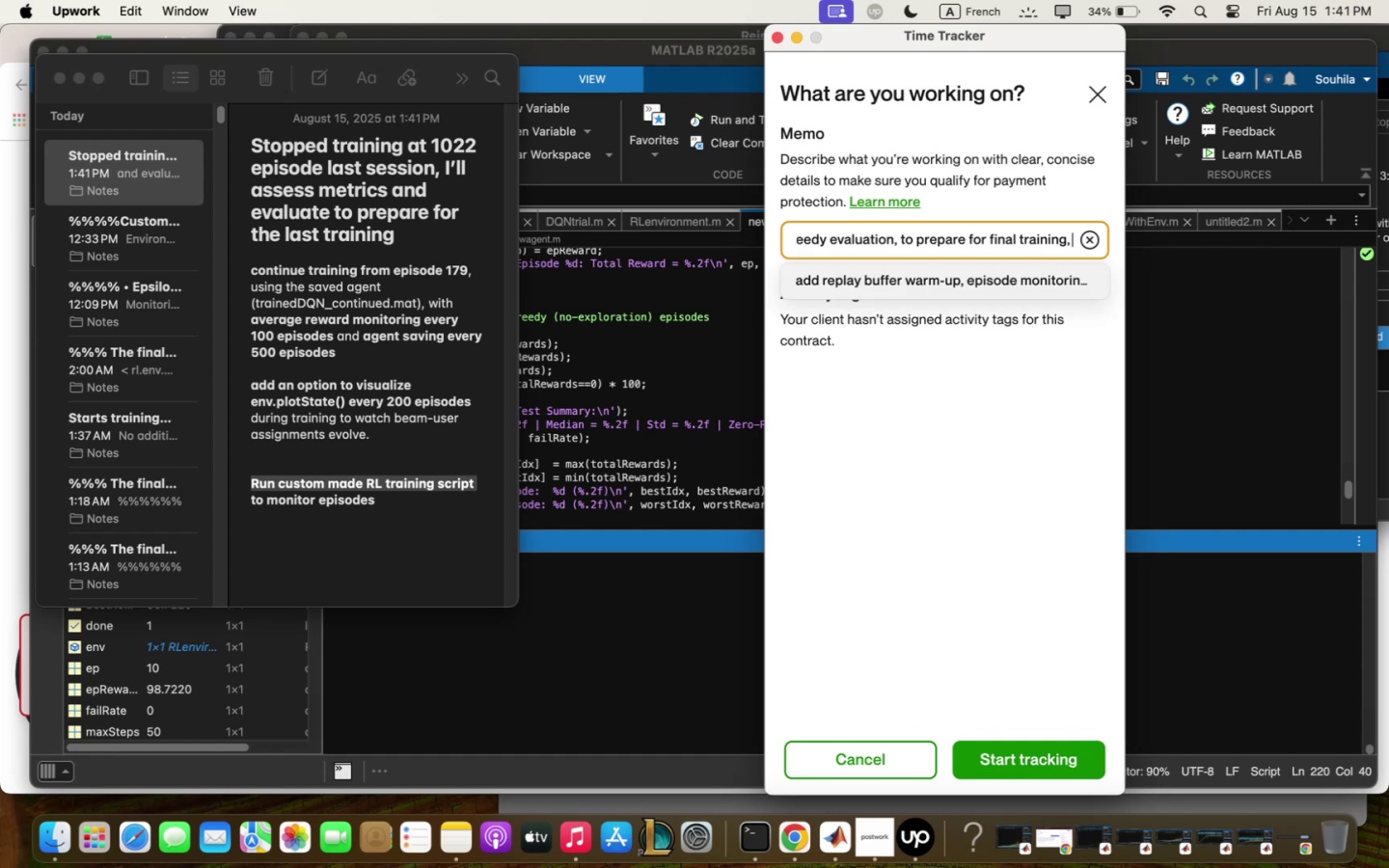 
key(Meta+V)
 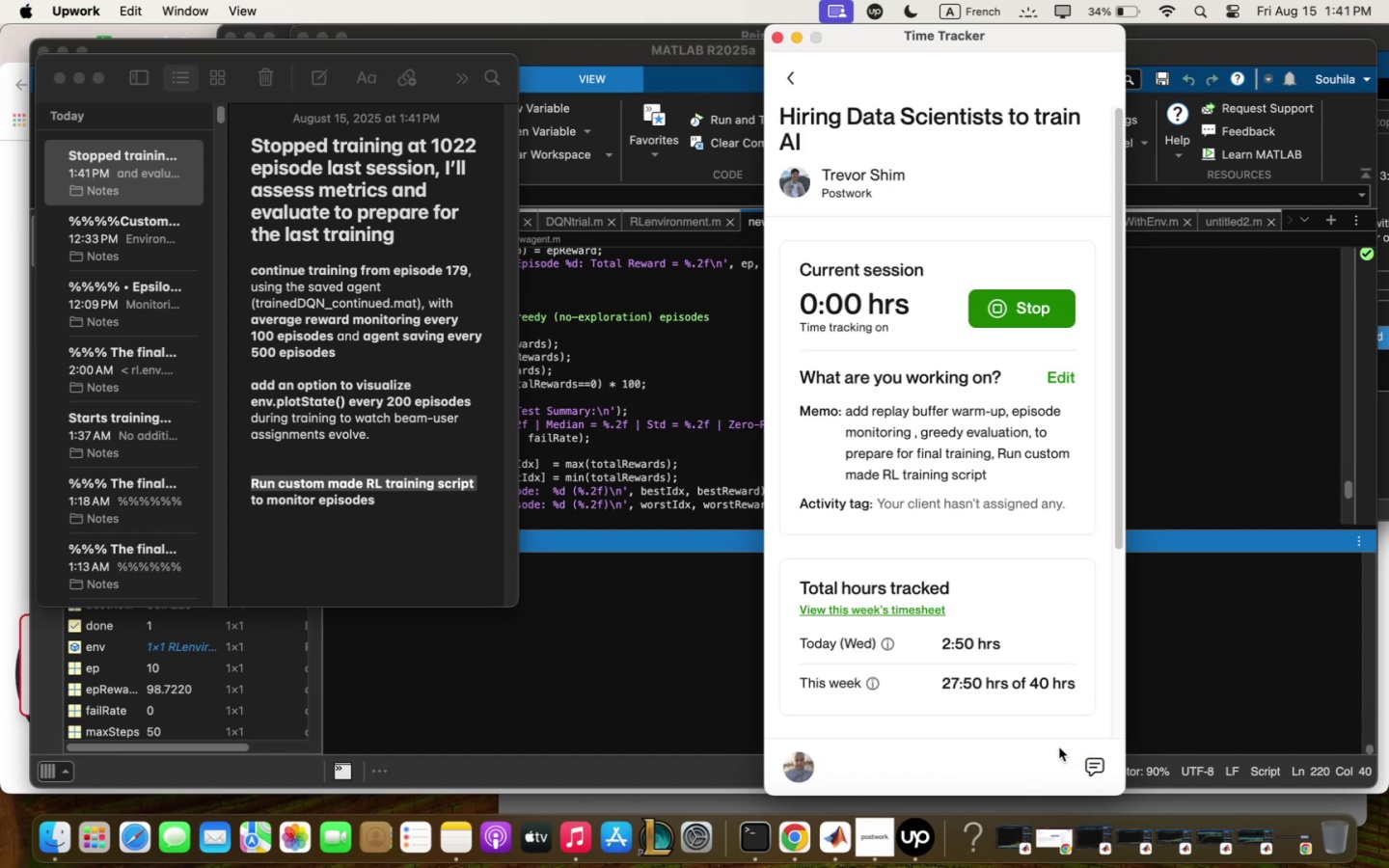 
left_click([620, 583])
 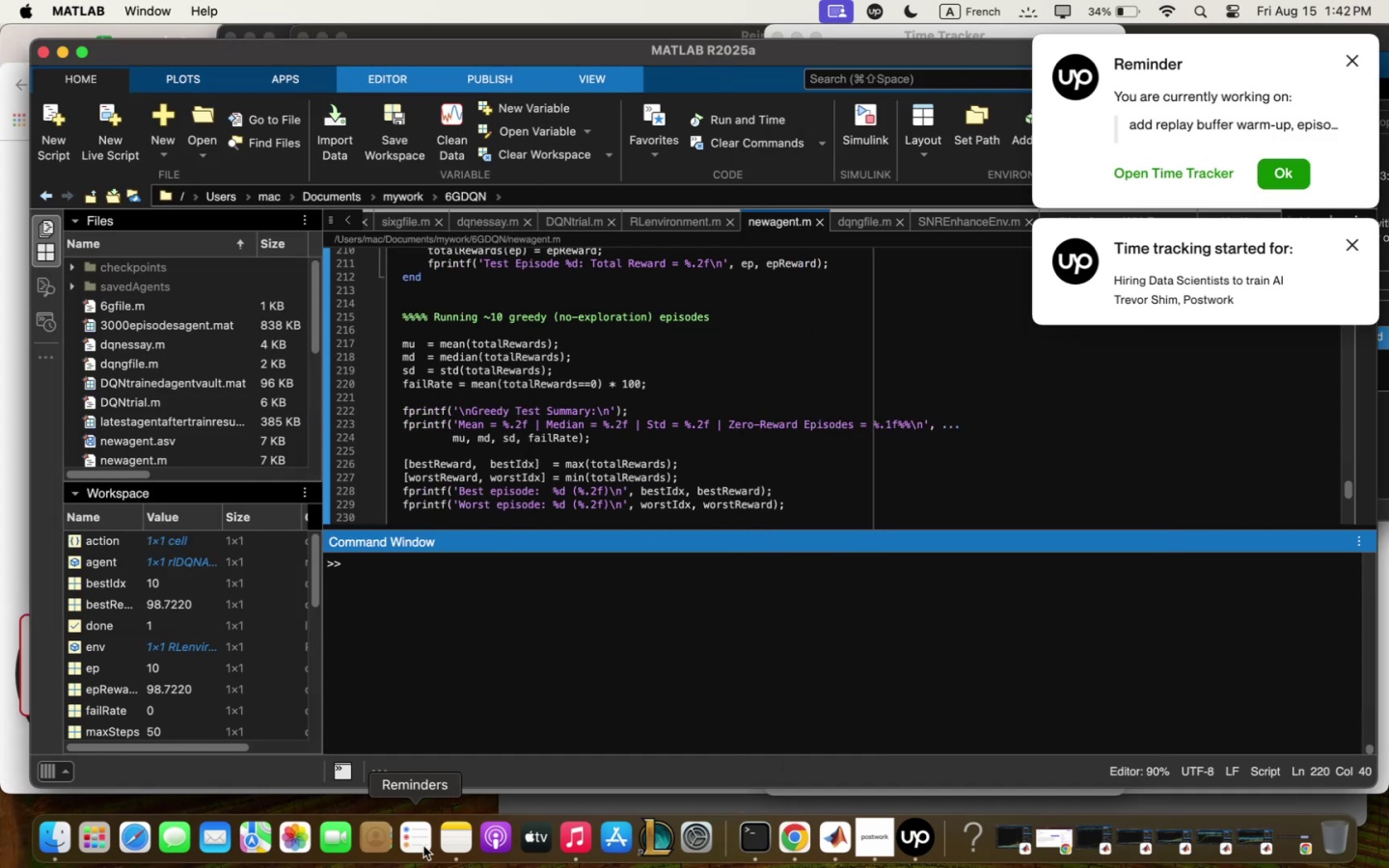 
left_click([460, 842])
 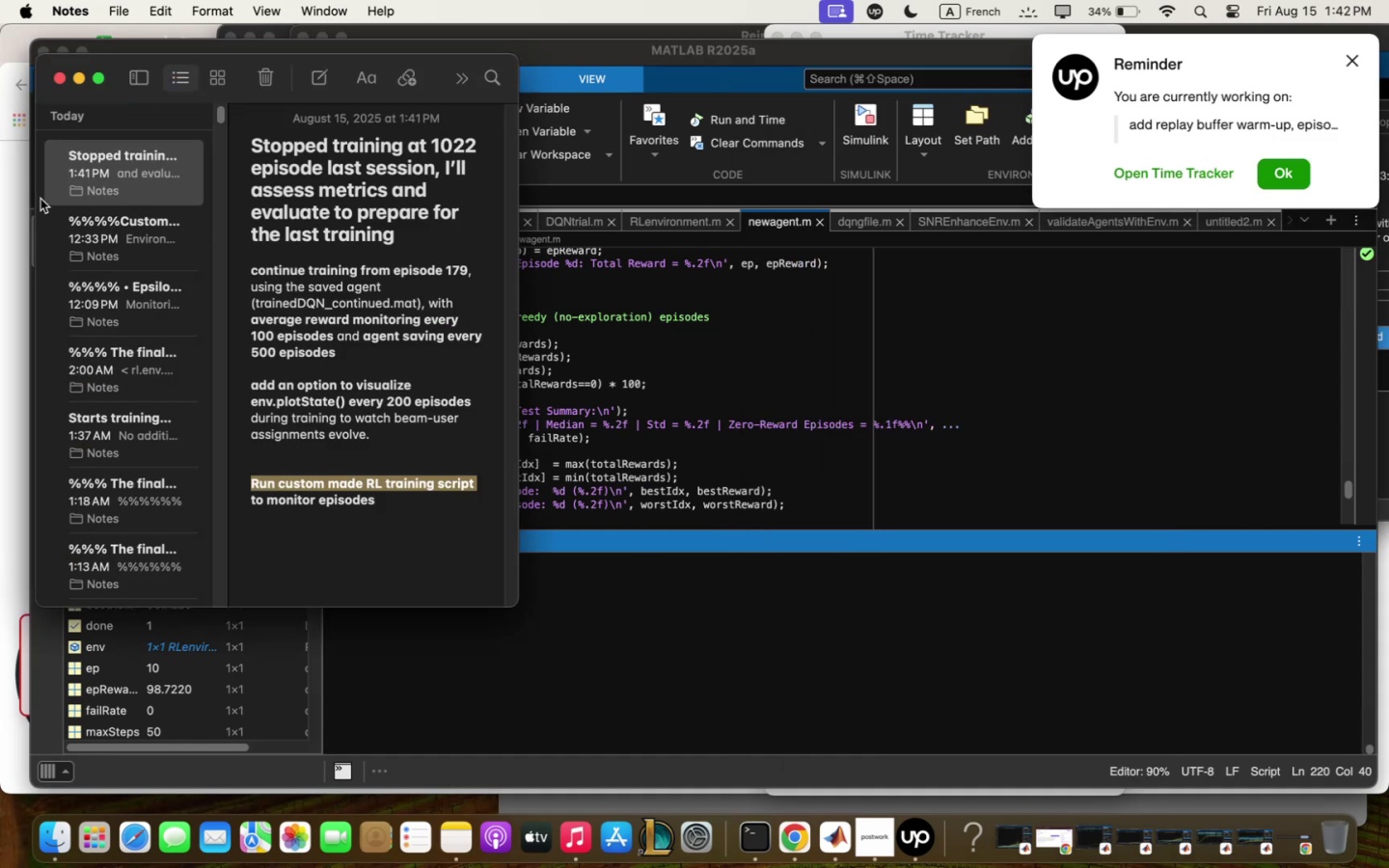 
left_click([152, 267])
 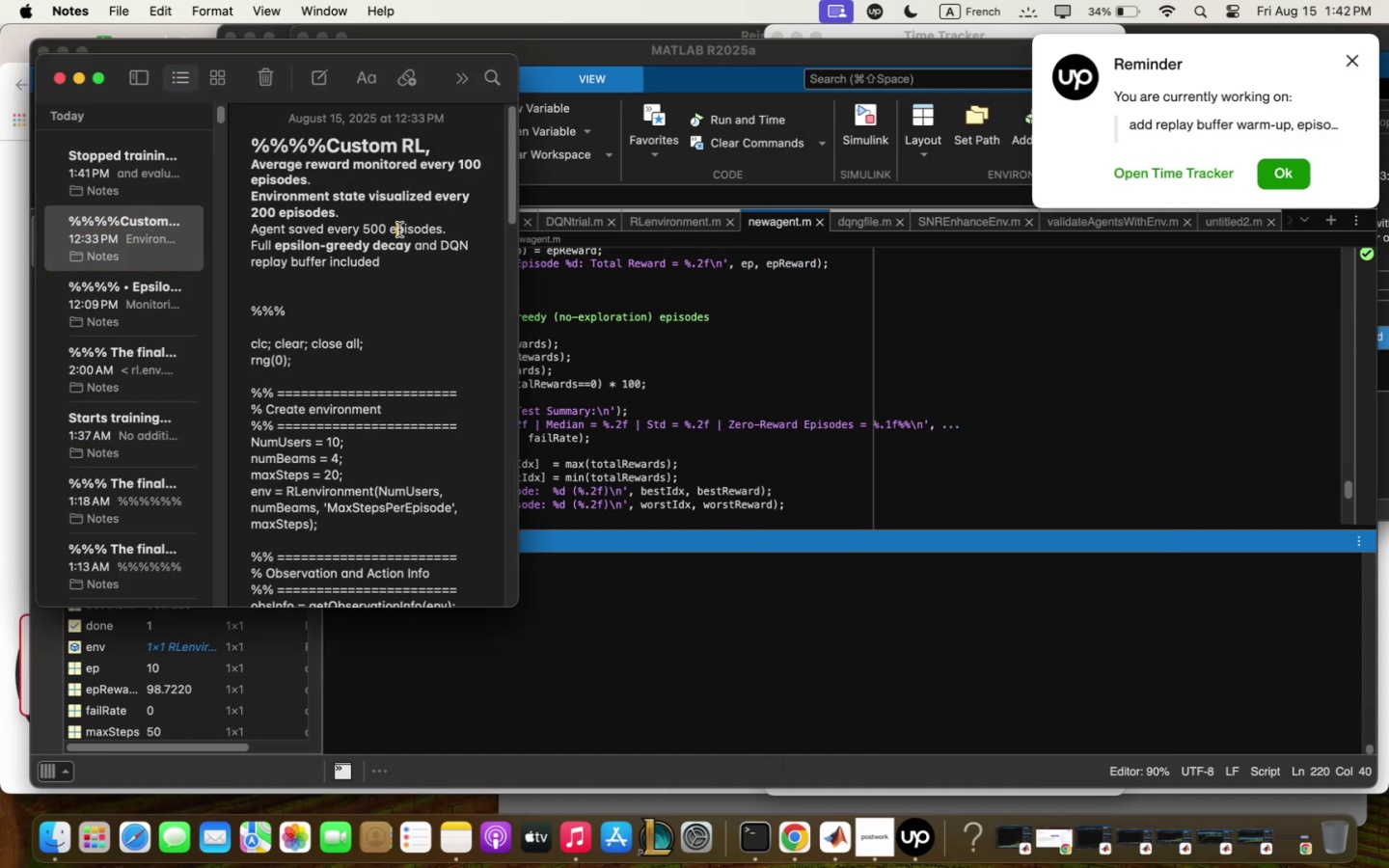 
hold_key(key=CommandLeft, duration=1.15)
 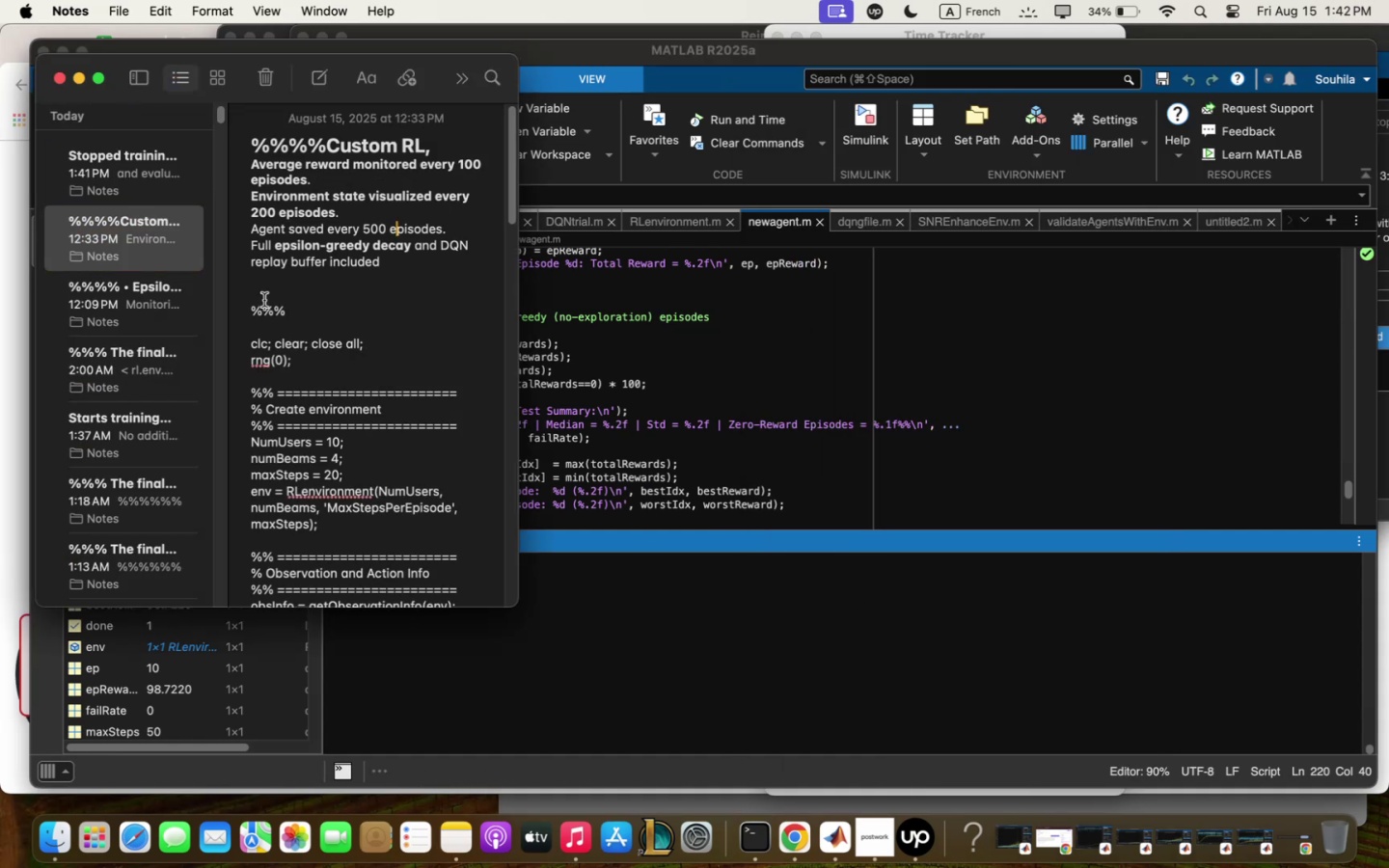 
left_click_drag(start_coordinate=[259, 295], to_coordinate=[330, 759])
 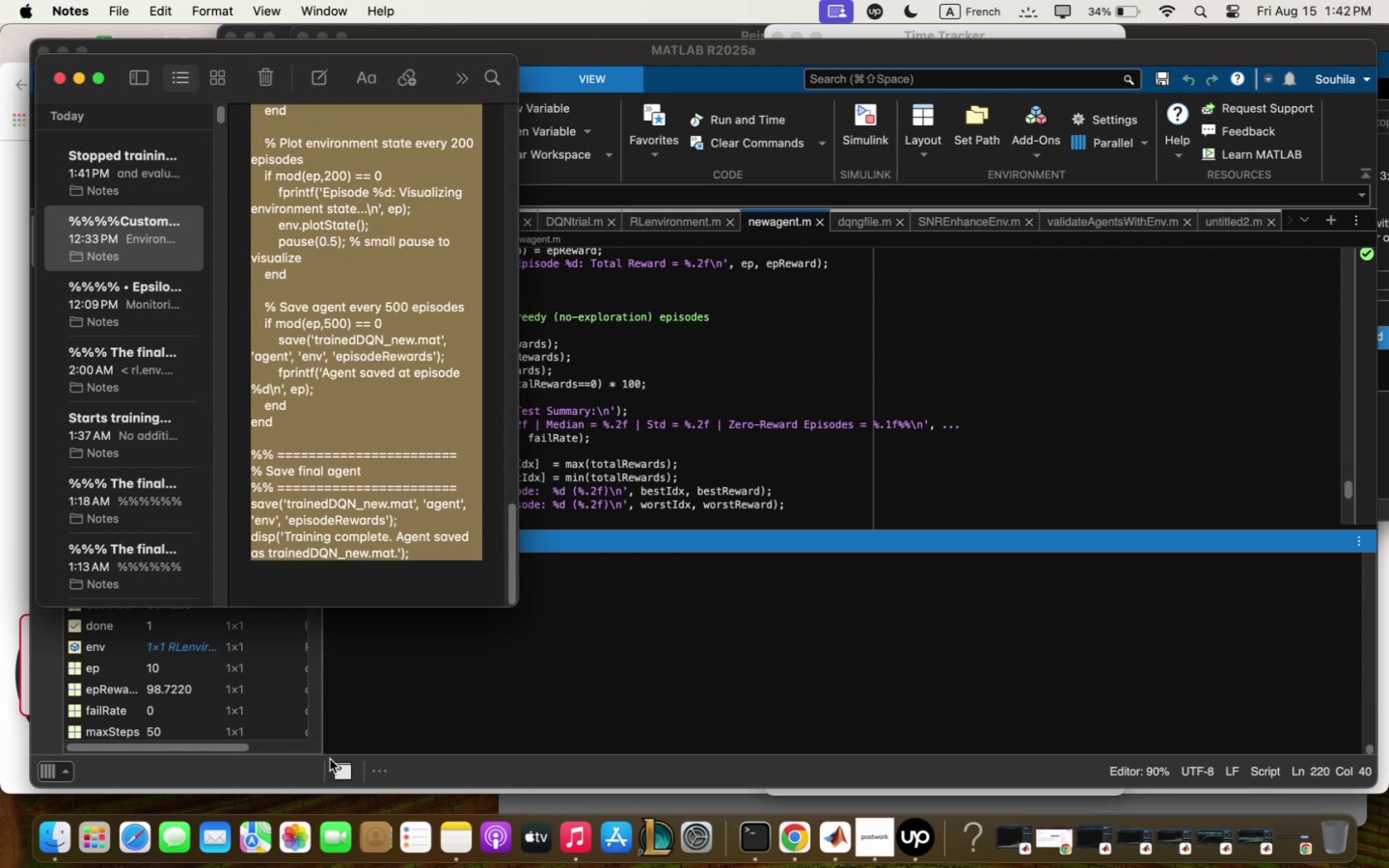 
key(Meta+C)
 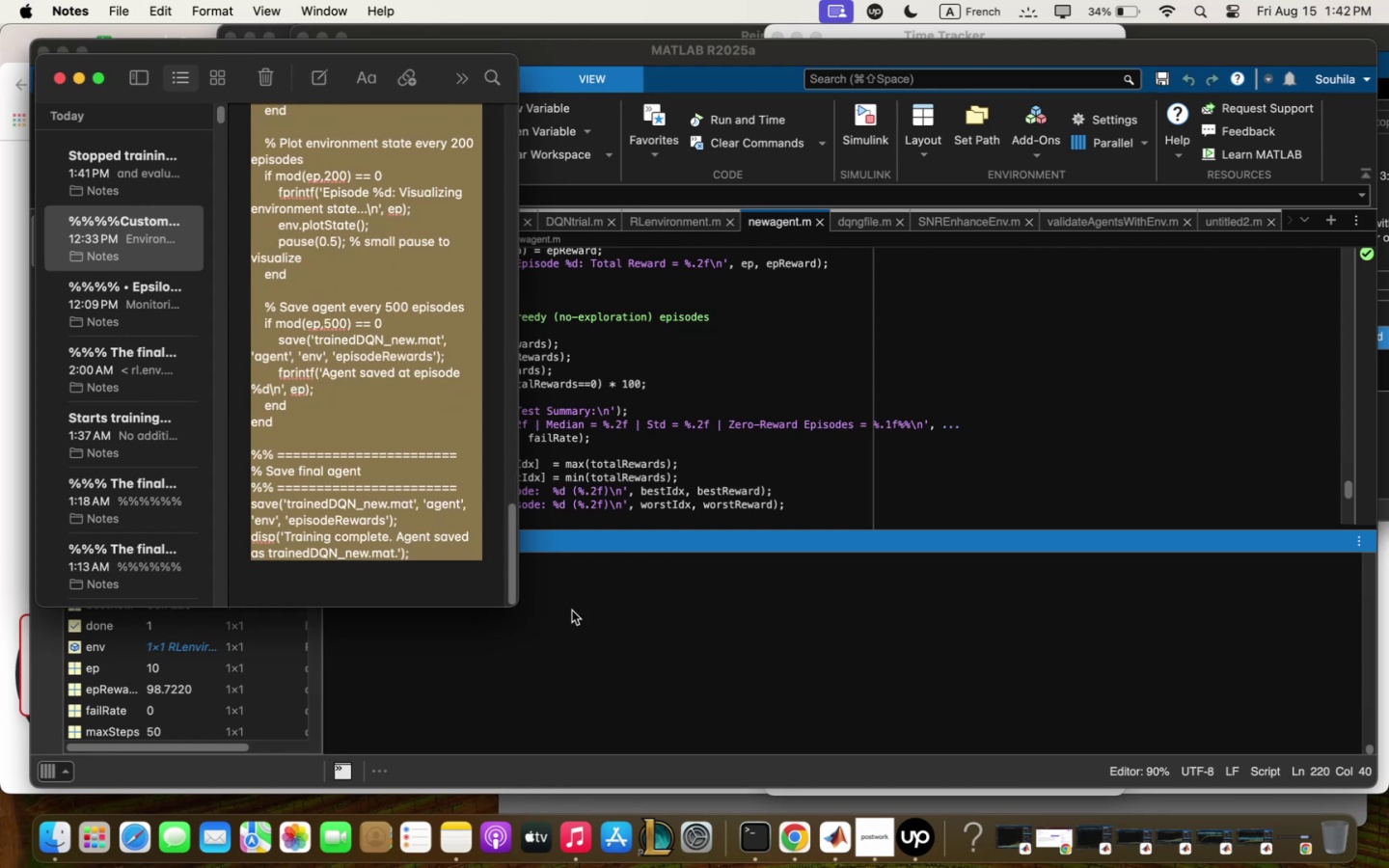 
left_click([573, 610])
 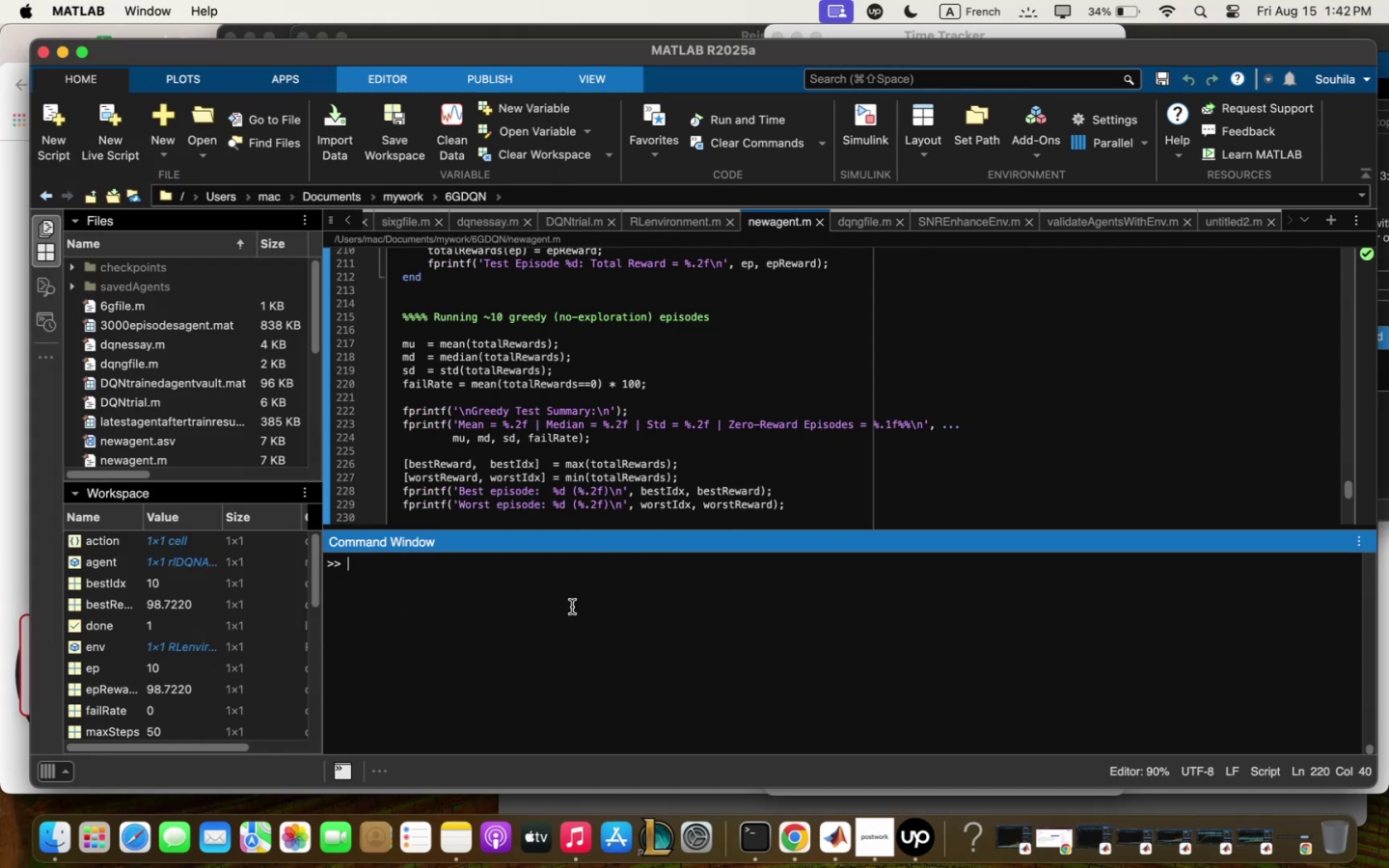 
key(Meta+V)
 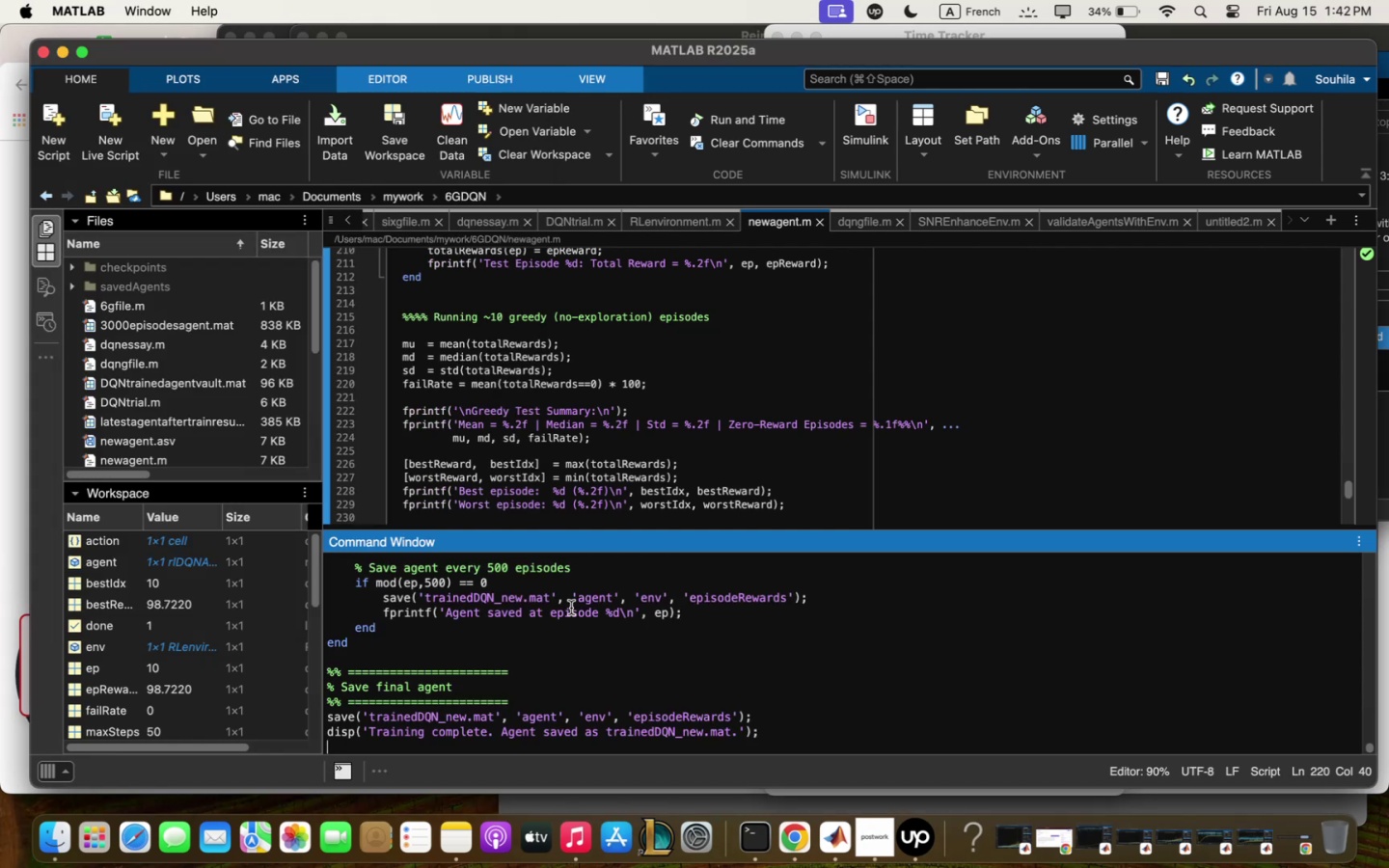 
key(Enter)
 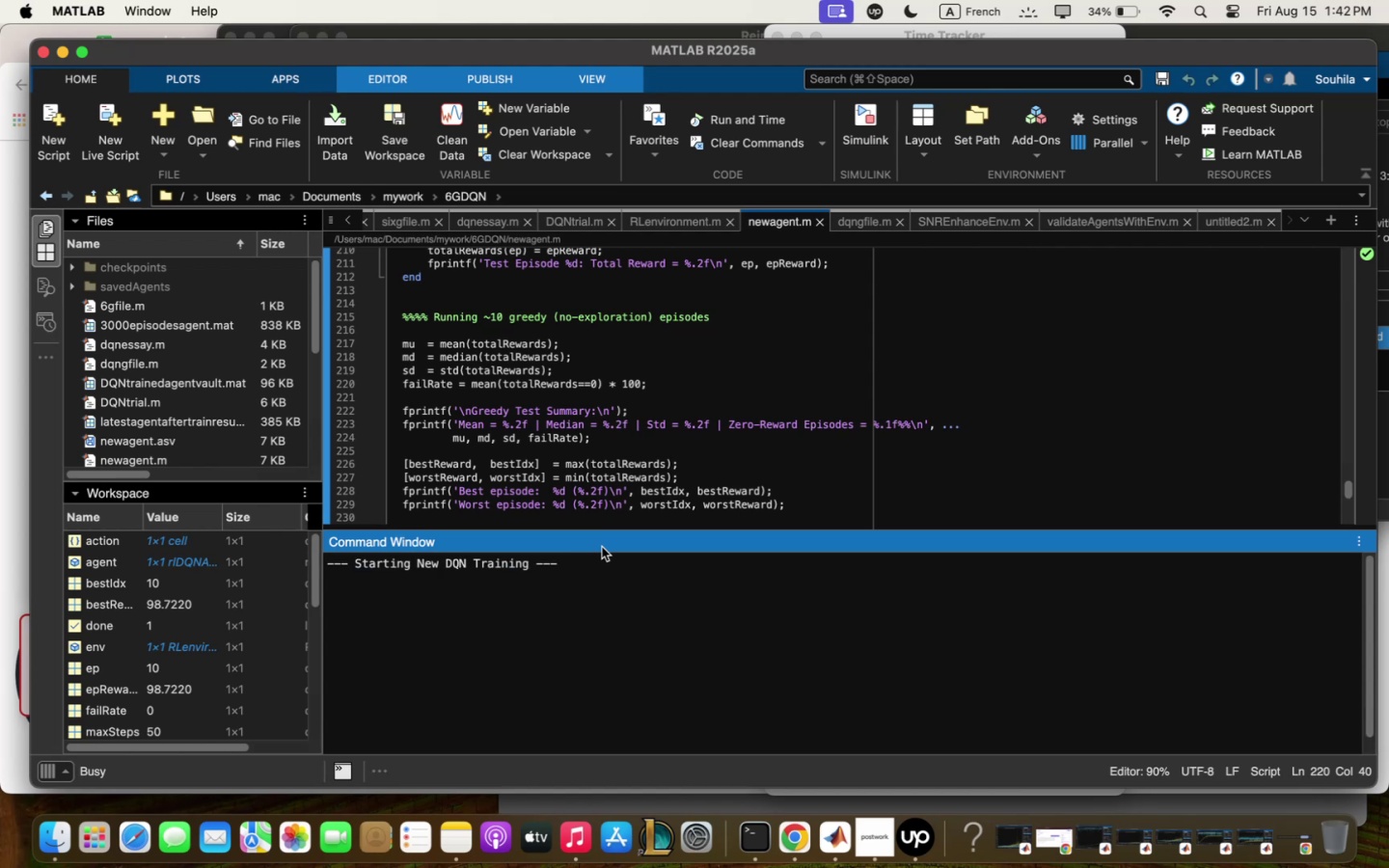 
wait(14.01)
 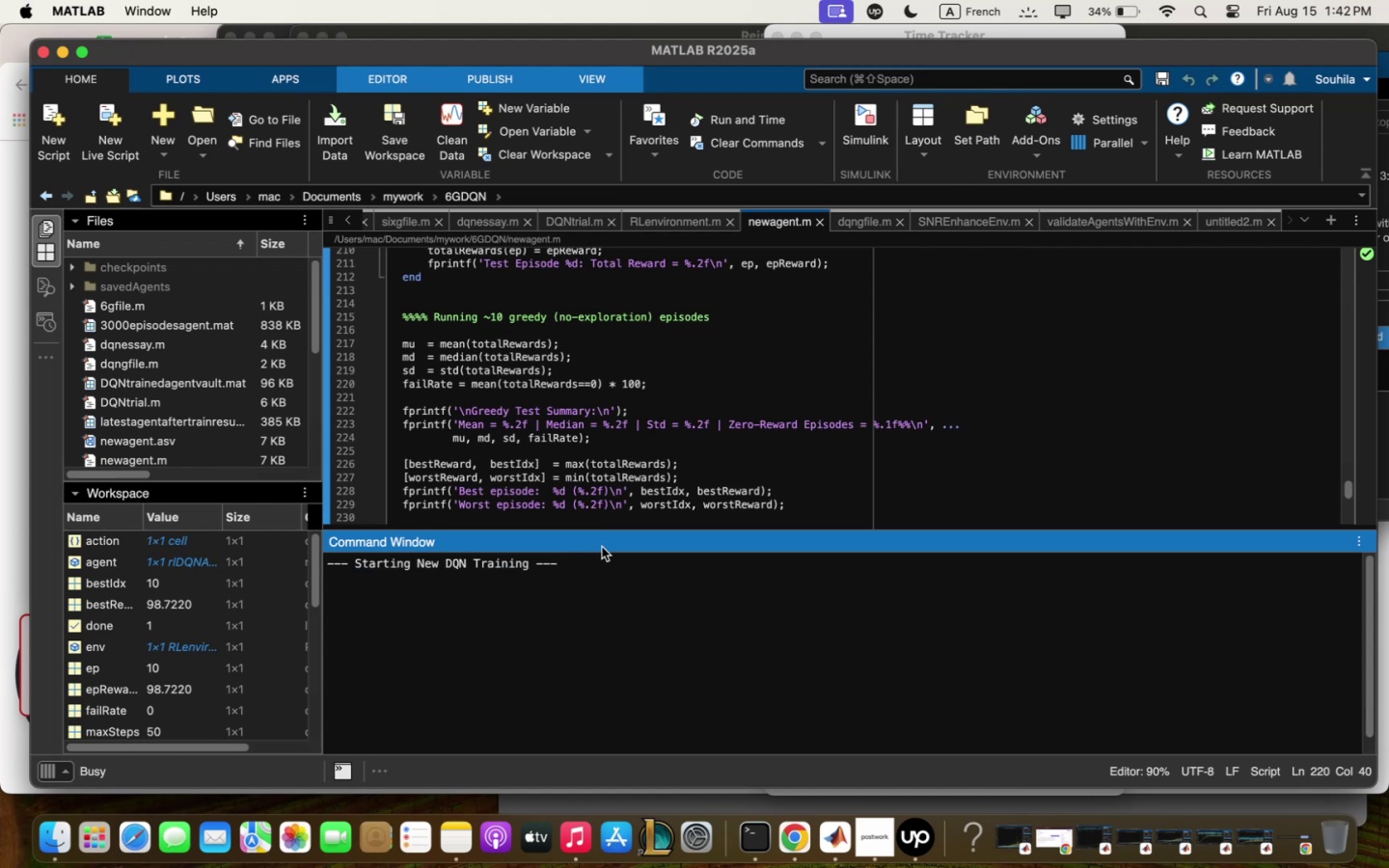 
left_click([977, 379])
 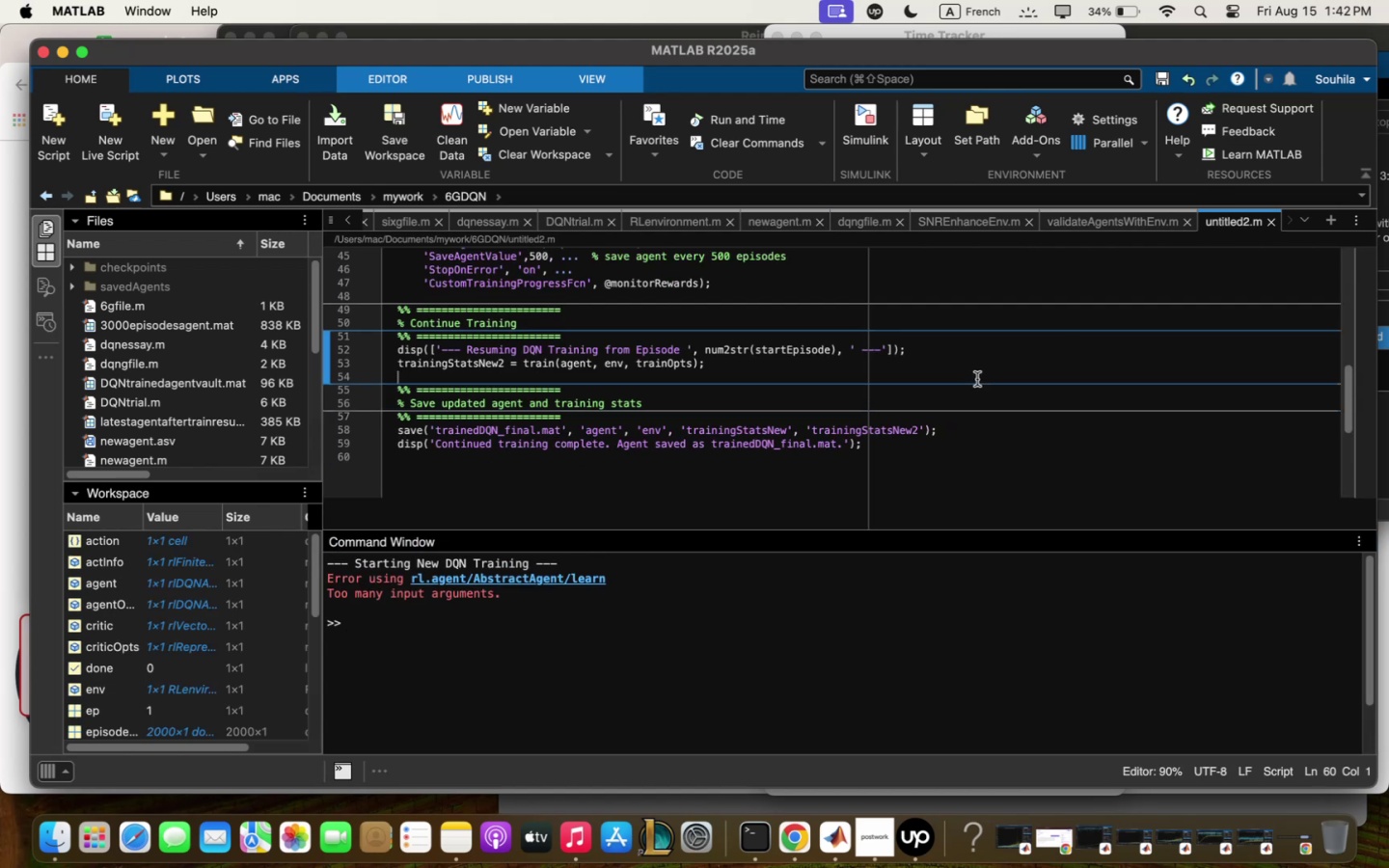 
key(Meta+Q)
 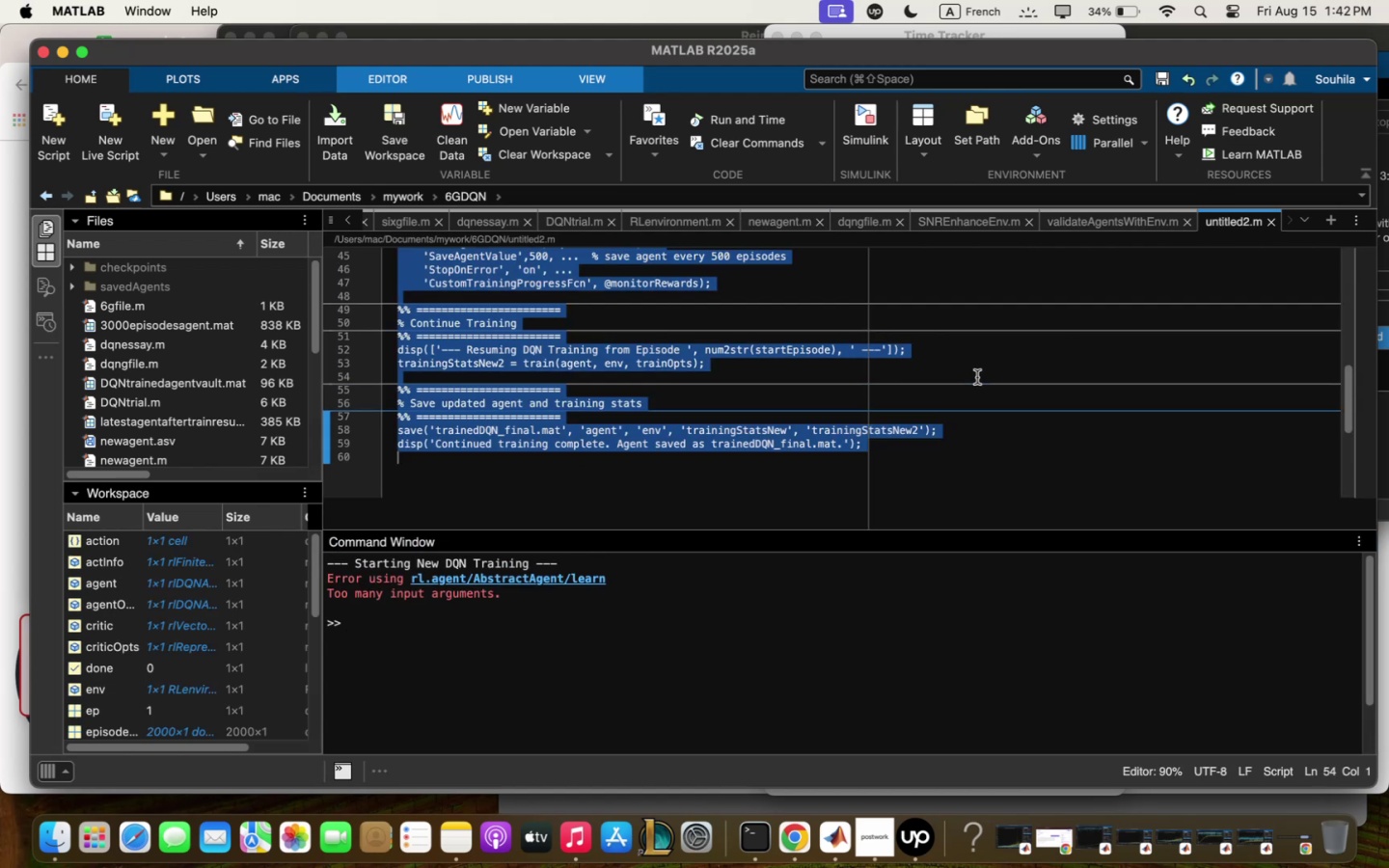 
key(Meta+CommandLeft)
 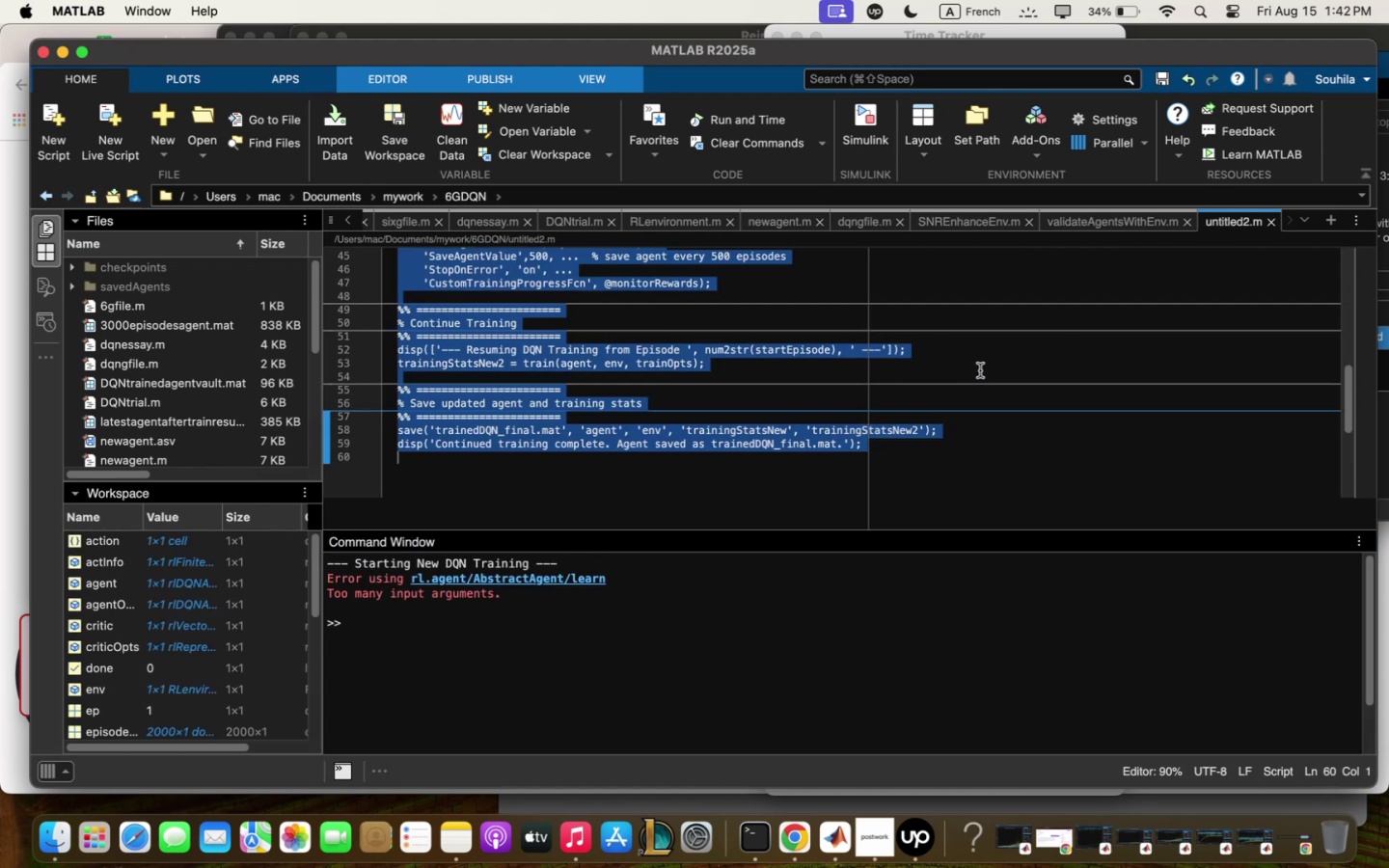 
key(Meta+V)
 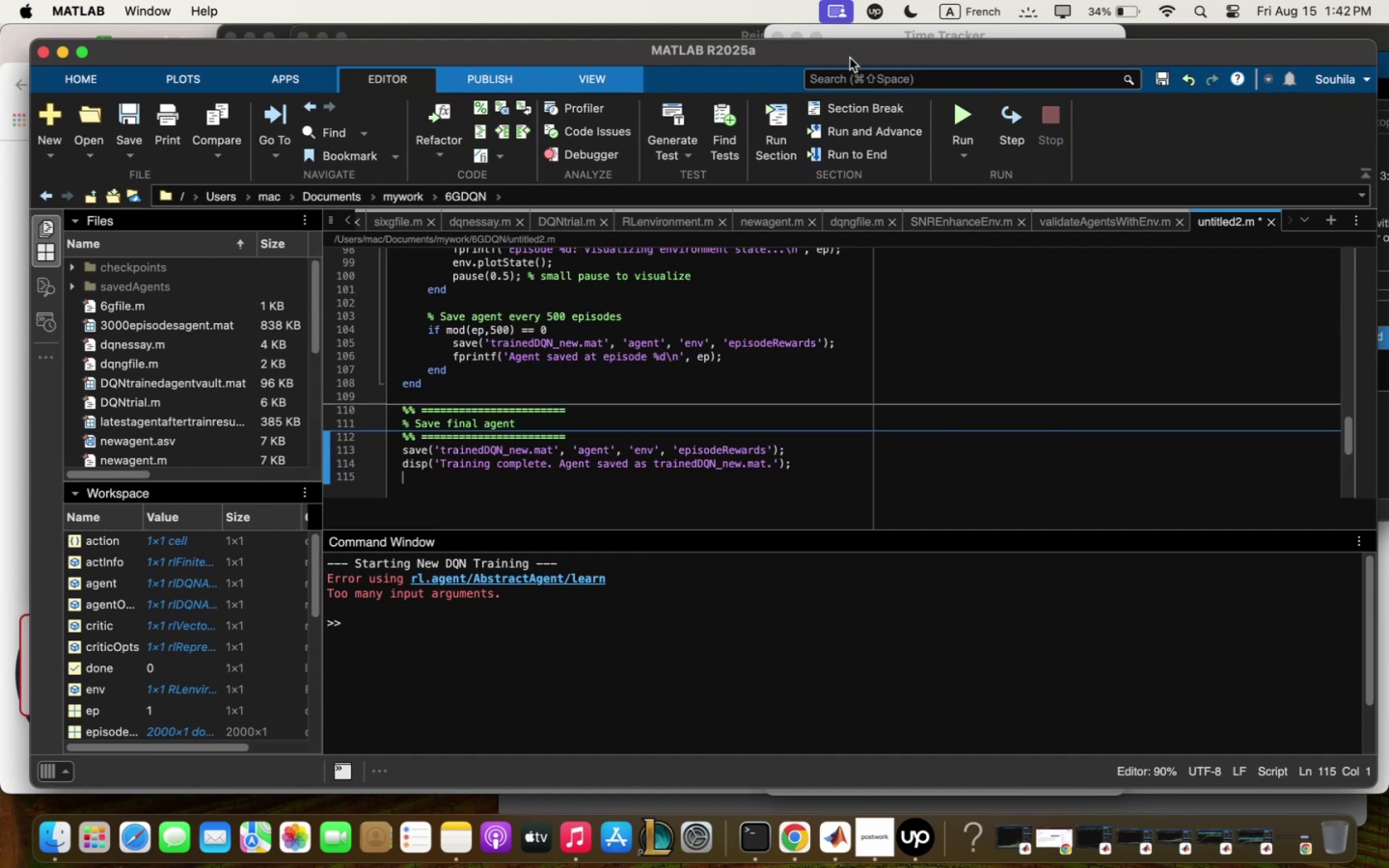 
left_click([950, 100])
 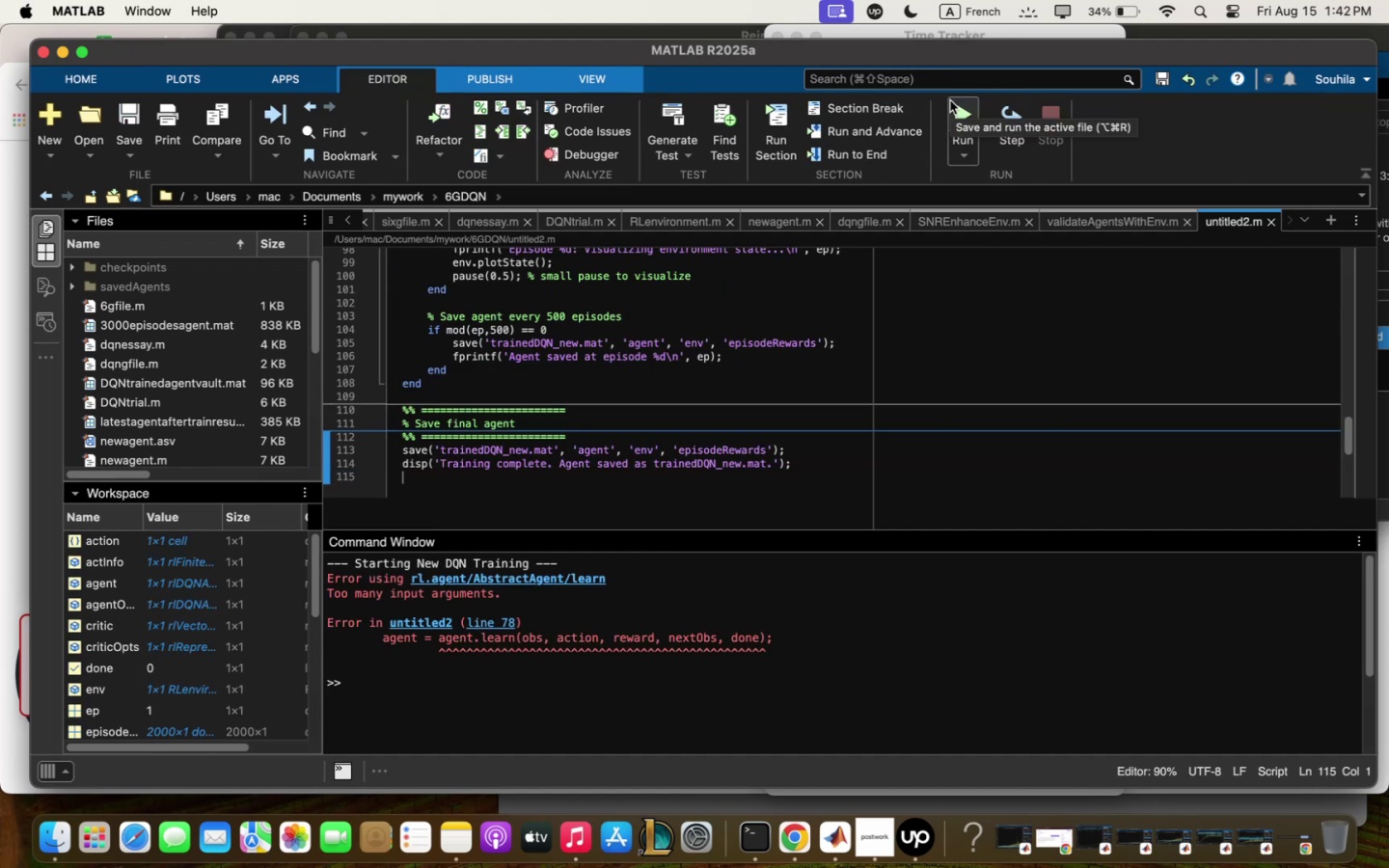 
wait(6.95)
 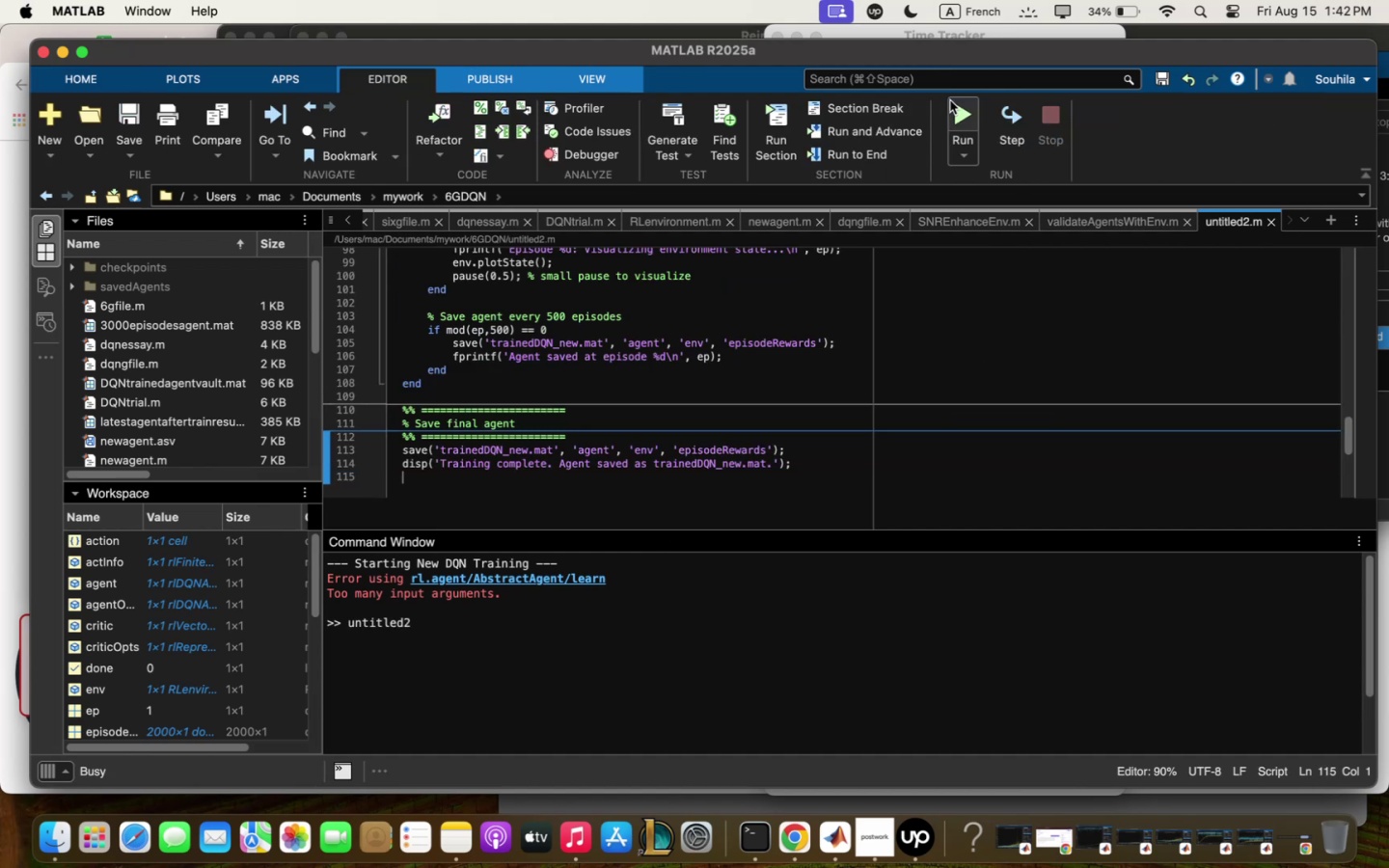 
left_click([9, 579])
 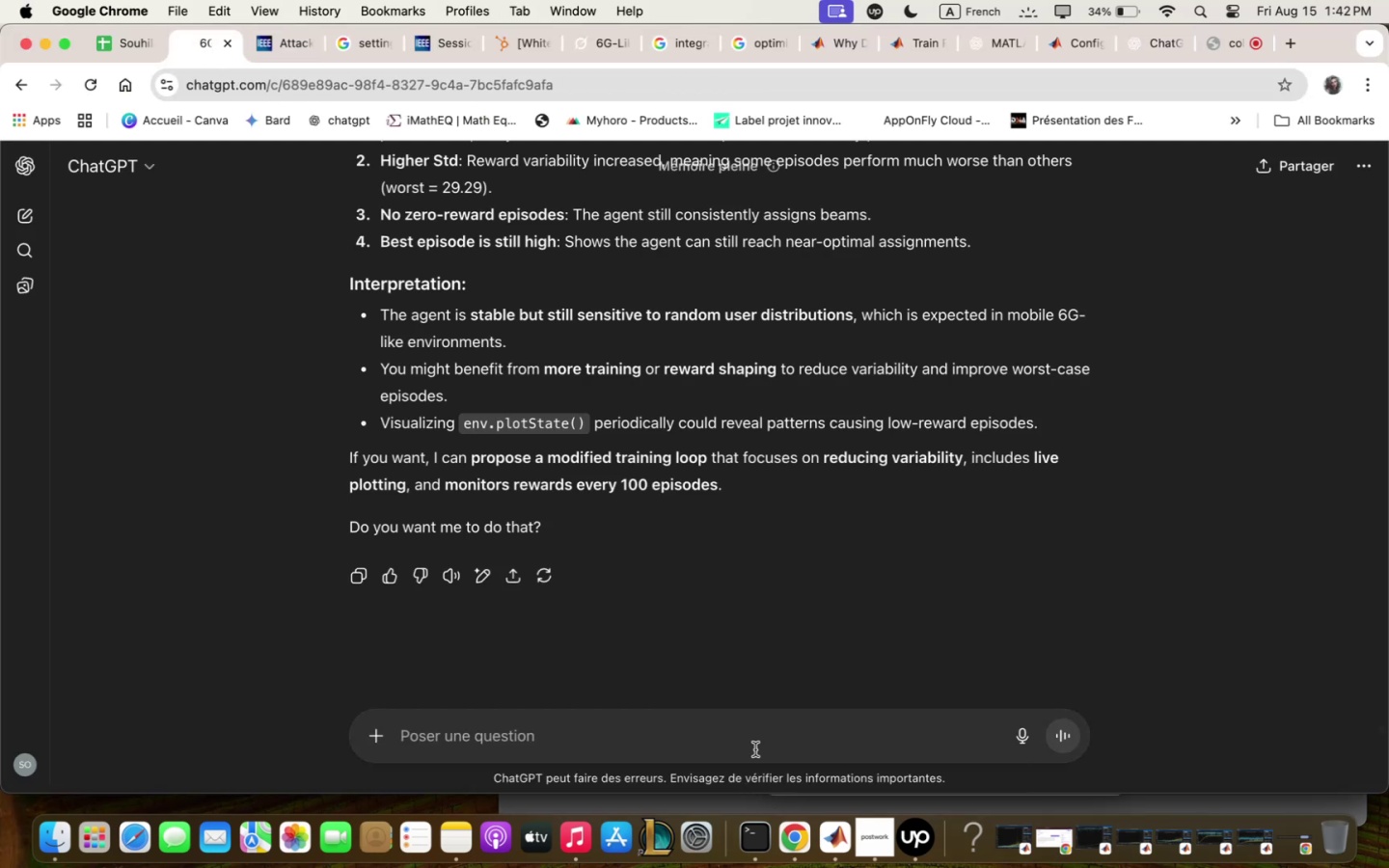 
left_click([745, 737])
 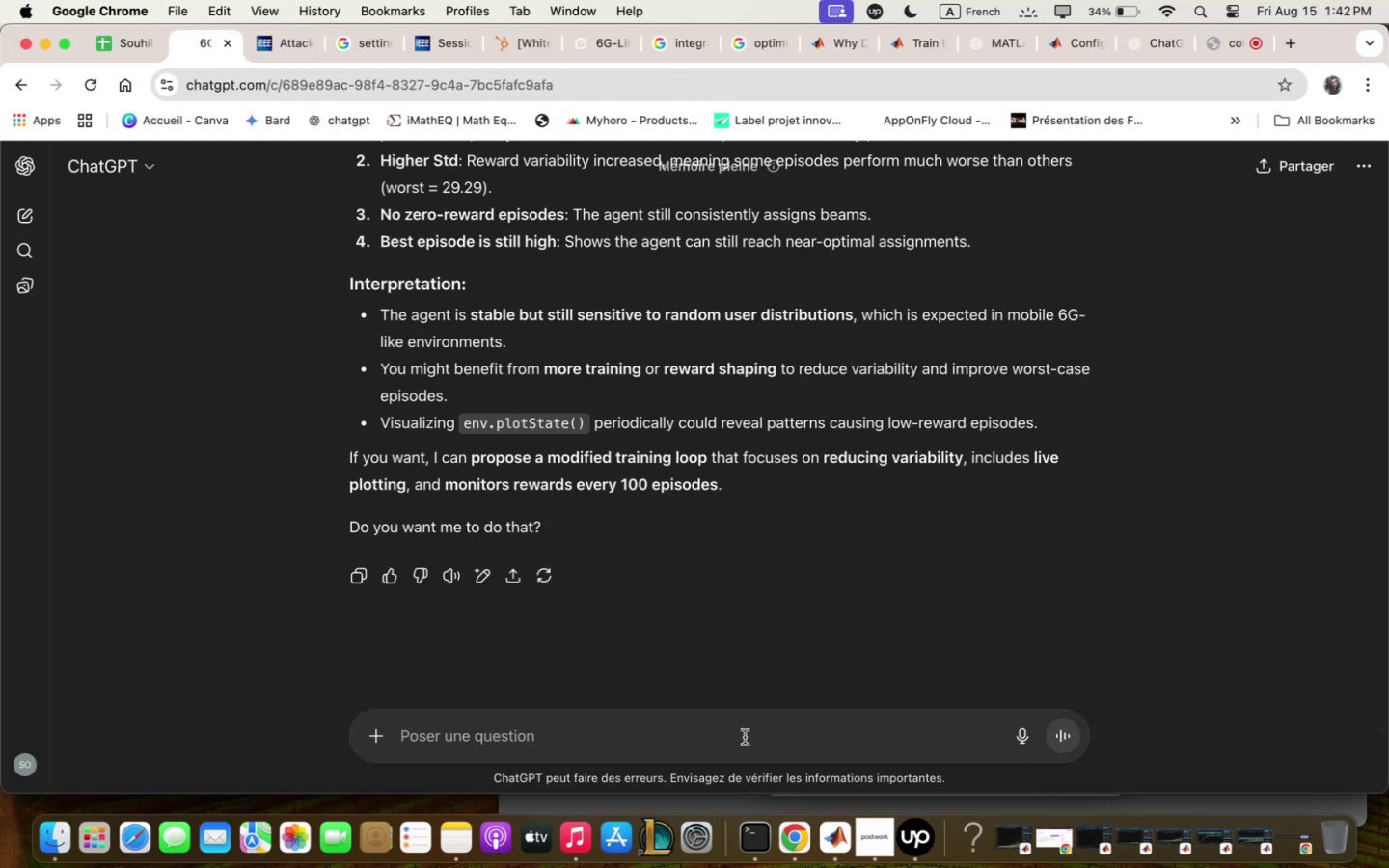 
key(Meta+CommandLeft)
 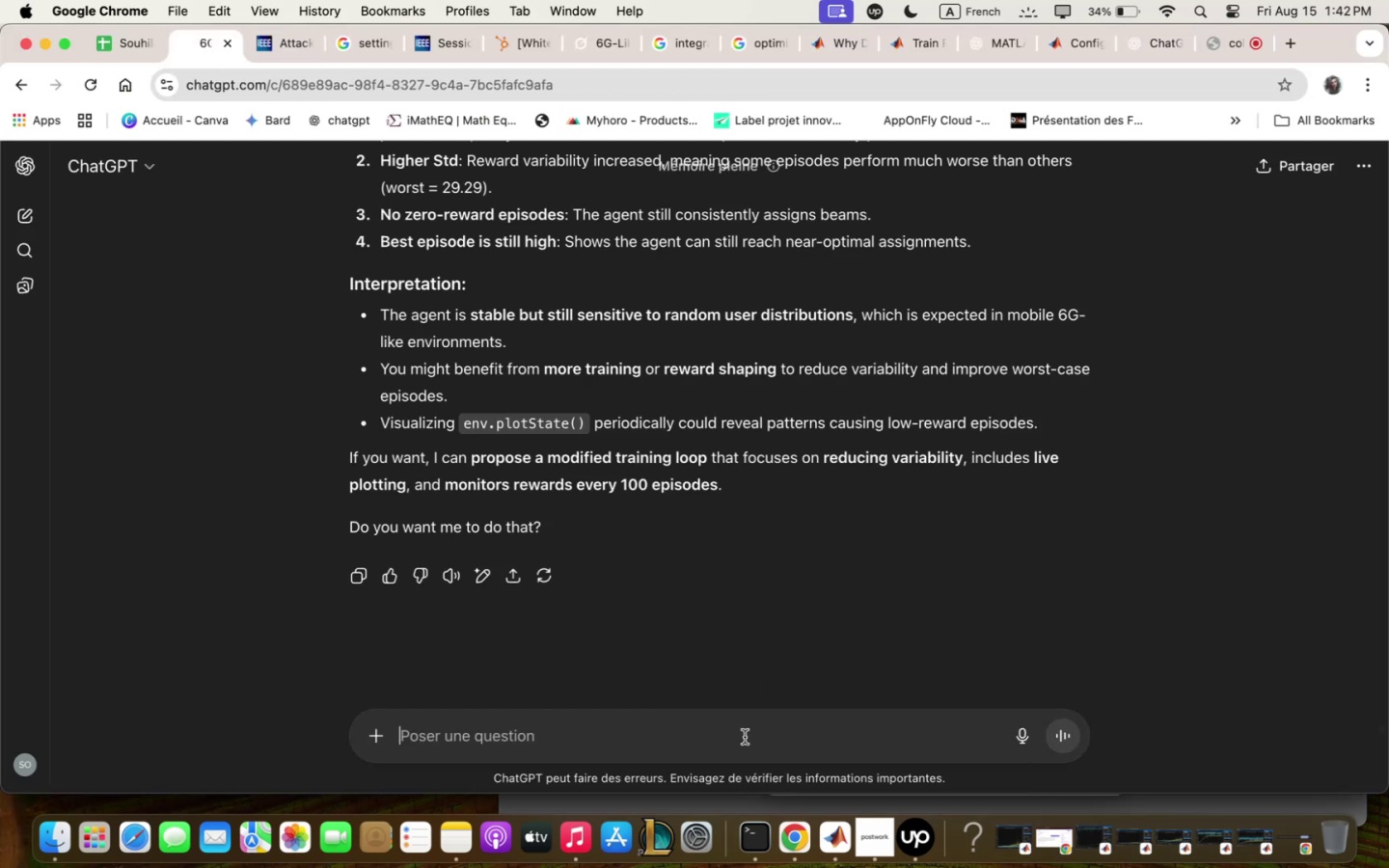 
key(Meta+V)
 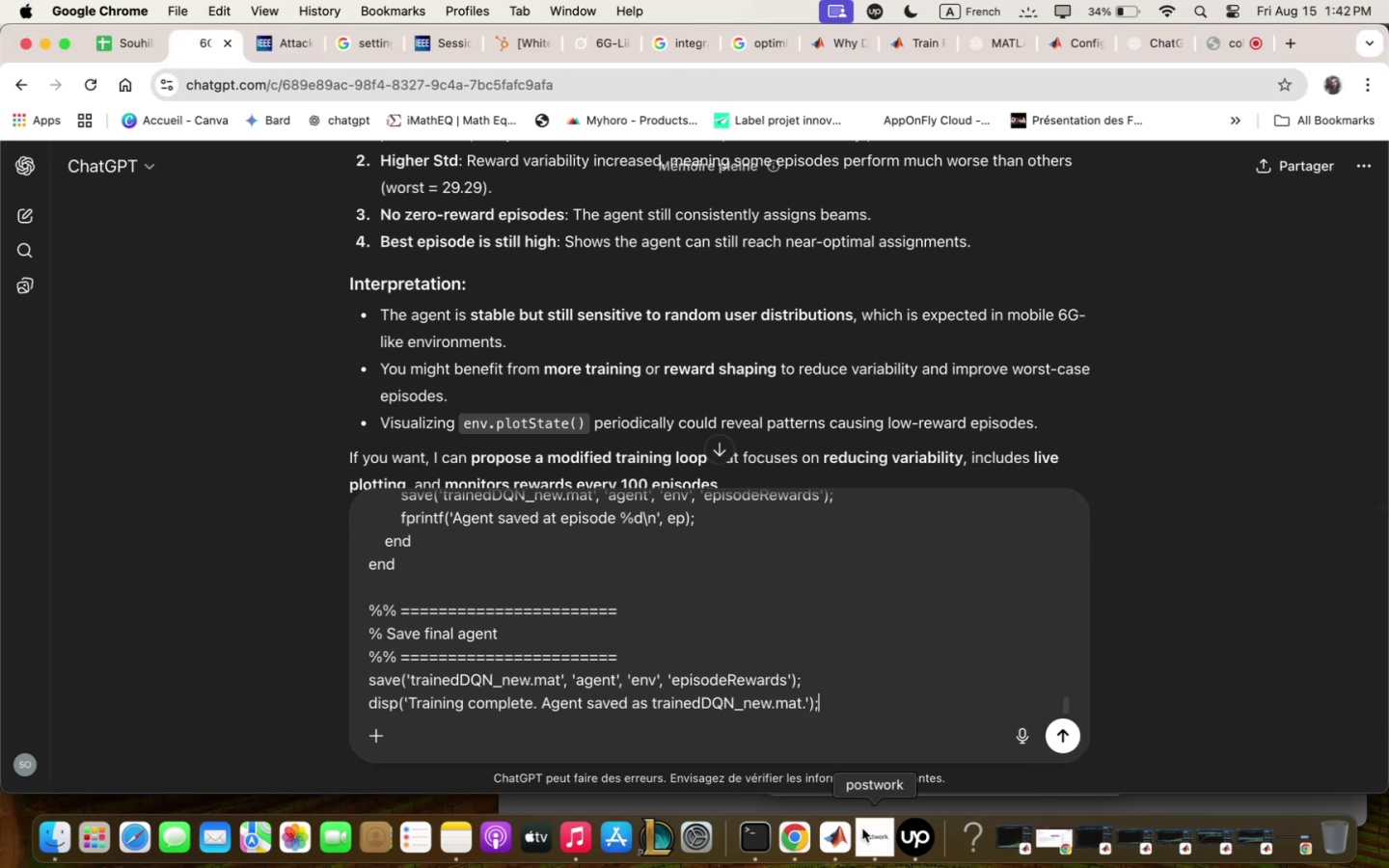 
left_click([848, 825])
 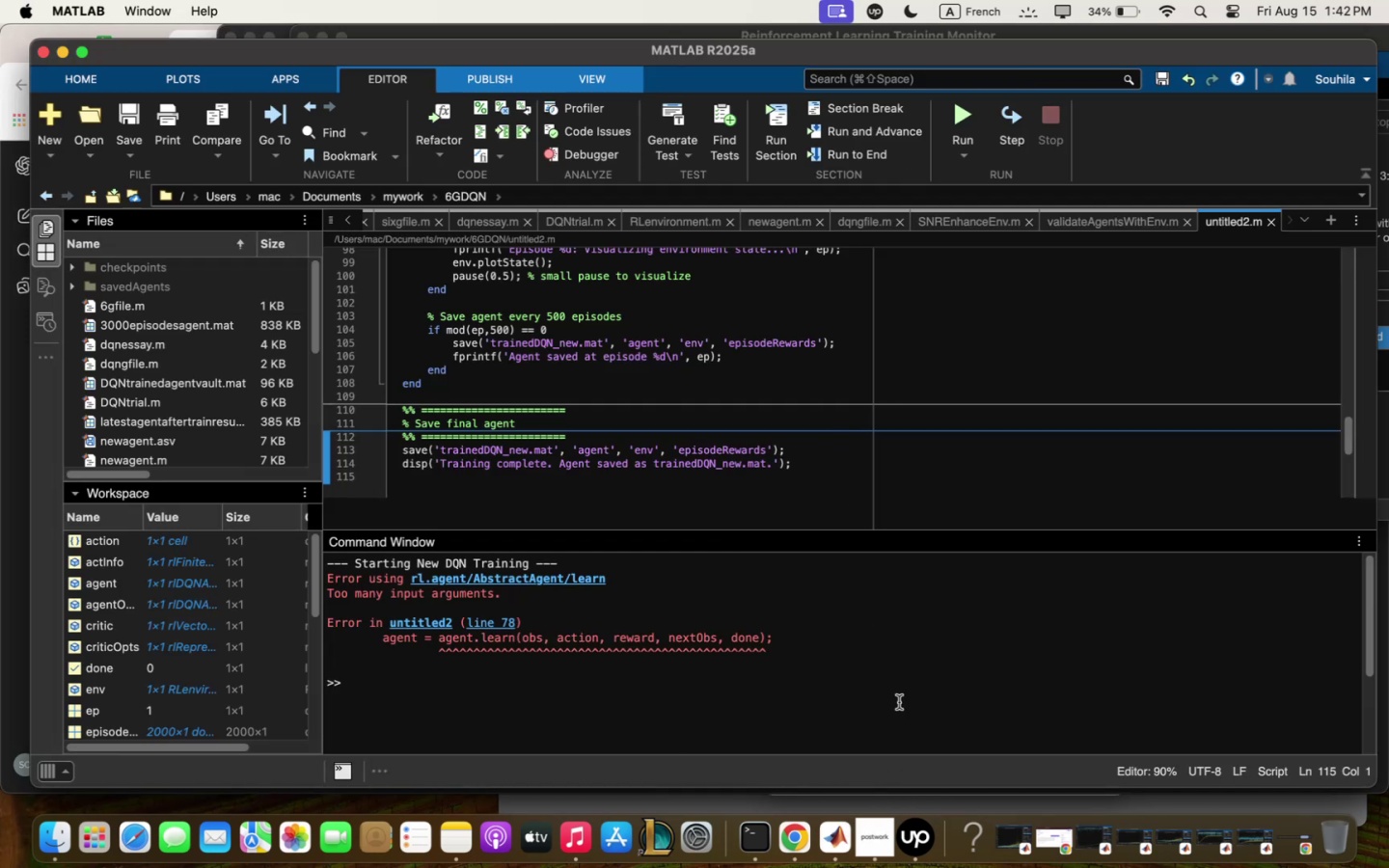 
left_click([902, 831])
 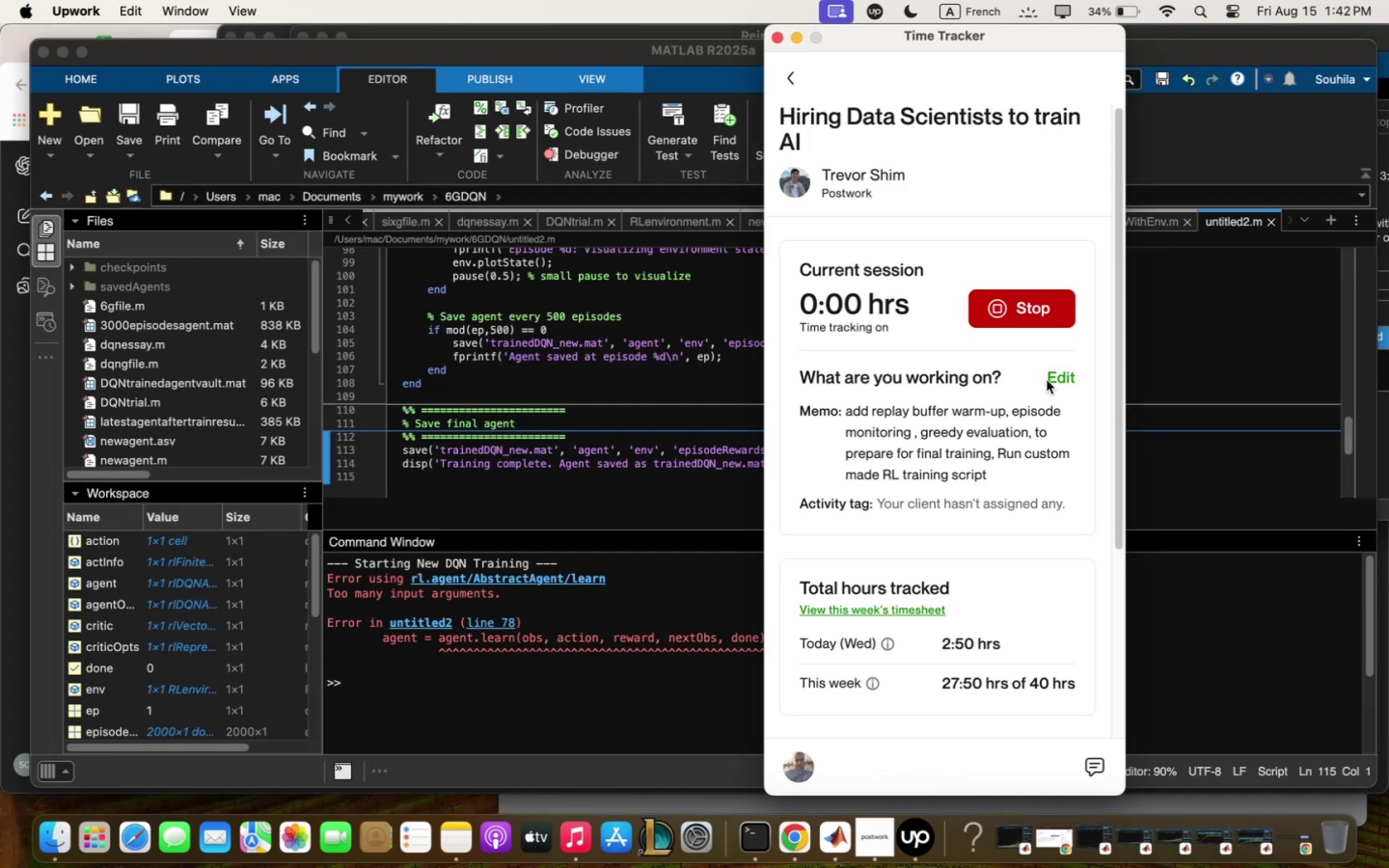 
left_click([1049, 381])
 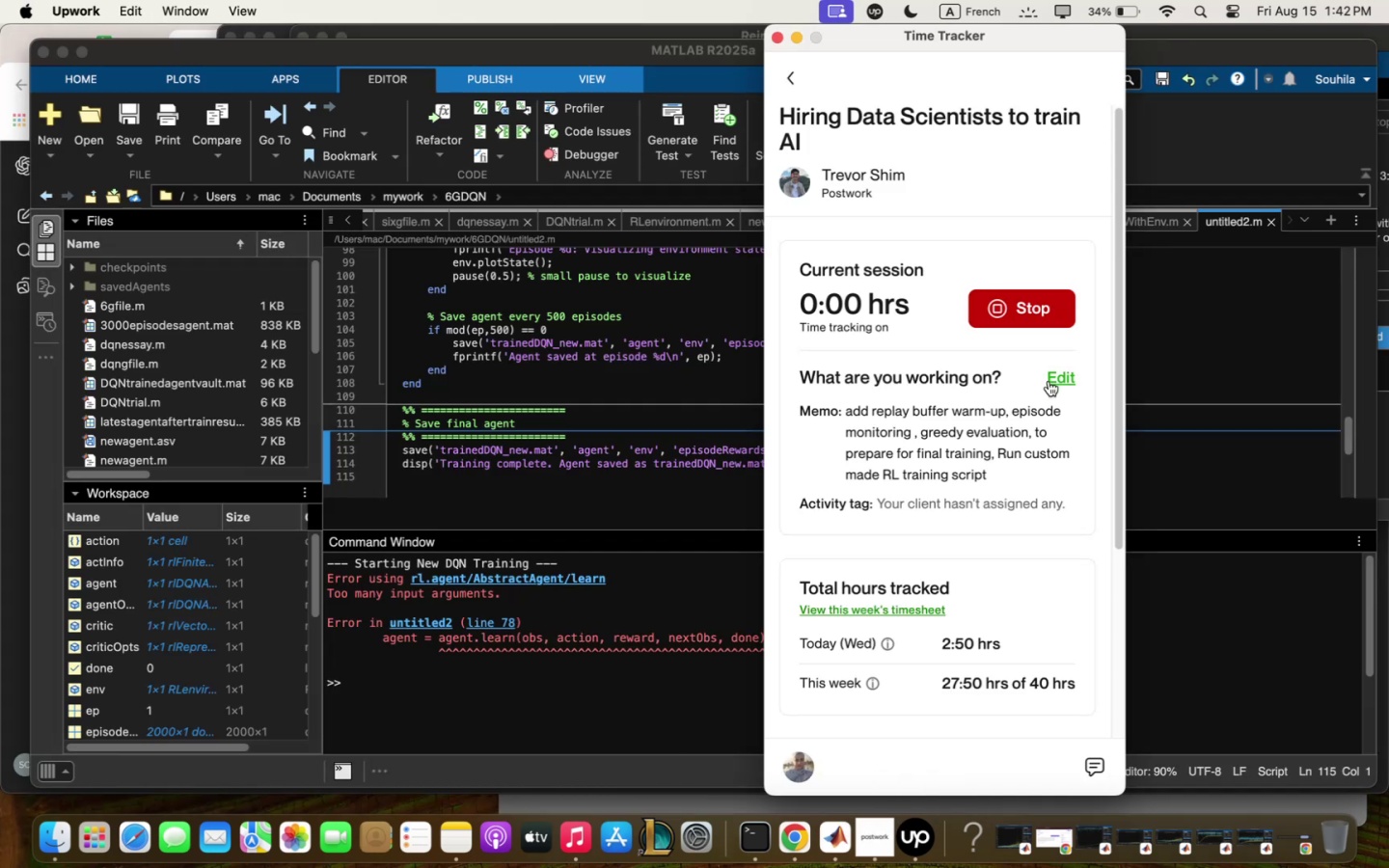 
left_click([1049, 381])
 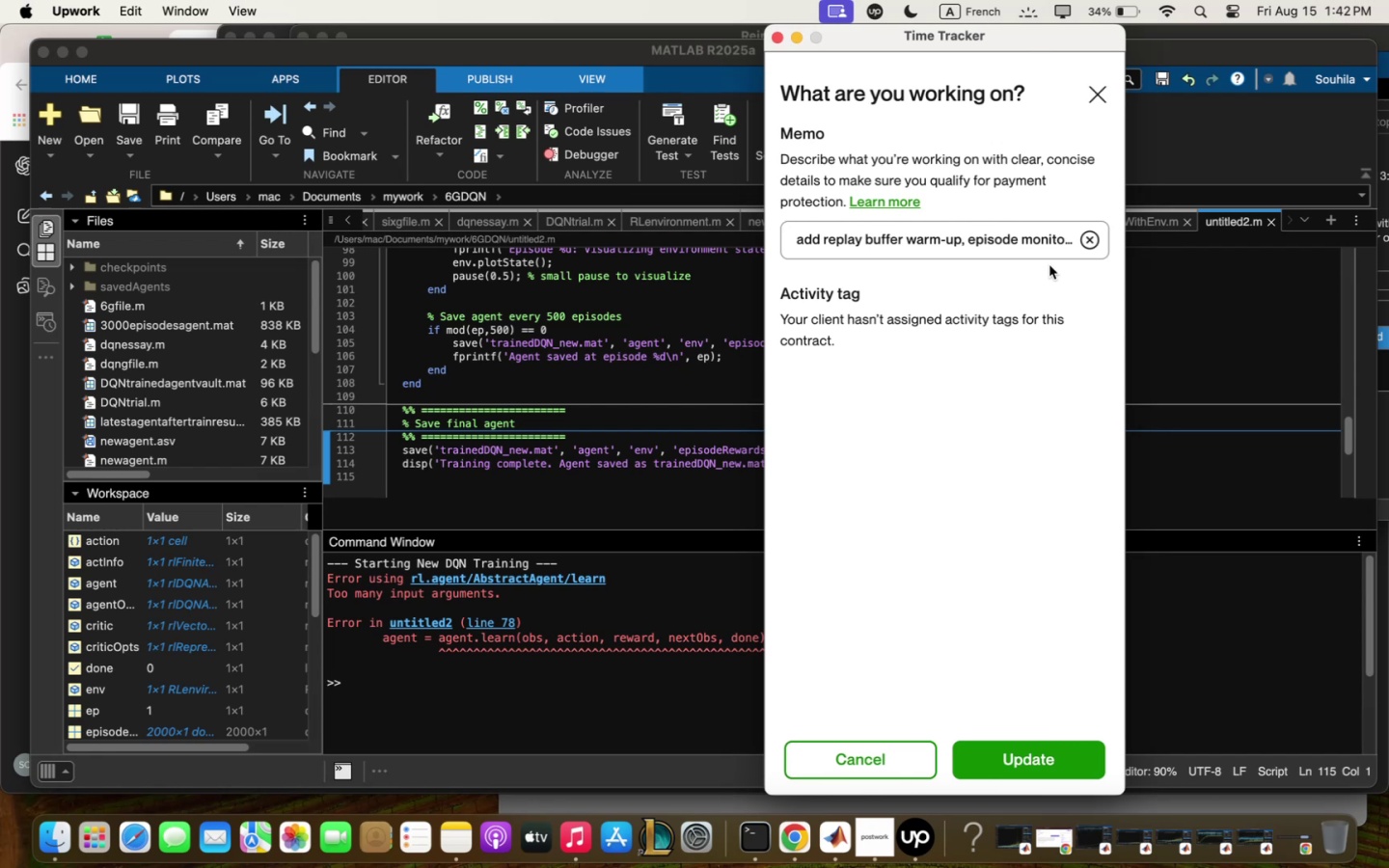 
left_click_drag(start_coordinate=[1054, 244], to_coordinate=[1081, 249])
 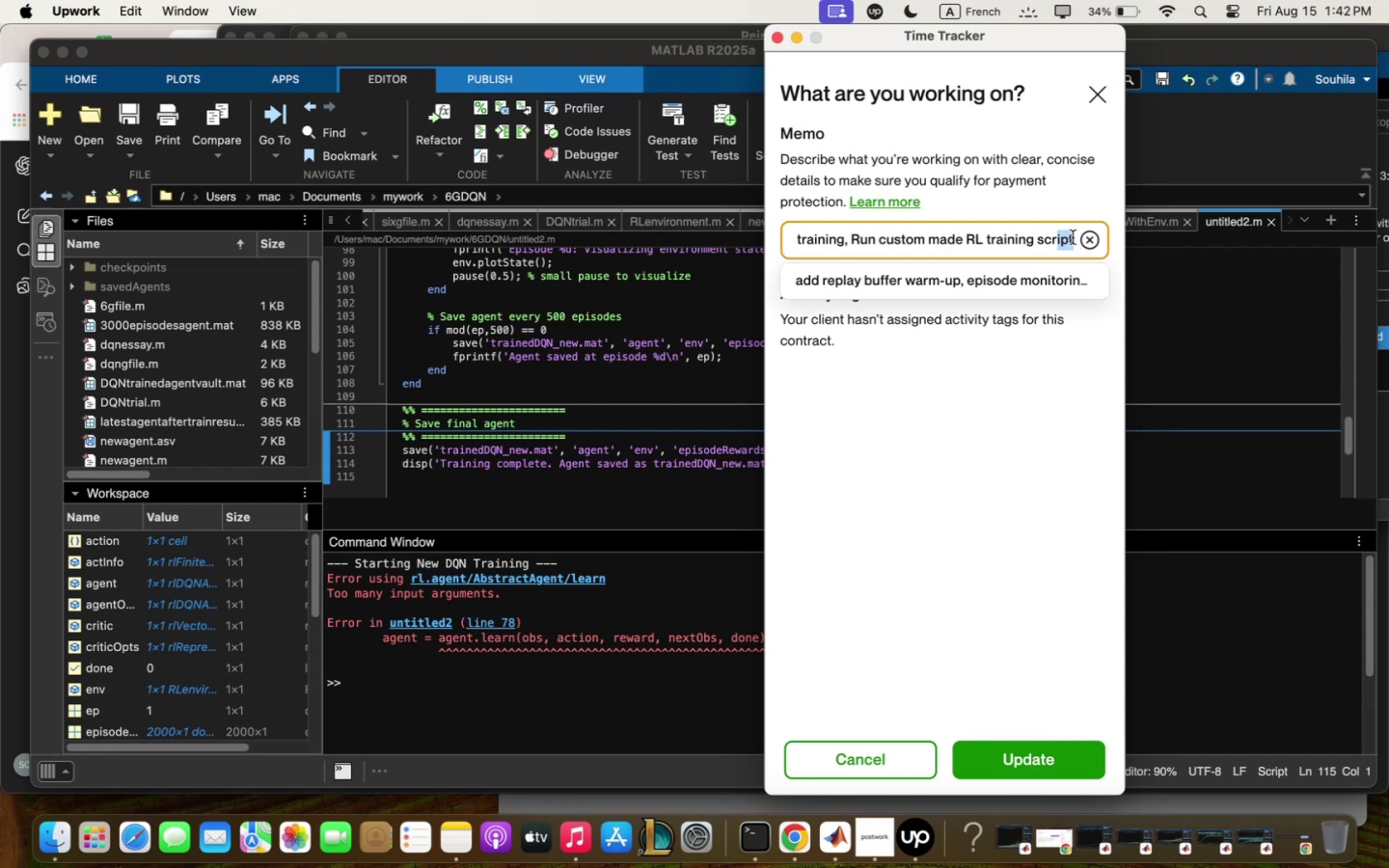 
left_click([1073, 237])
 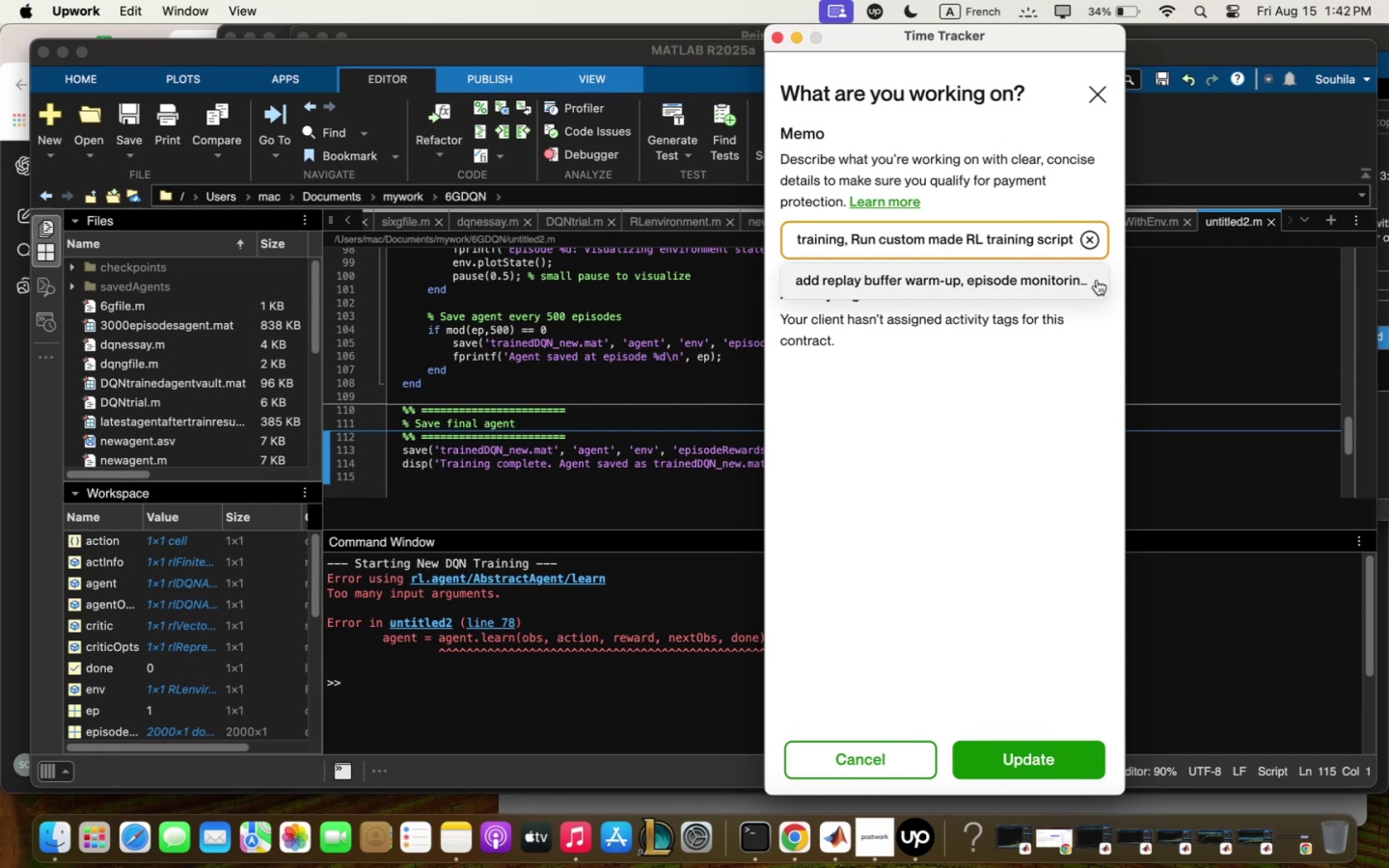 
type( 5 debugging -)
 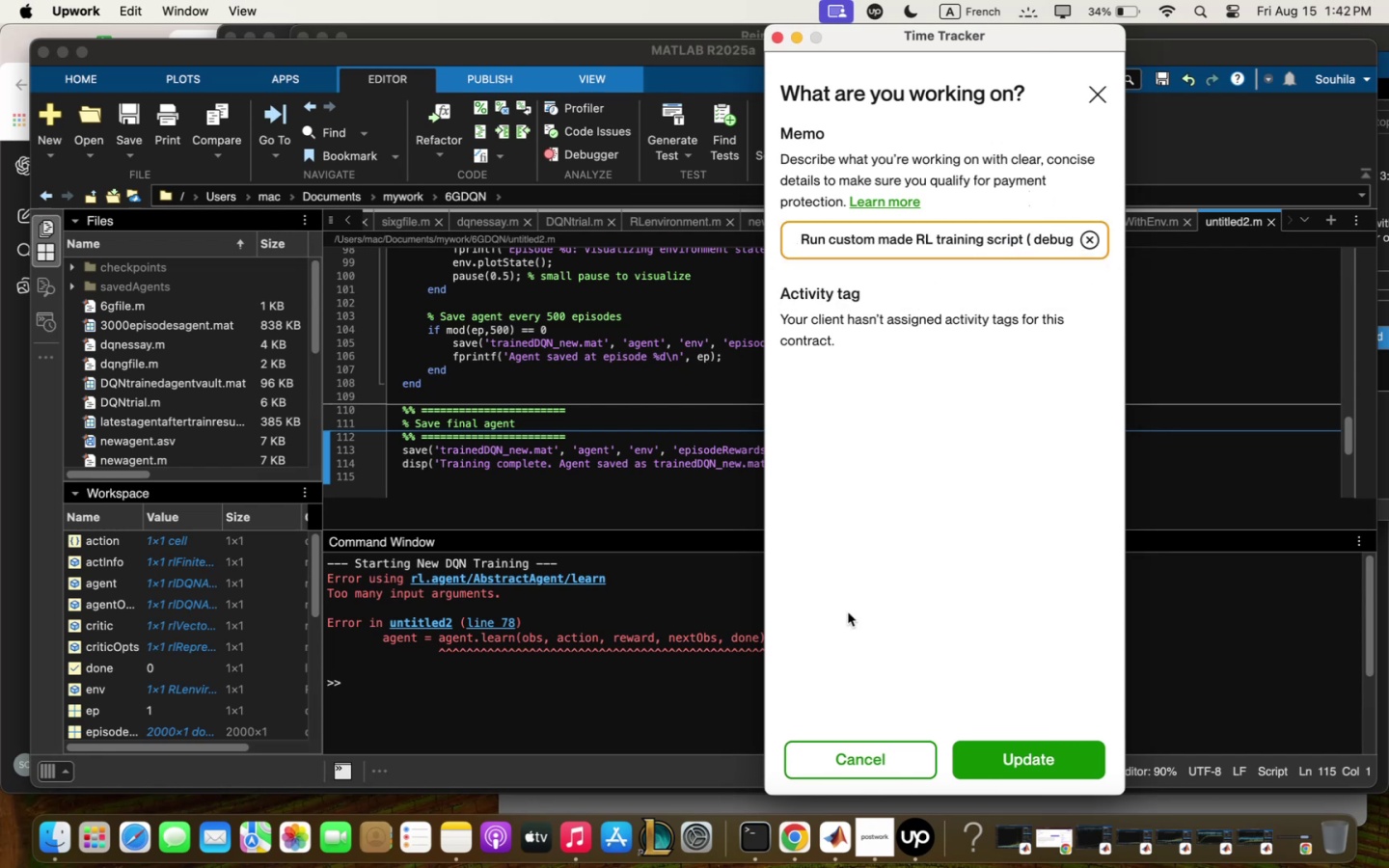 
left_click([1084, 746])
 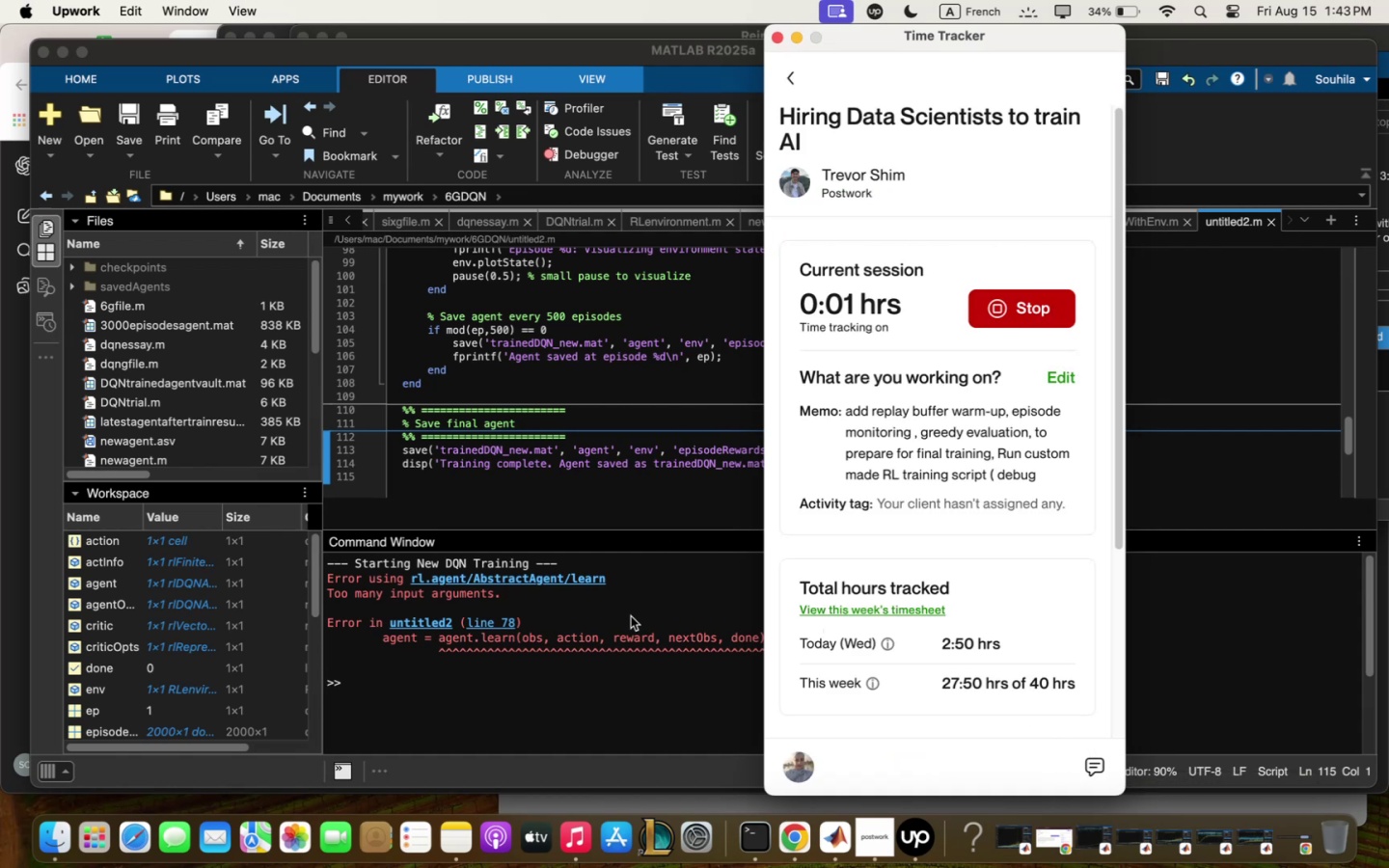 
left_click([676, 686])
 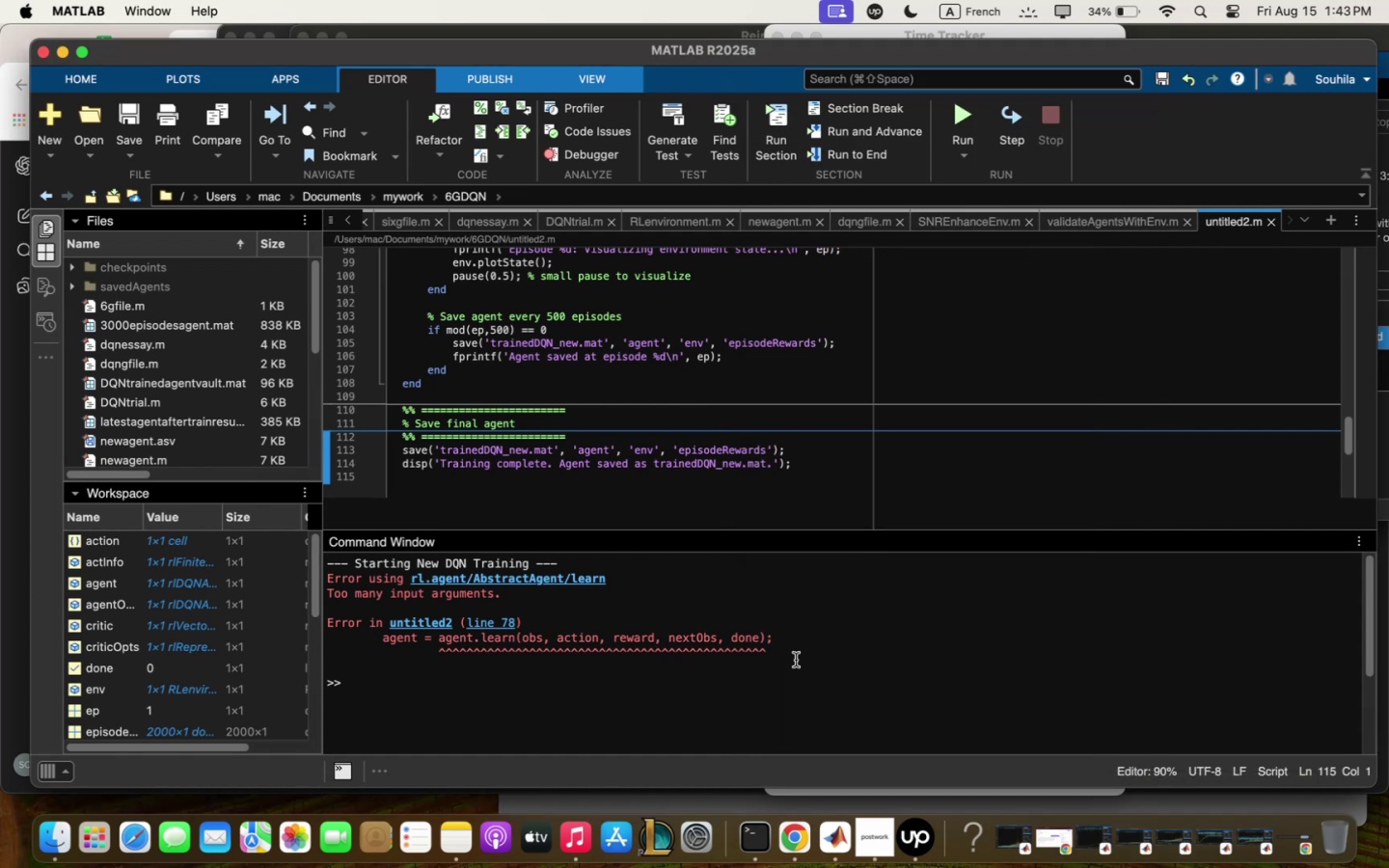 
left_click_drag(start_coordinate=[834, 654], to_coordinate=[319, 554])
 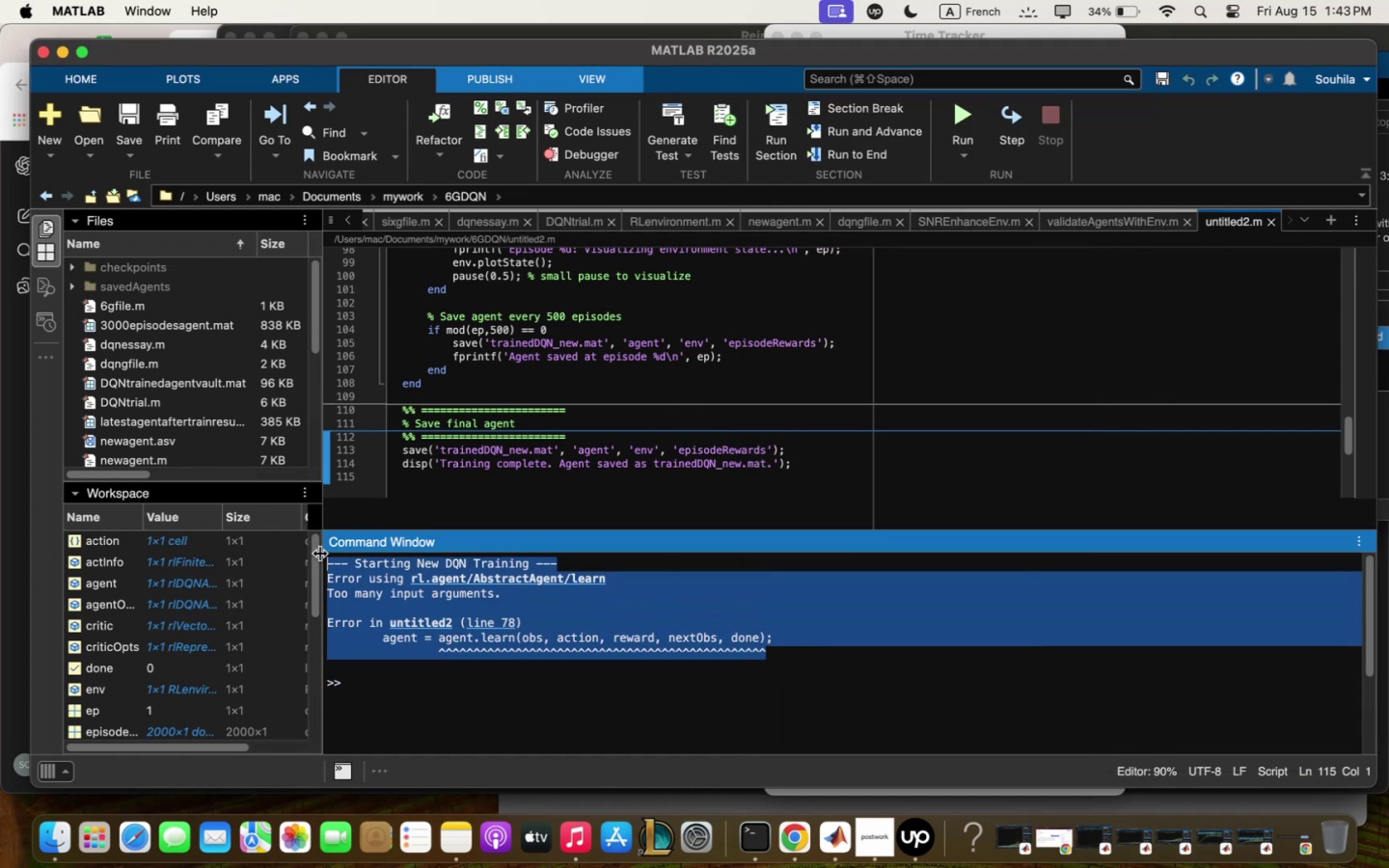 
key(Meta+C)
 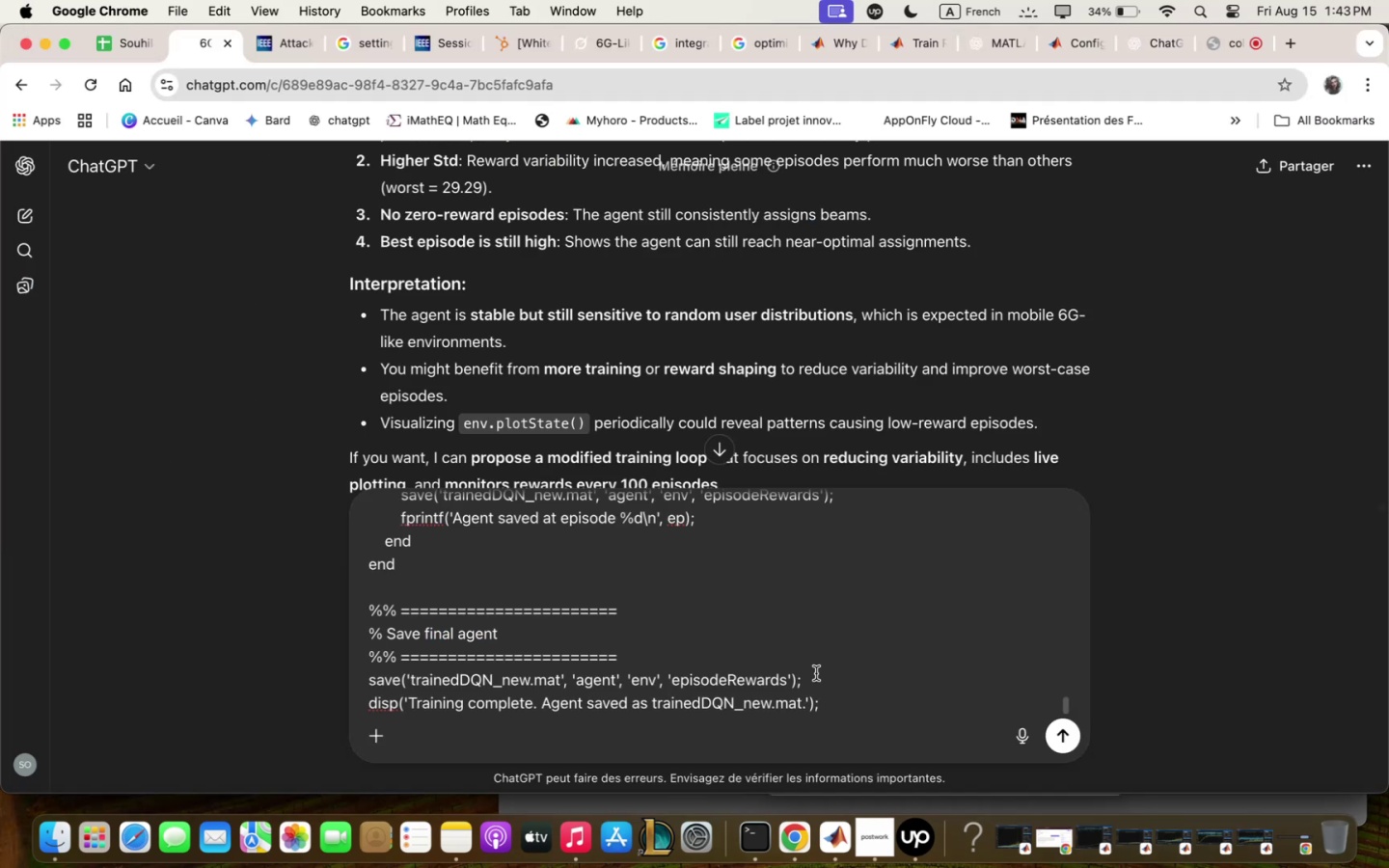 
key(Space)
 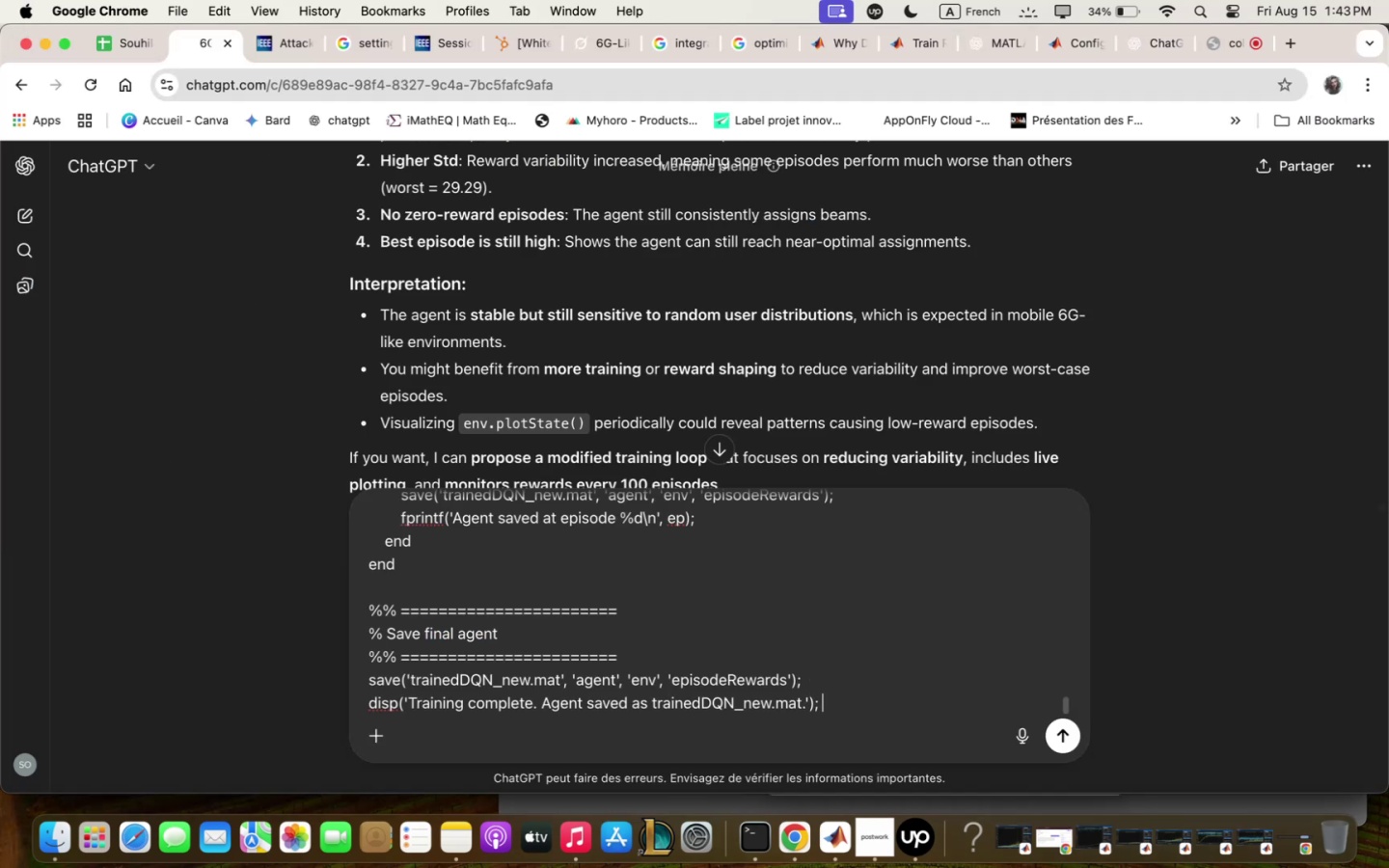 
key(Meta+V)
 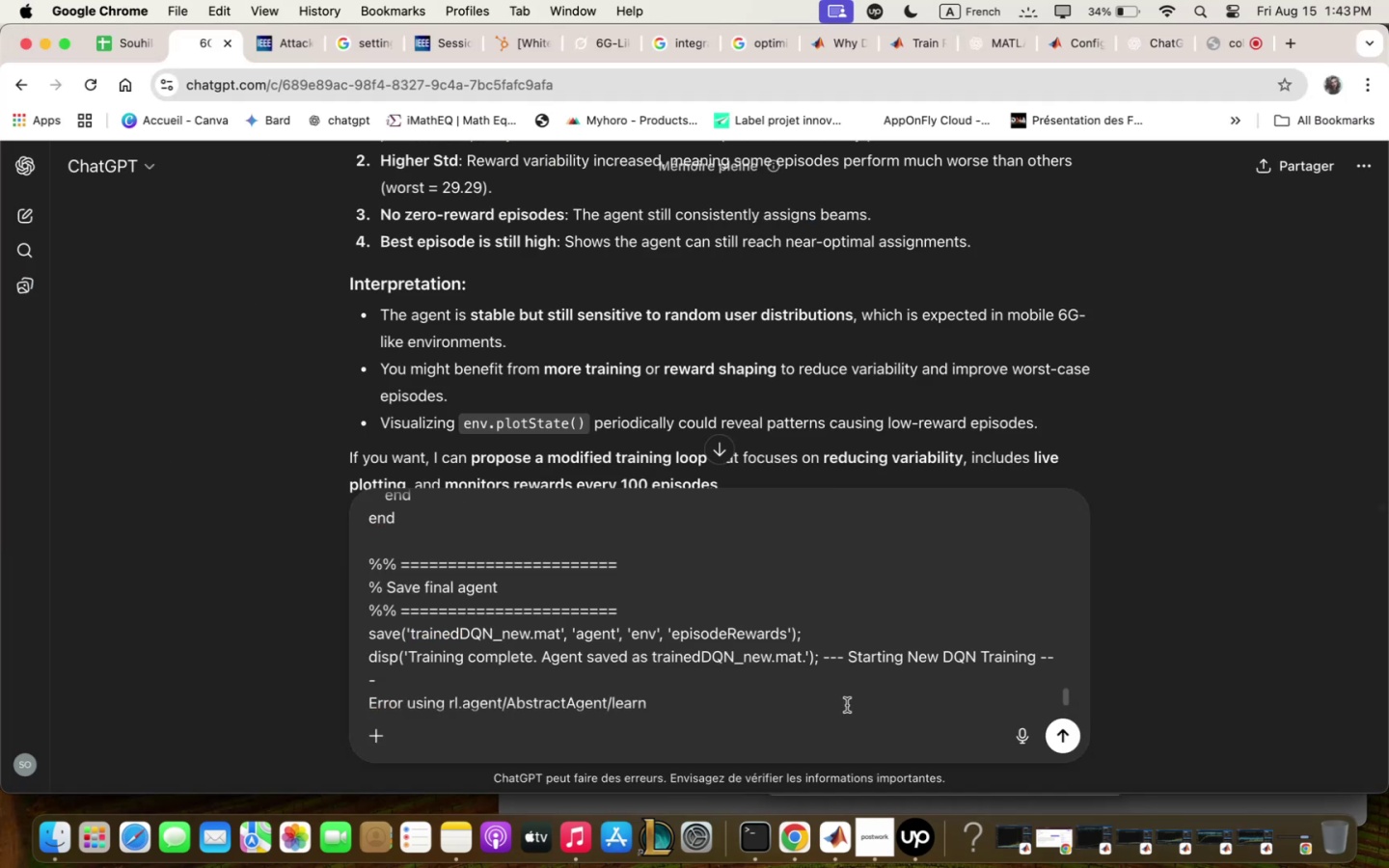 
key(Enter)
 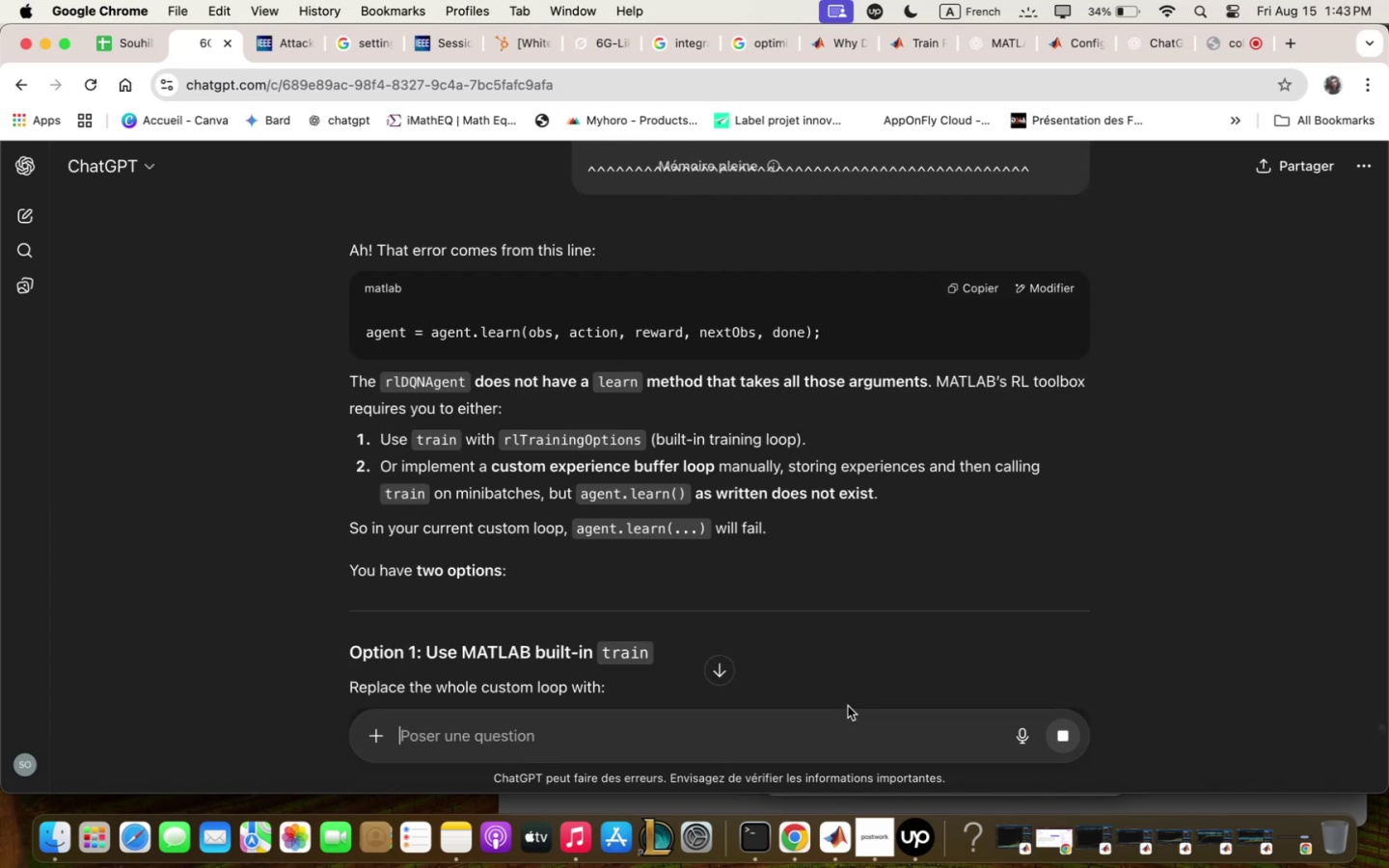 
wait(10.01)
 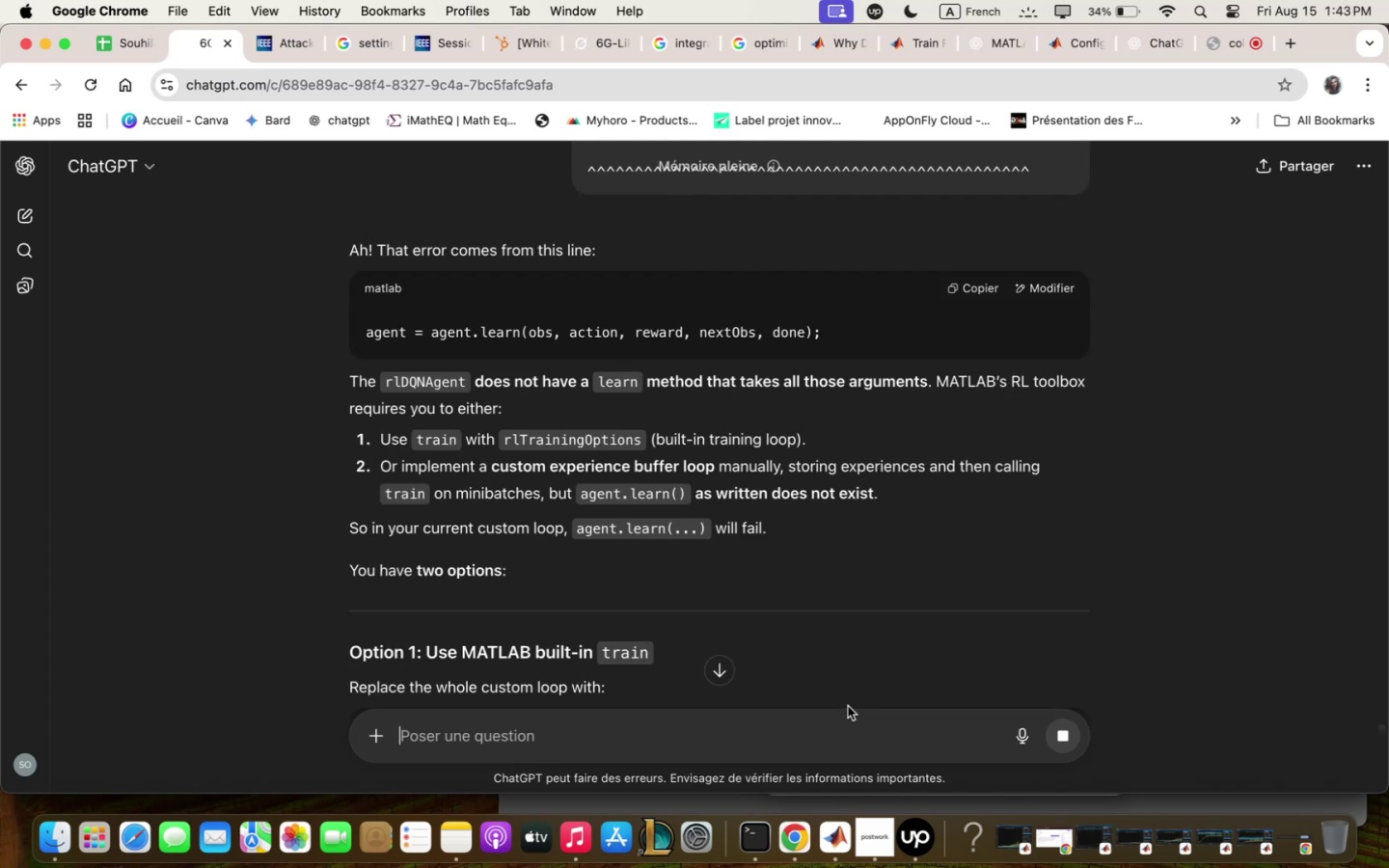 
scroll: coordinate [874, 497], scroll_direction: up, amount: 3.0
 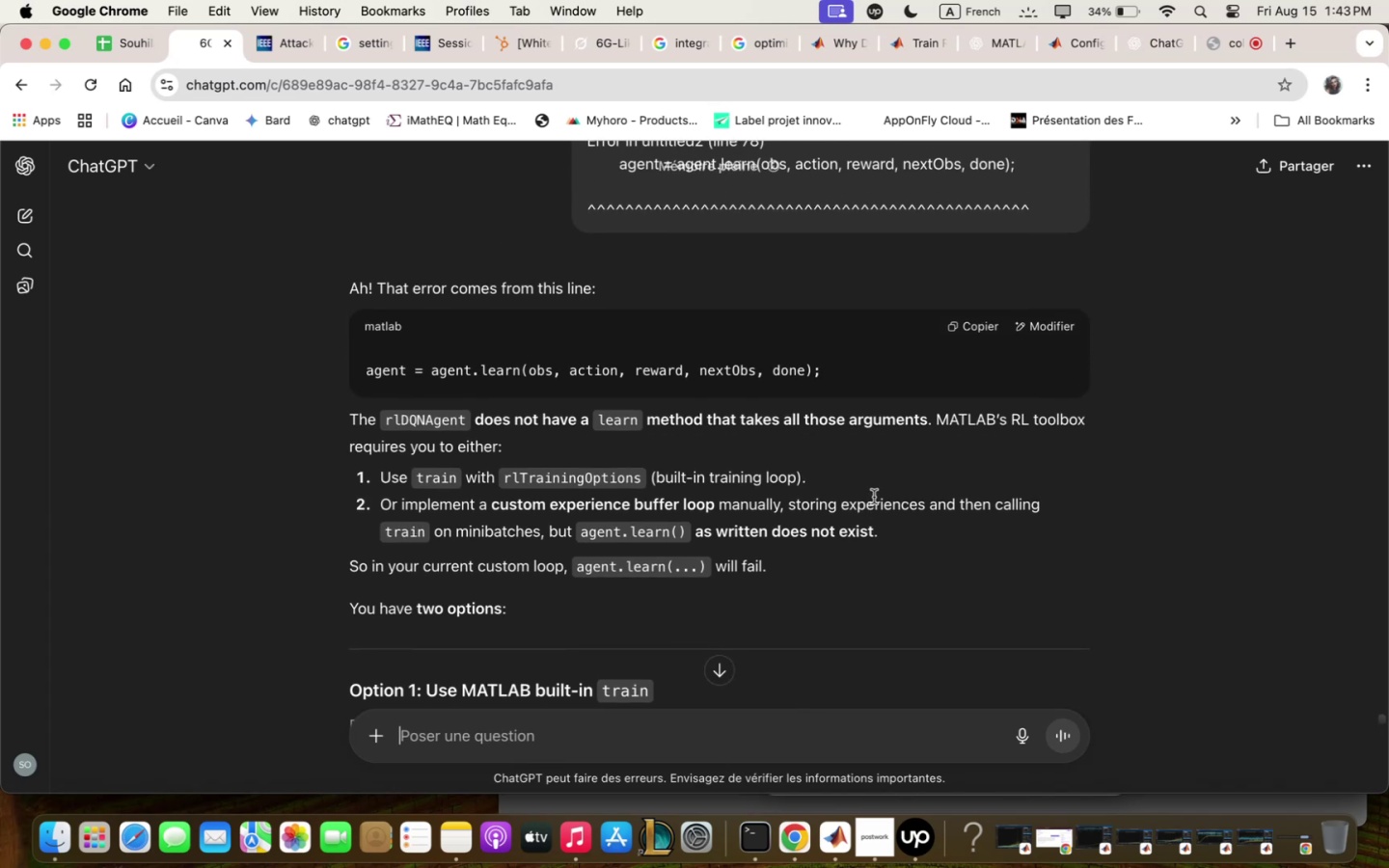 
scroll: coordinate [874, 500], scroll_direction: down, amount: 25.0
 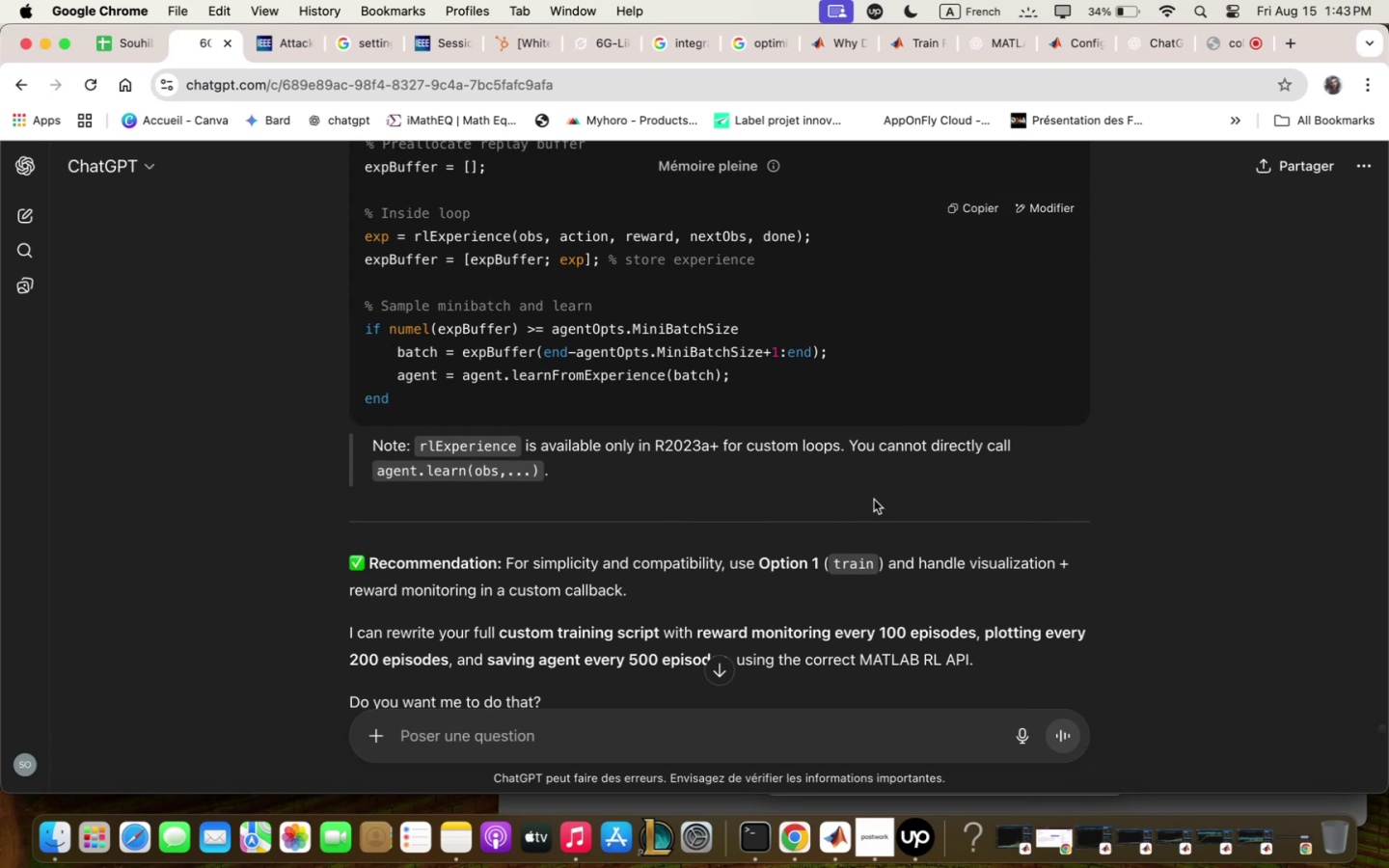 
wait(6.67)
 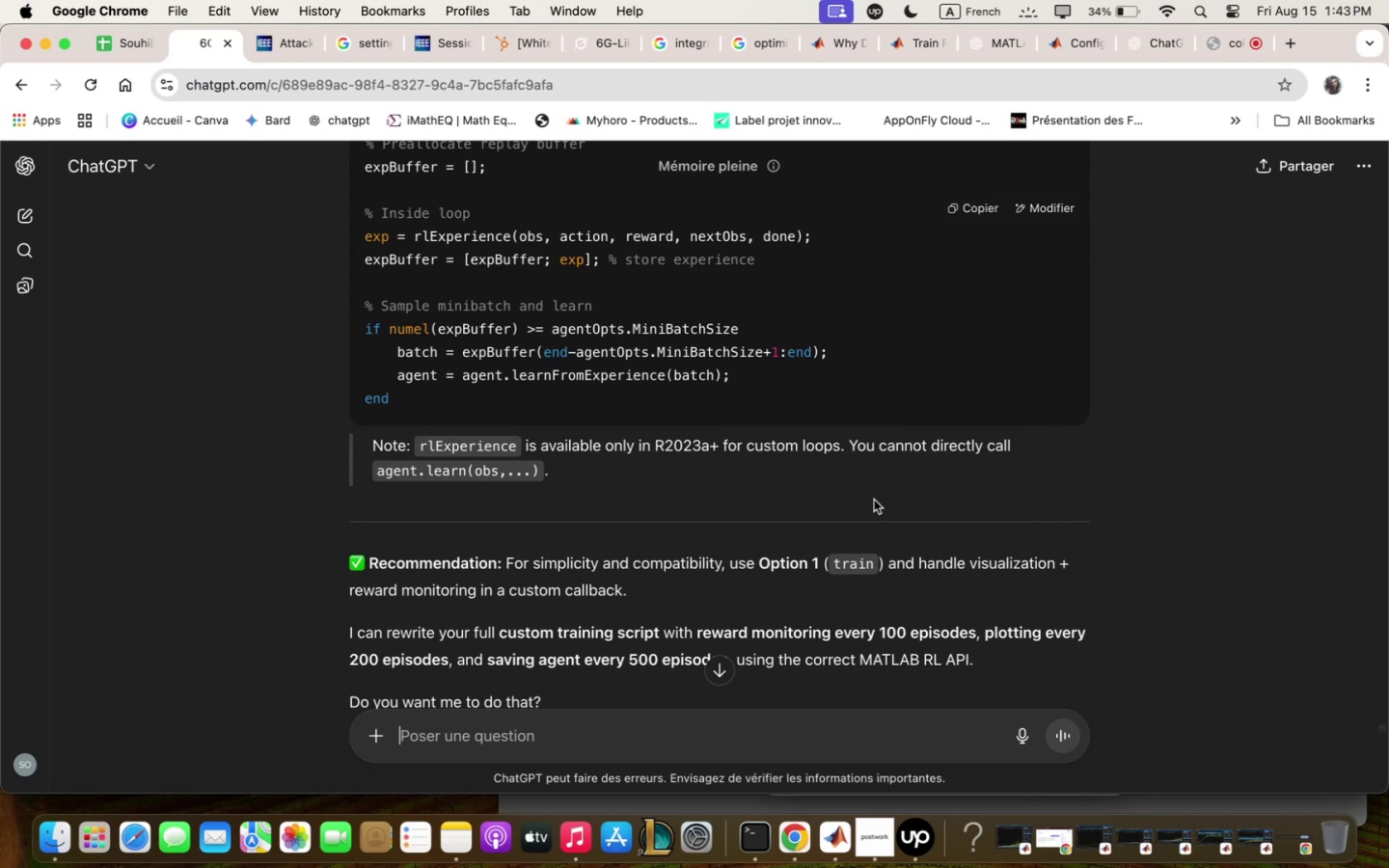 
scroll: coordinate [829, 600], scroll_direction: down, amount: 3.0
 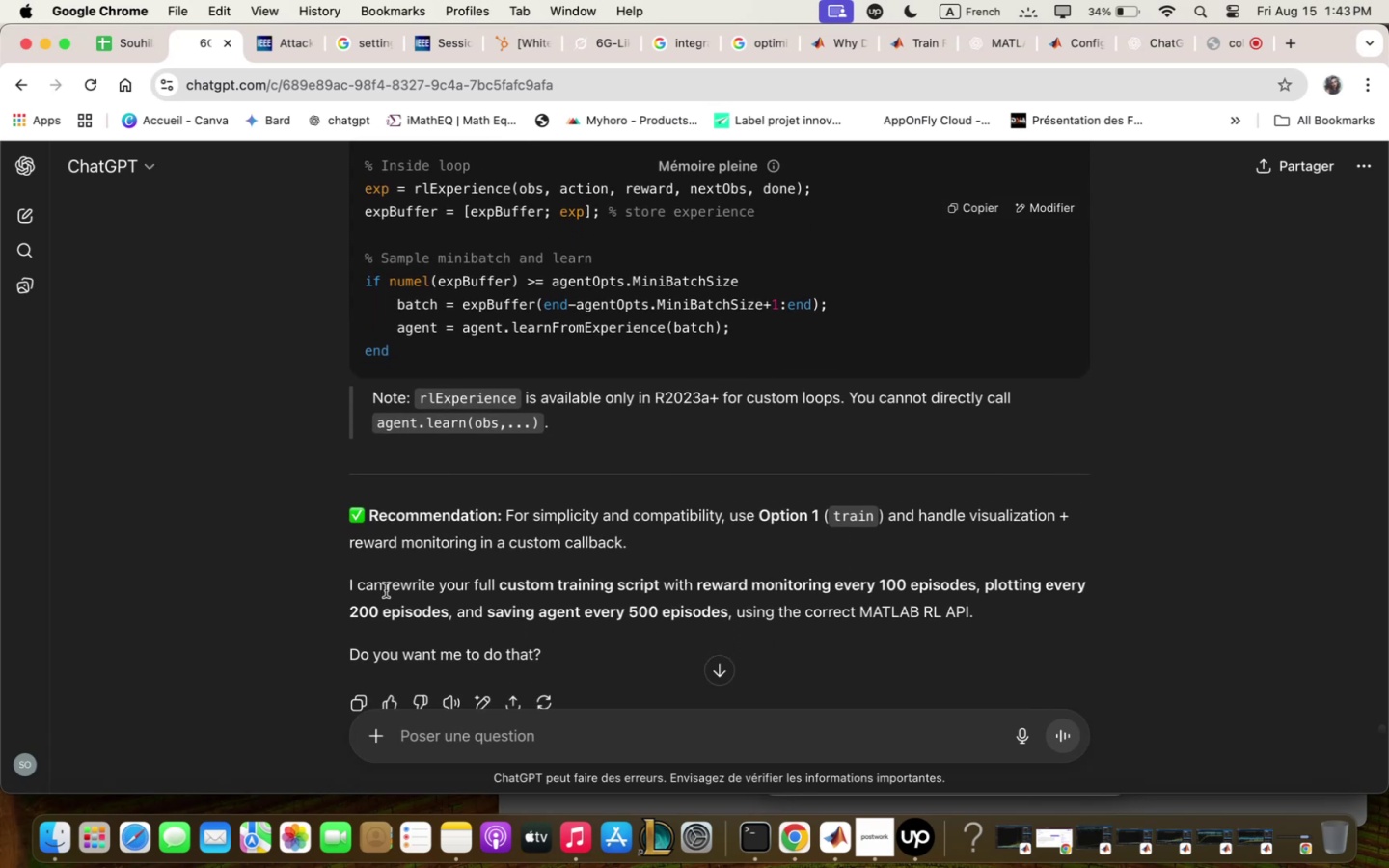 
left_click_drag(start_coordinate=[386, 591], to_coordinate=[1045, 636])
 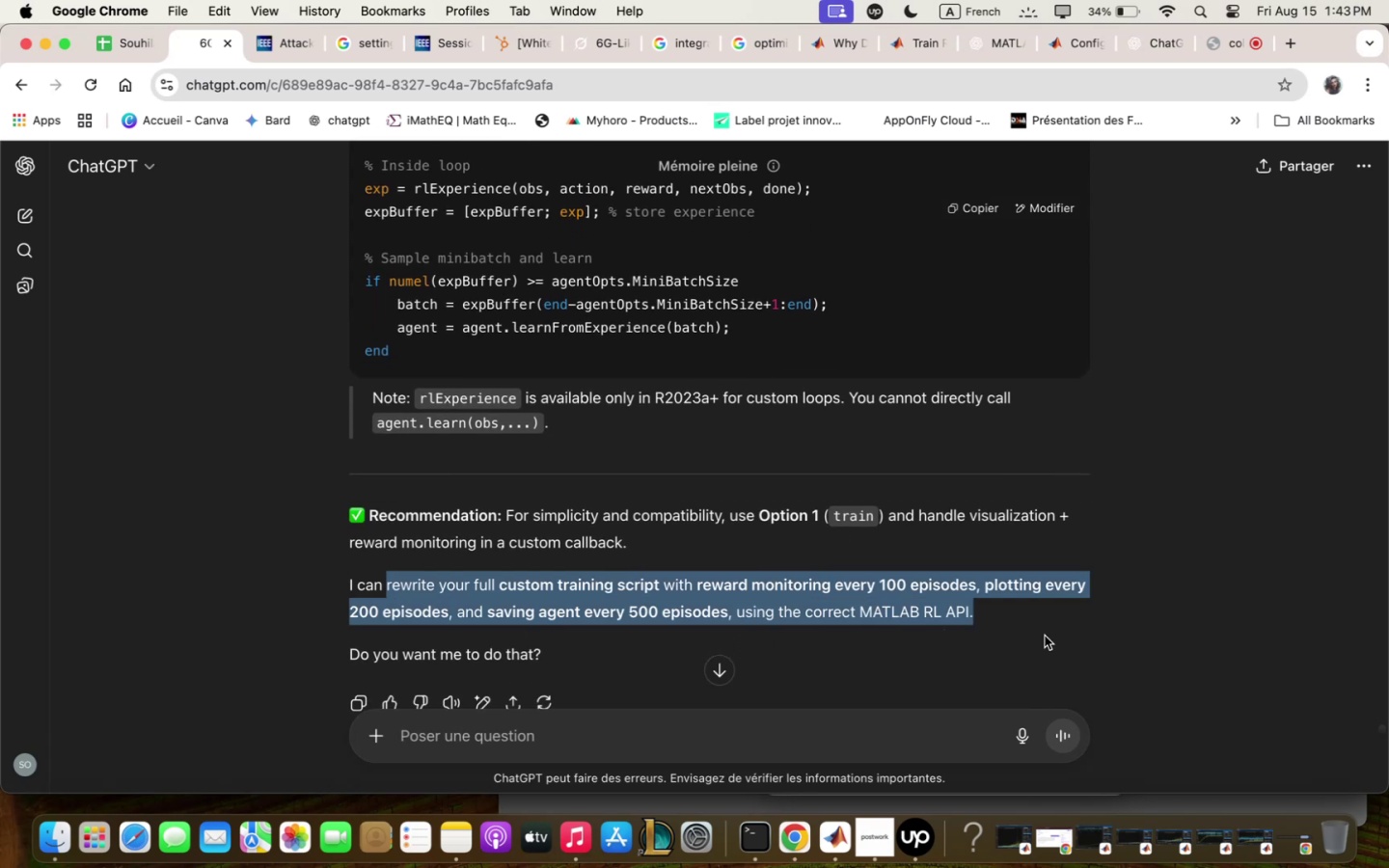 
key(Meta+C)
 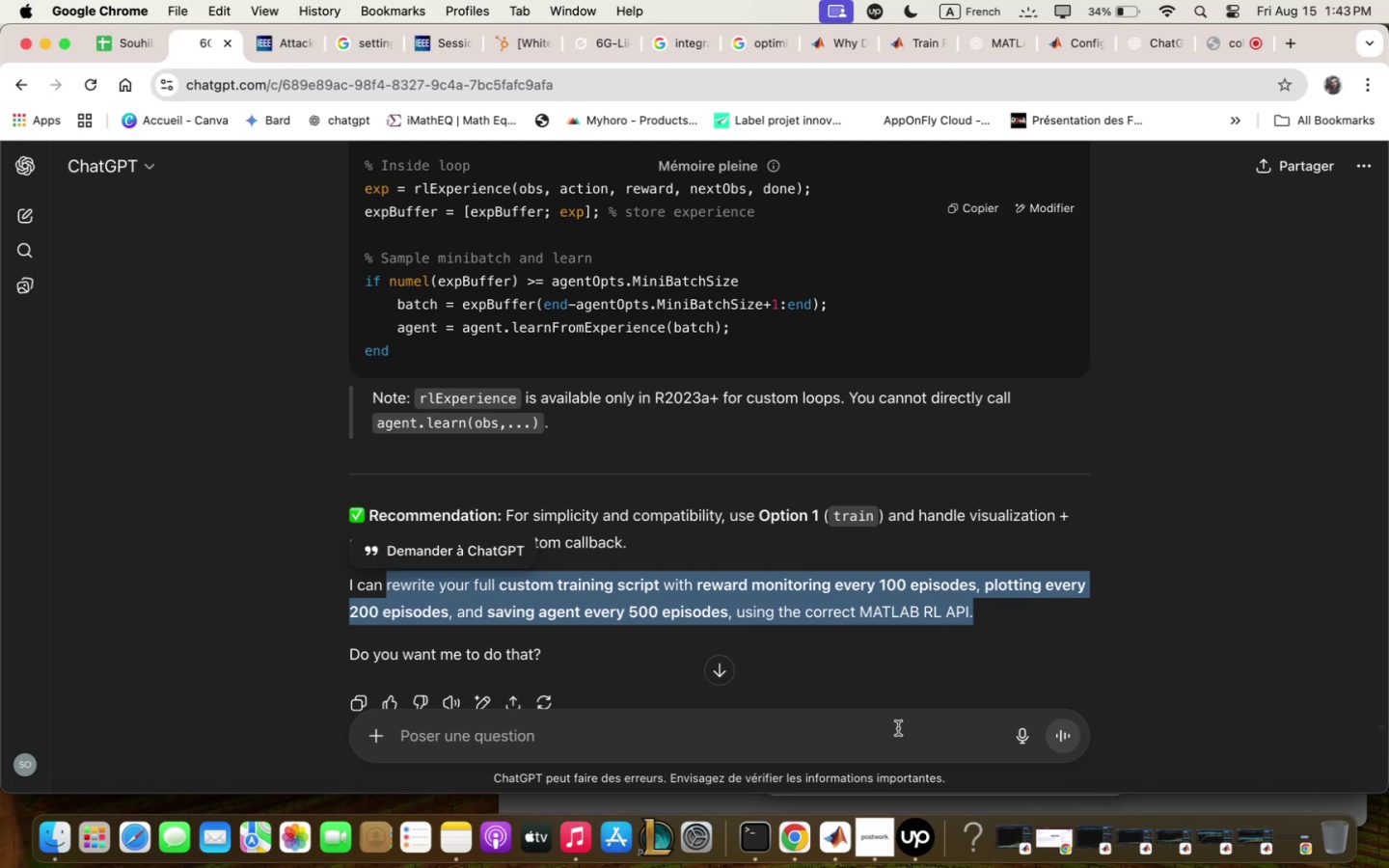 
key(Meta+CommandLeft)
 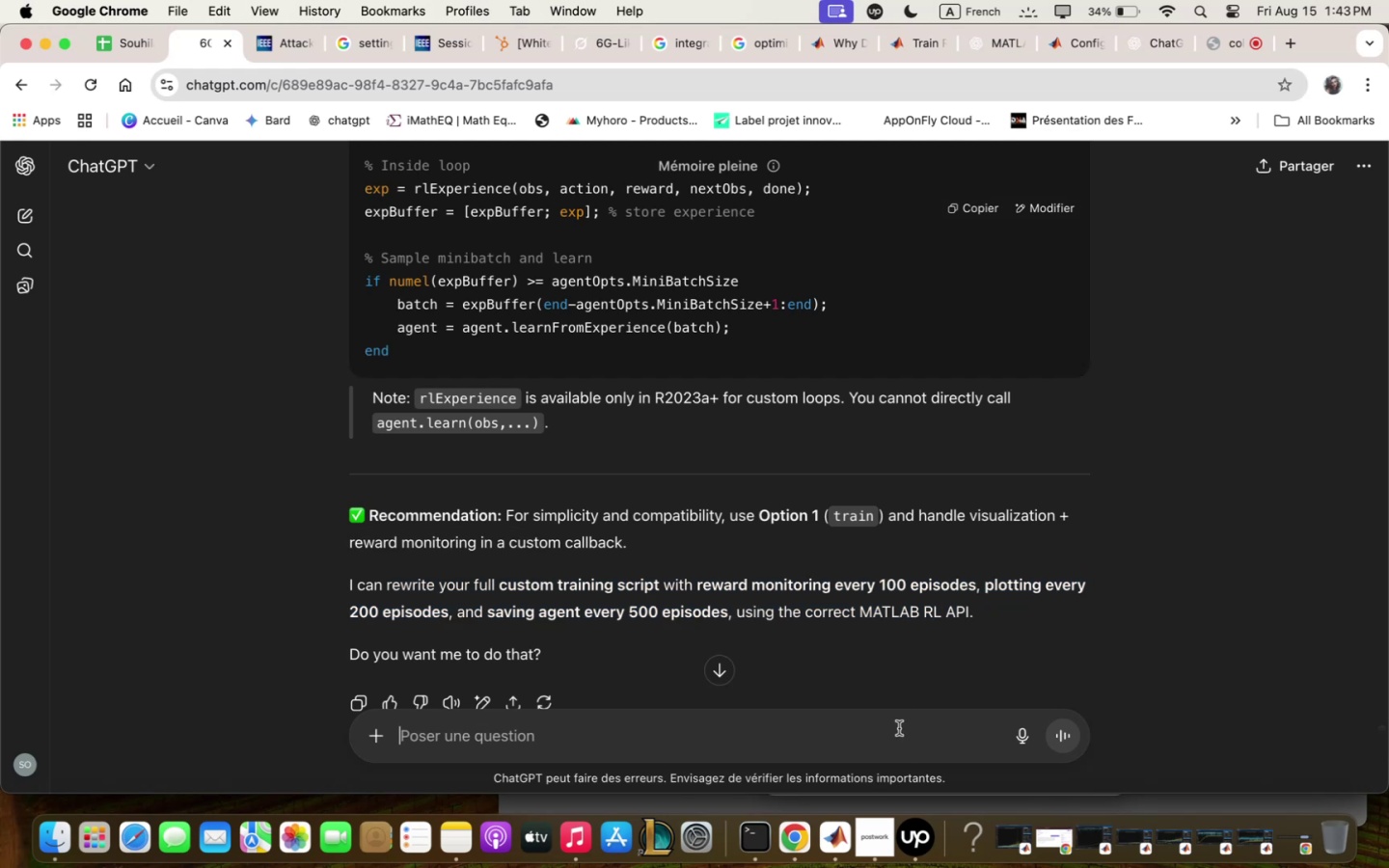 
key(Meta+V)
 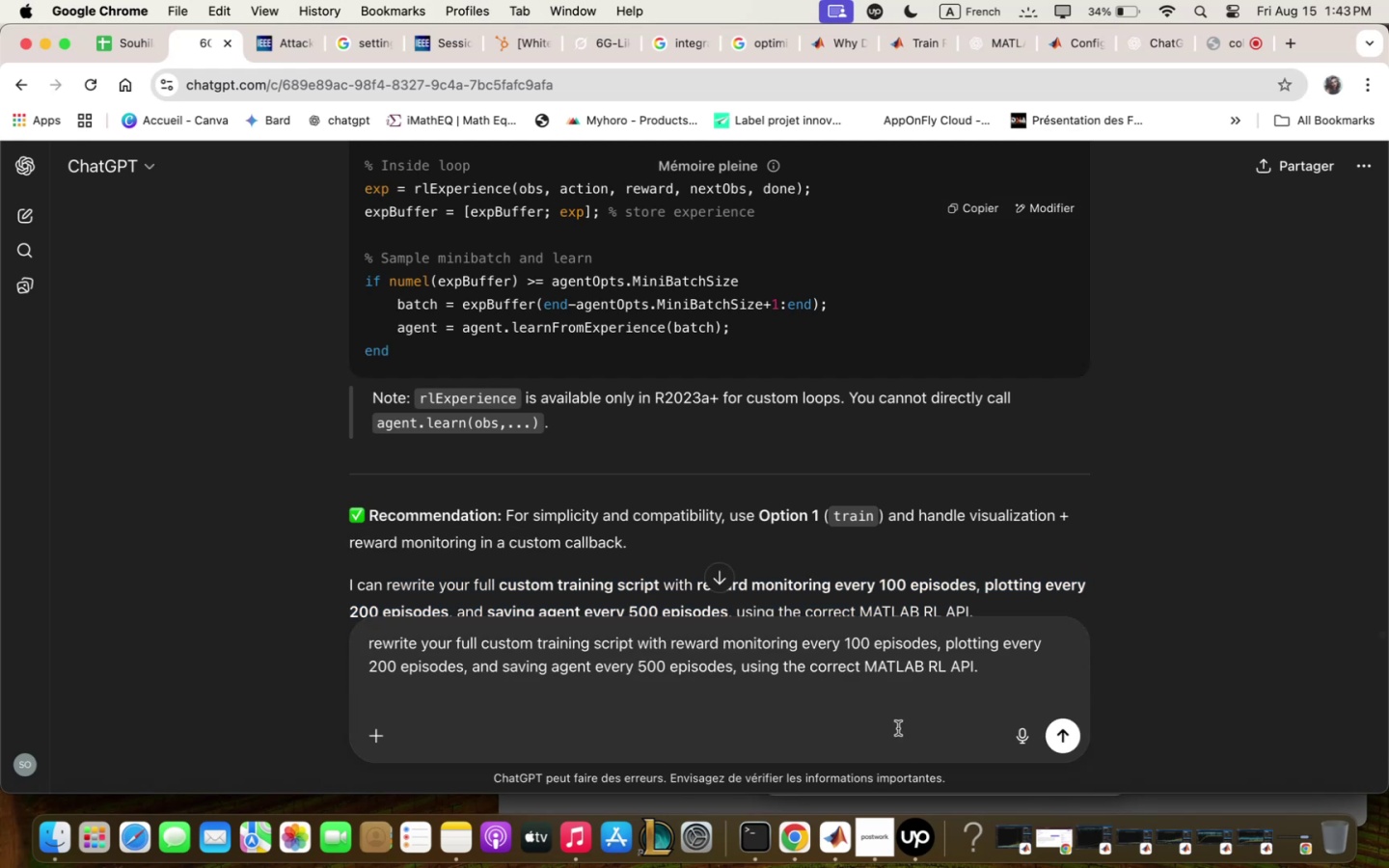 
key(Enter)
 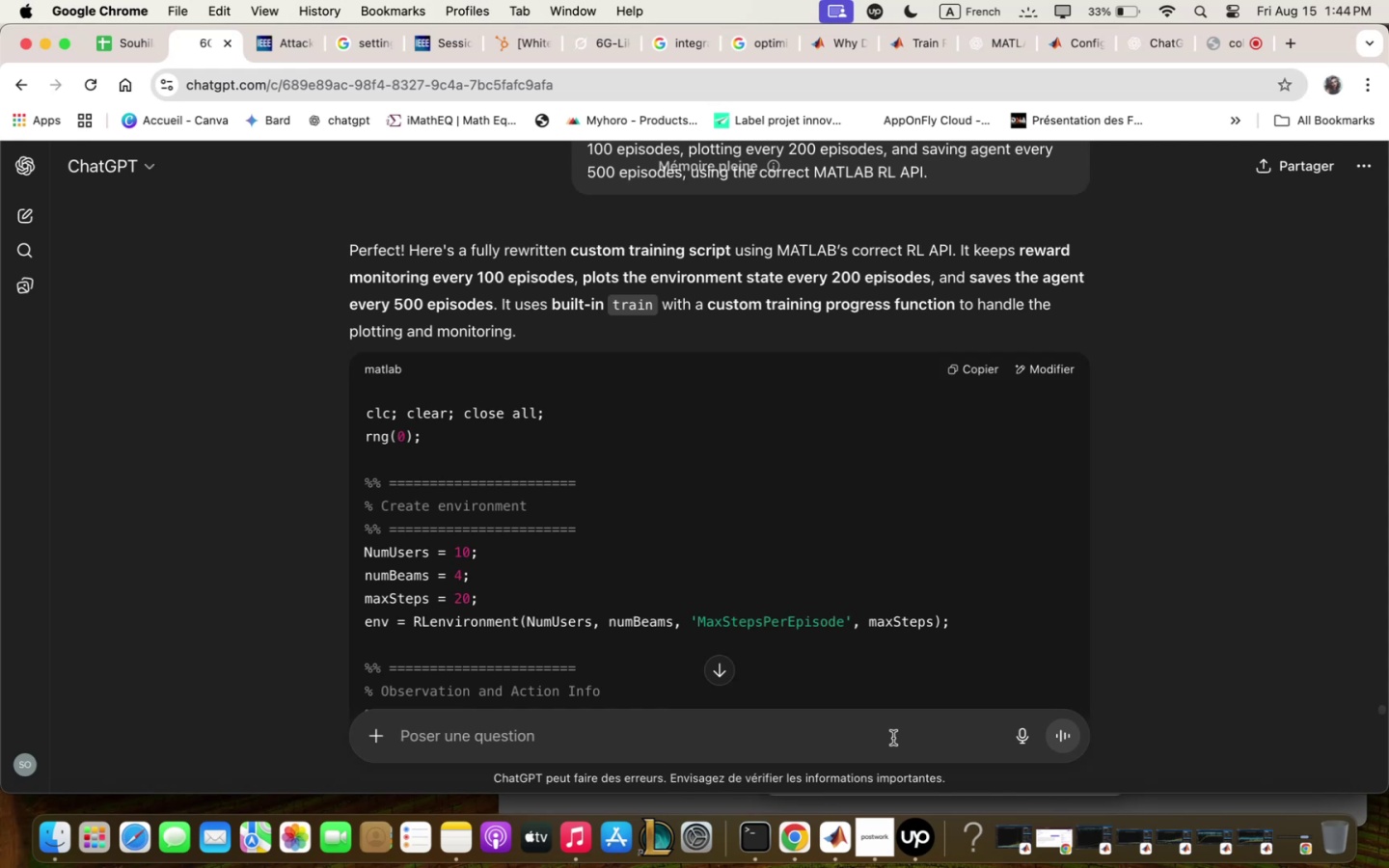 
wait(77.11)
 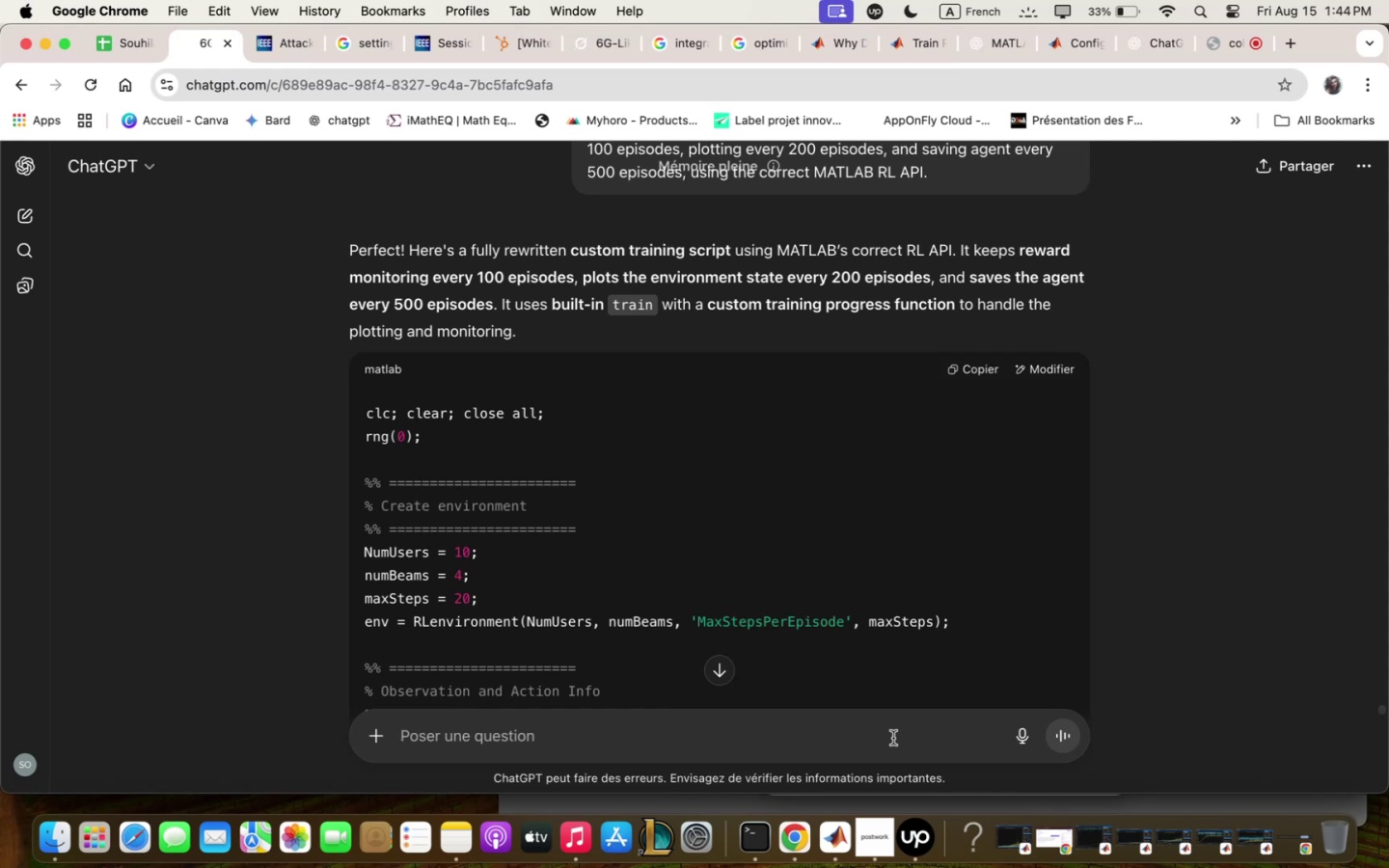 
scroll: coordinate [831, 440], scroll_direction: down, amount: 2.0
 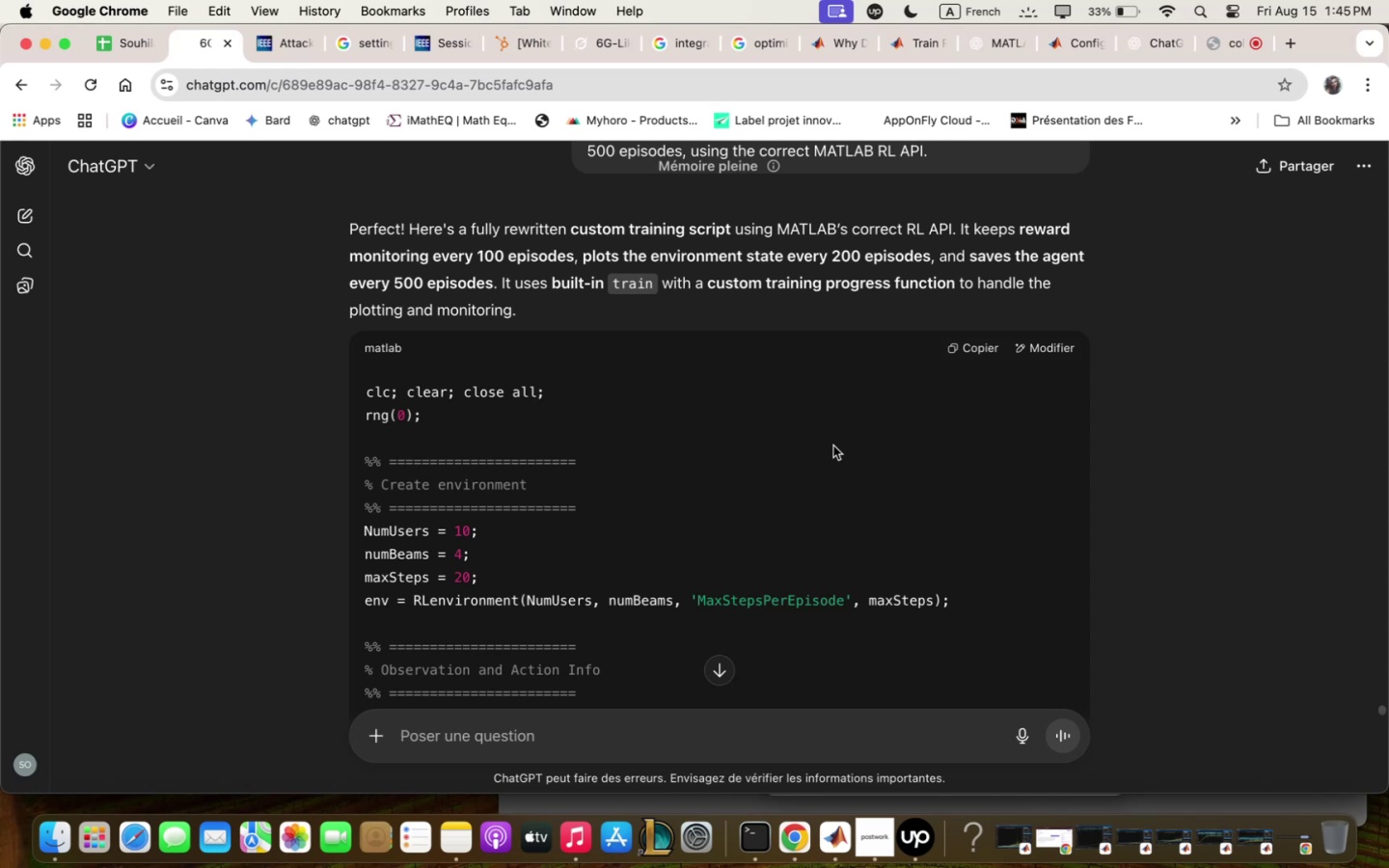 
wait(23.94)
 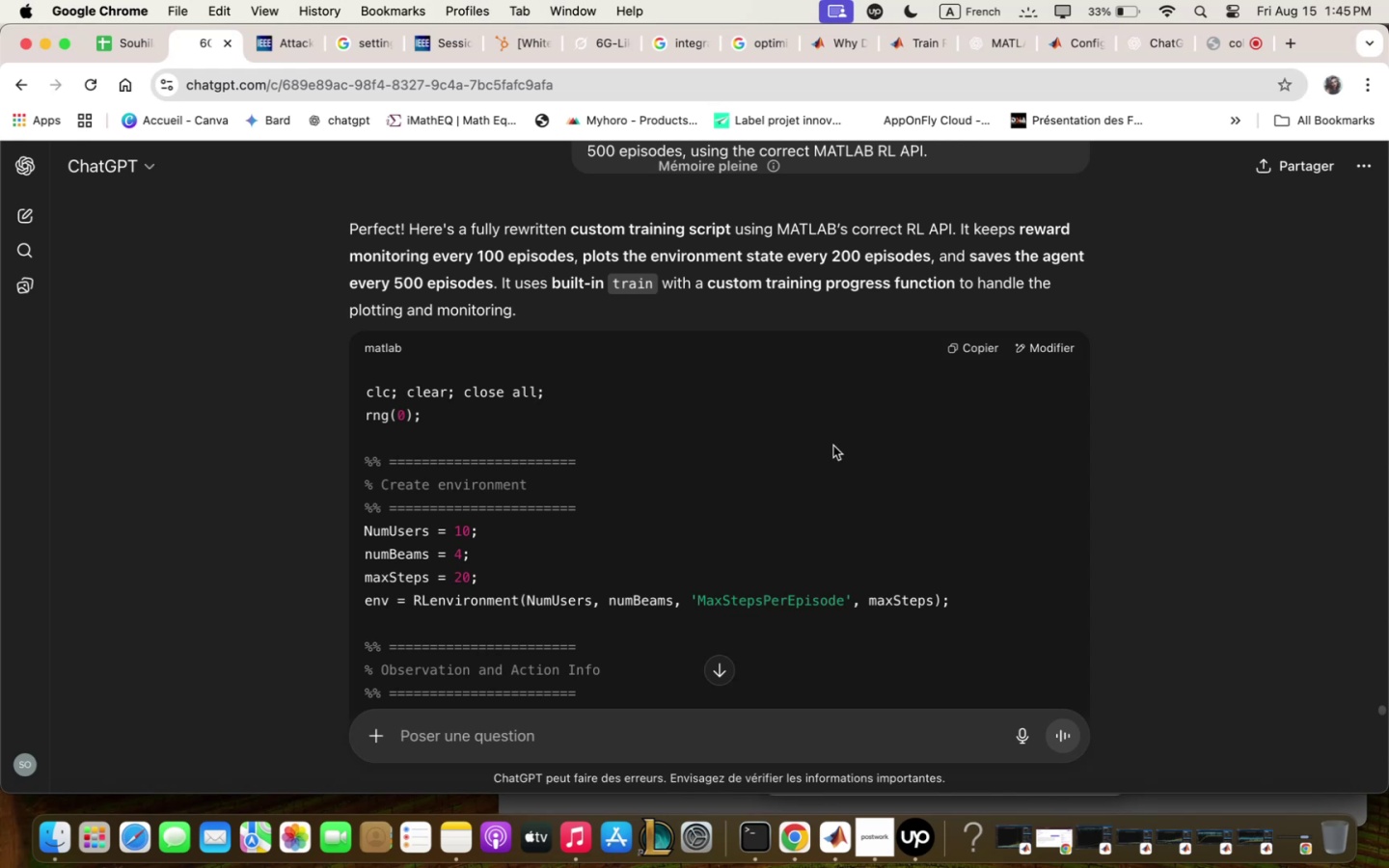 
scroll: coordinate [842, 427], scroll_direction: down, amount: 2.0
 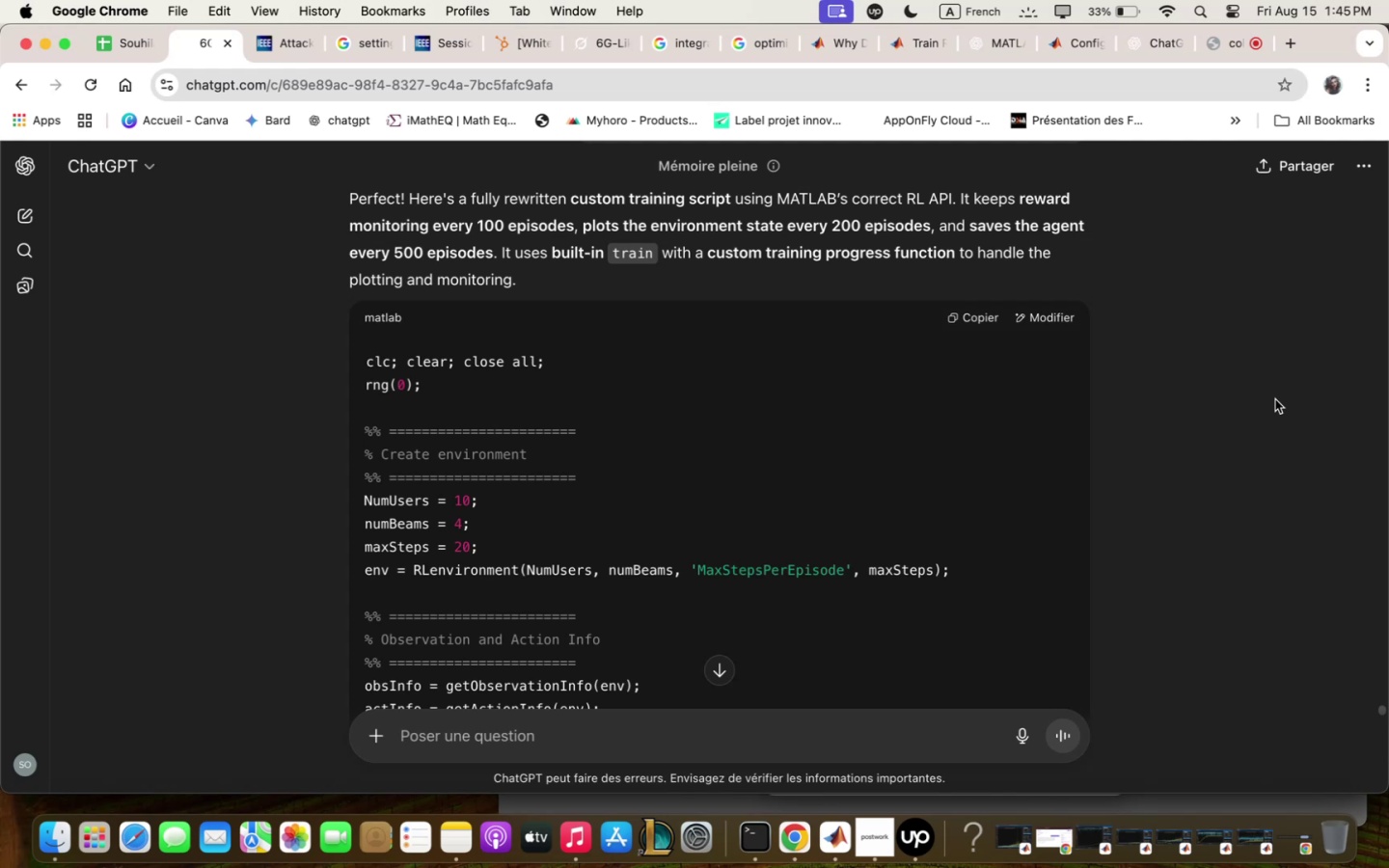 
wait(36.12)
 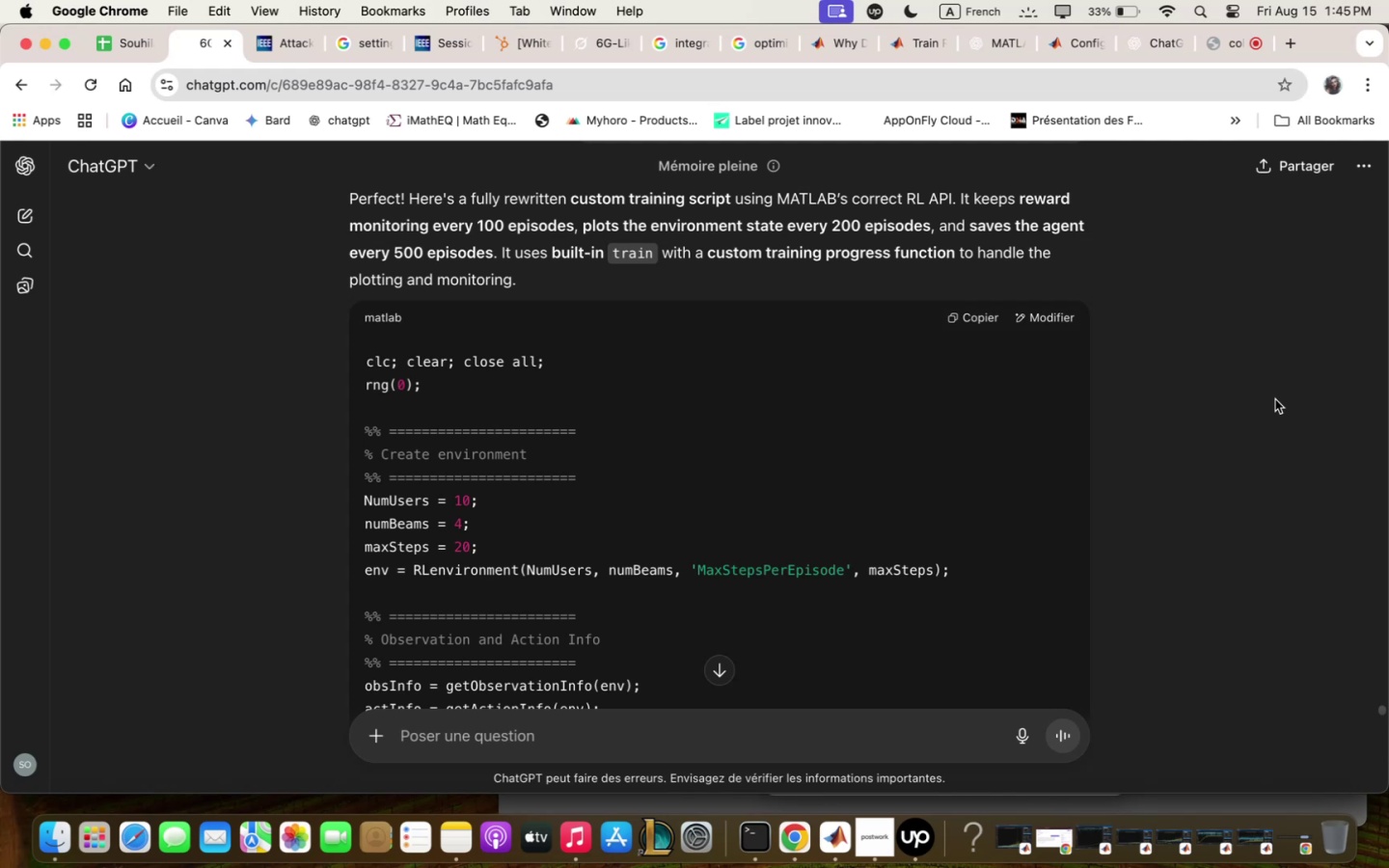 
scroll: coordinate [921, 346], scroll_direction: up, amount: 1.0
 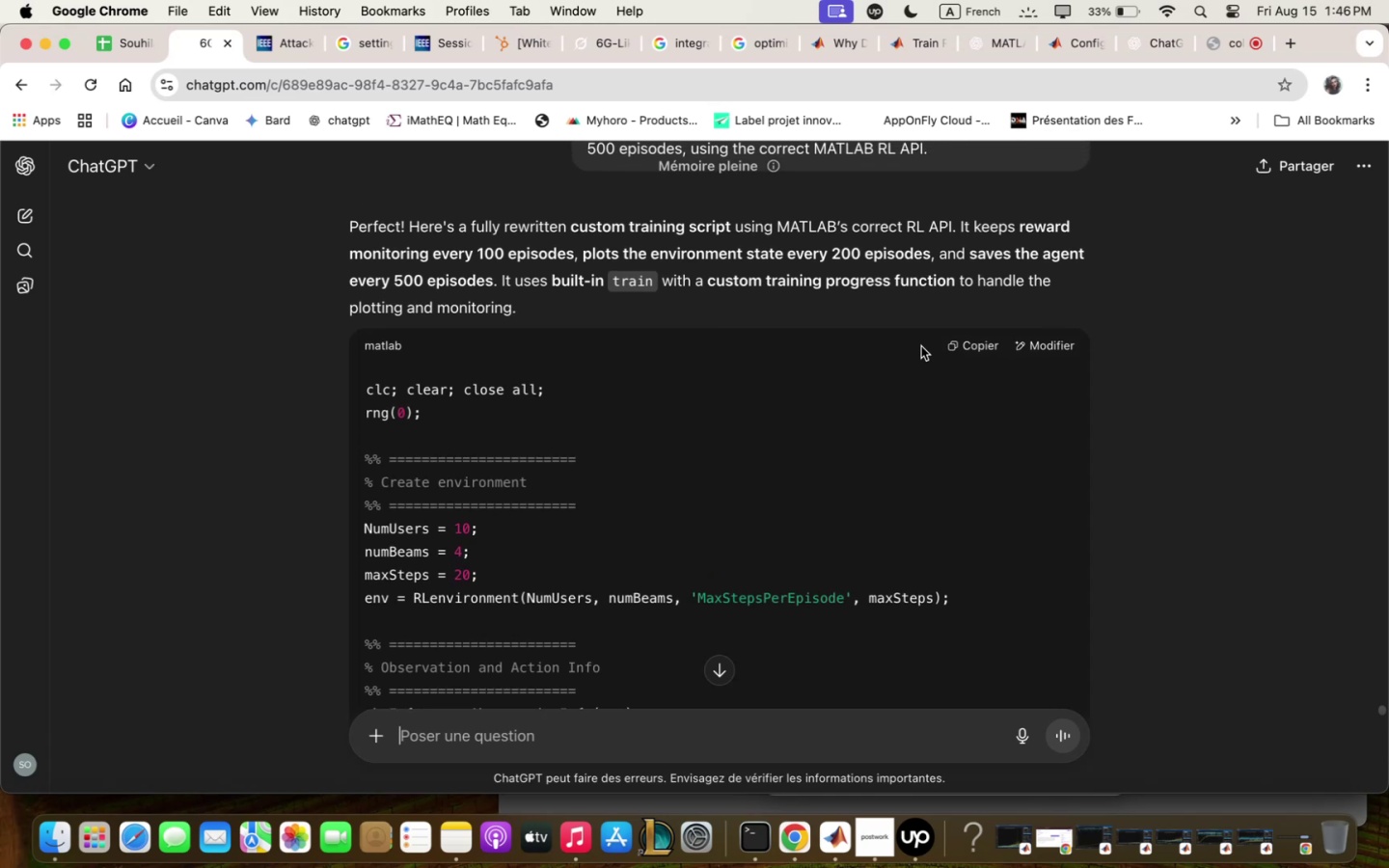 
scroll: coordinate [921, 346], scroll_direction: down, amount: 1.0
 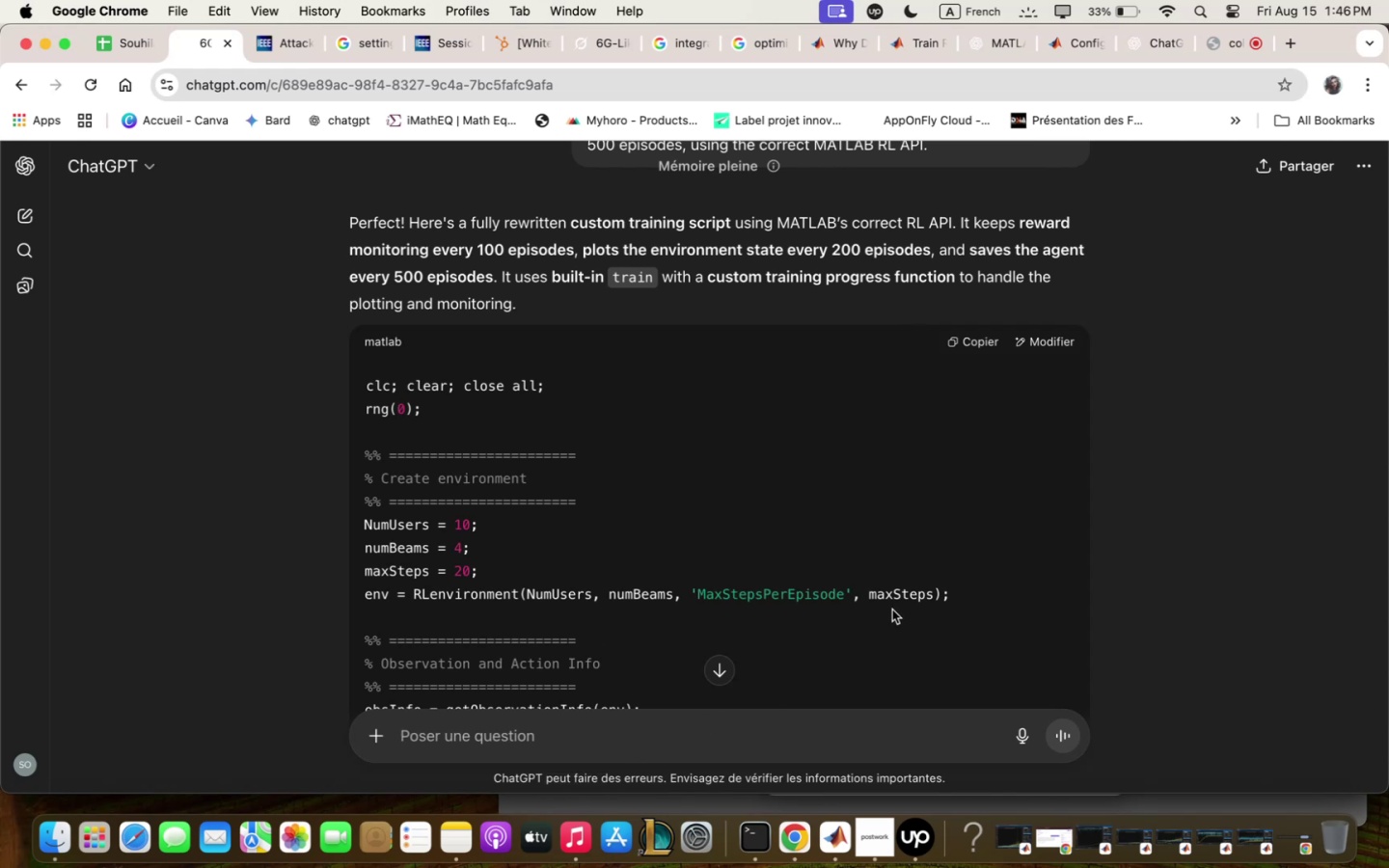 
wait(29.97)
 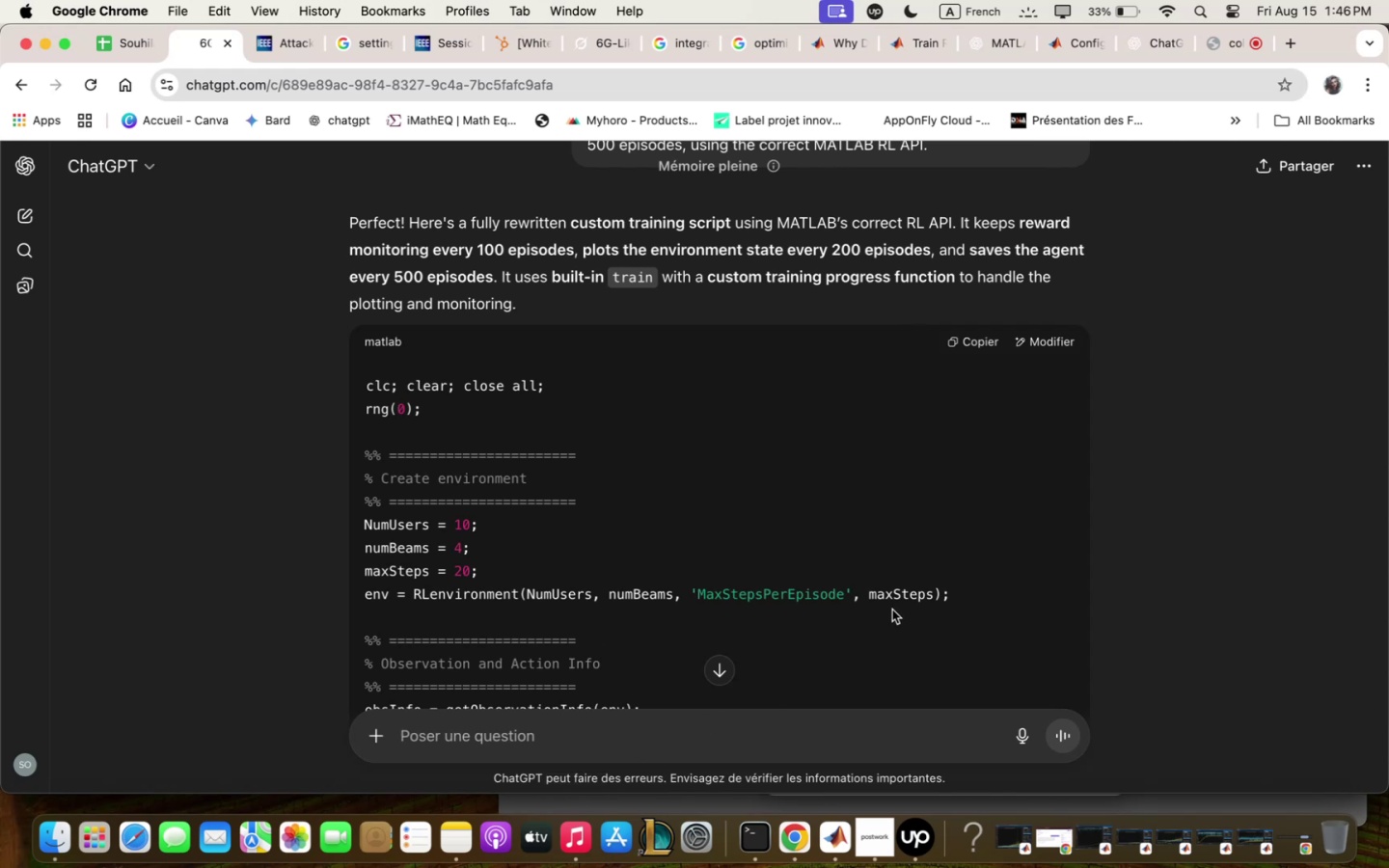 
scroll: coordinate [967, 578], scroll_direction: down, amount: 2.0
 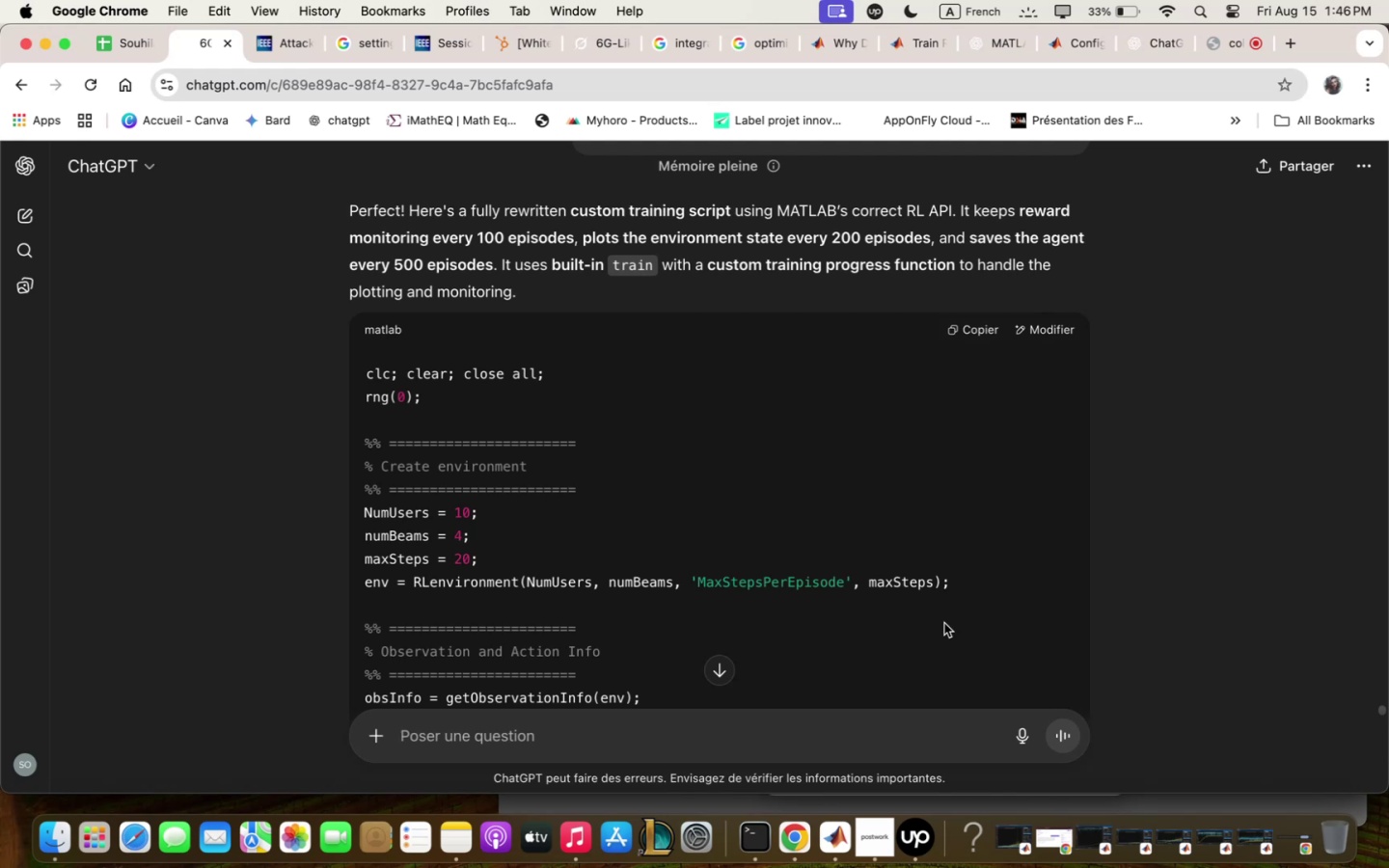 
wait(14.05)
 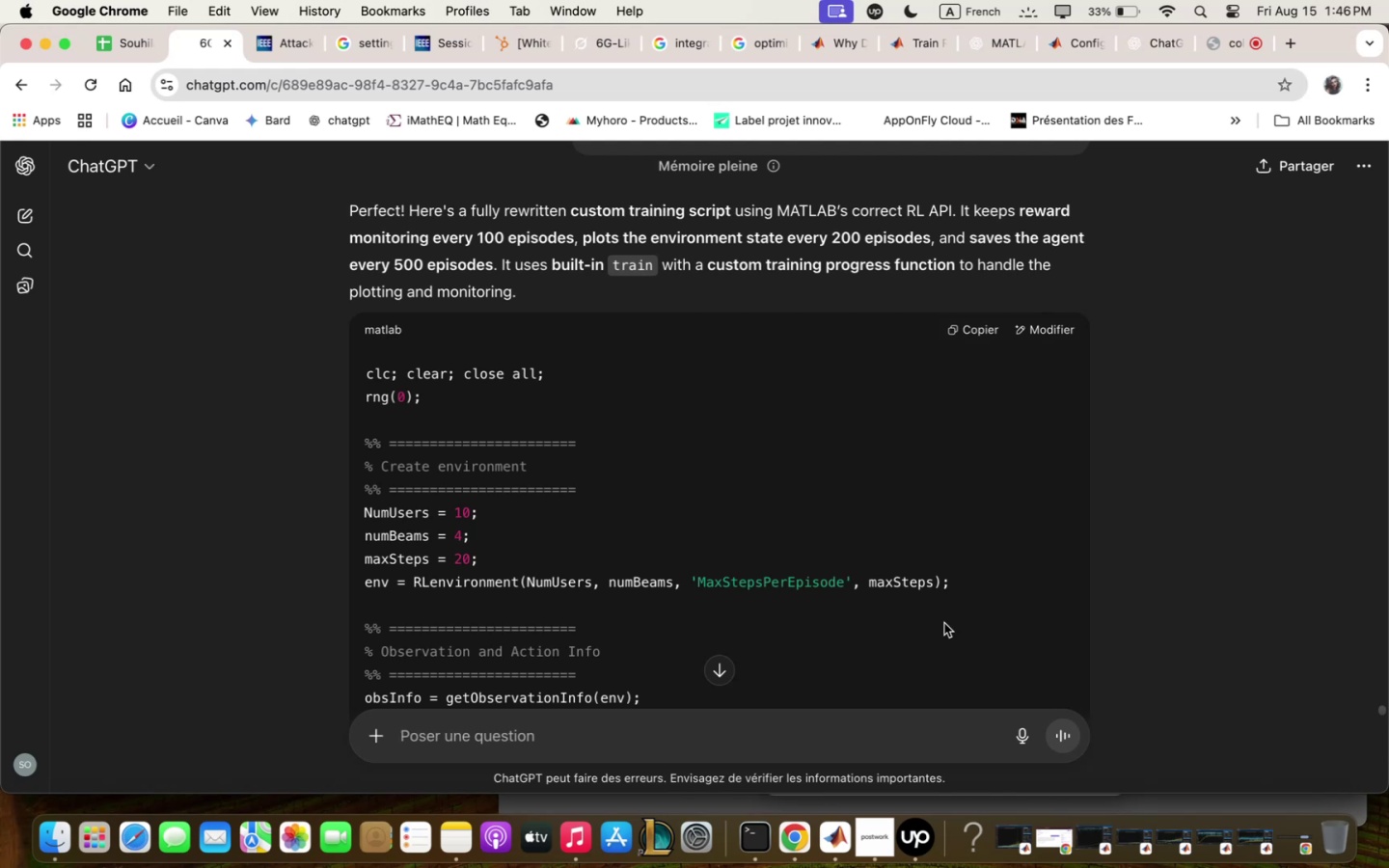 
scroll: coordinate [879, 565], scroll_direction: down, amount: 4.0
 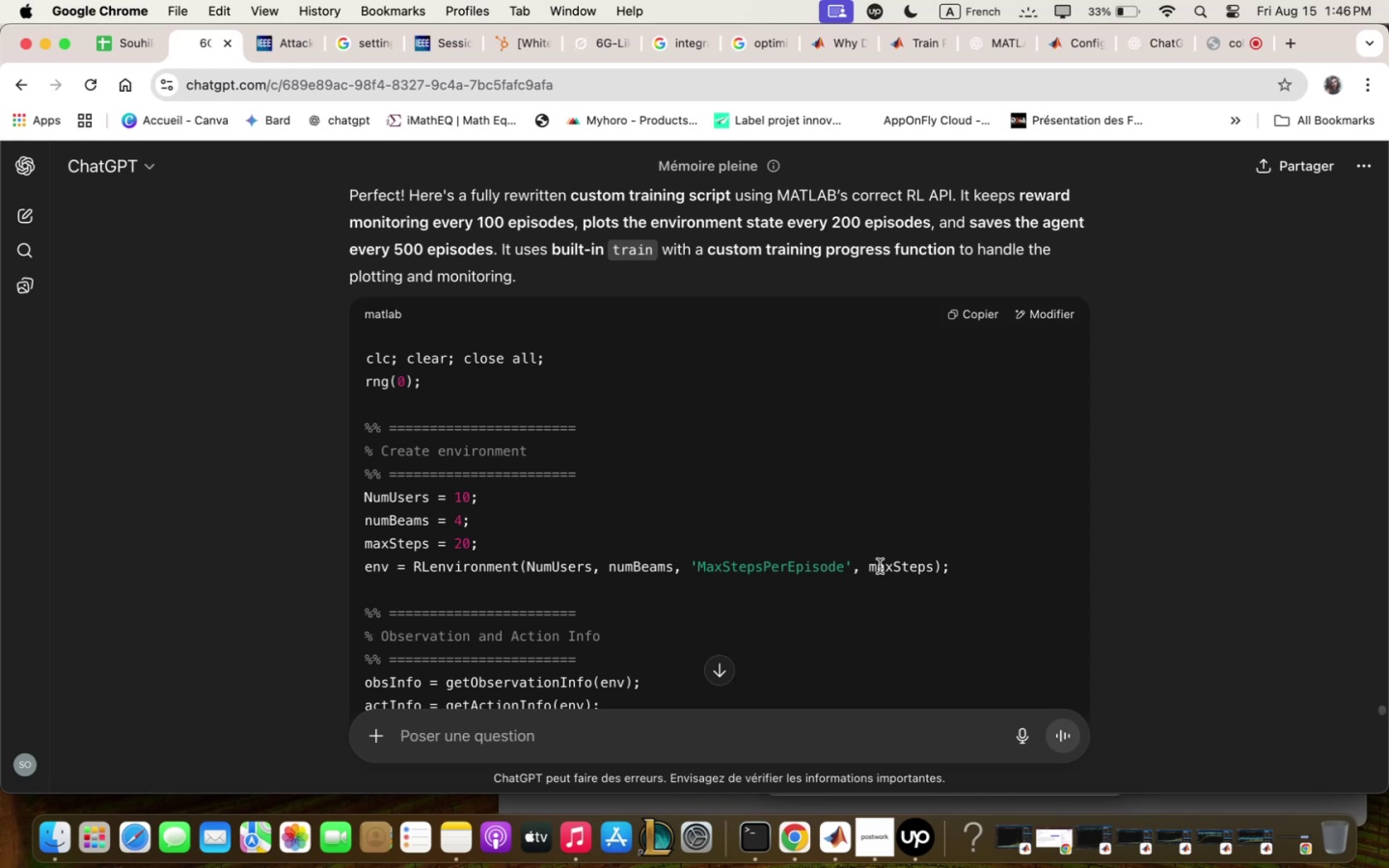 
wait(13.06)
 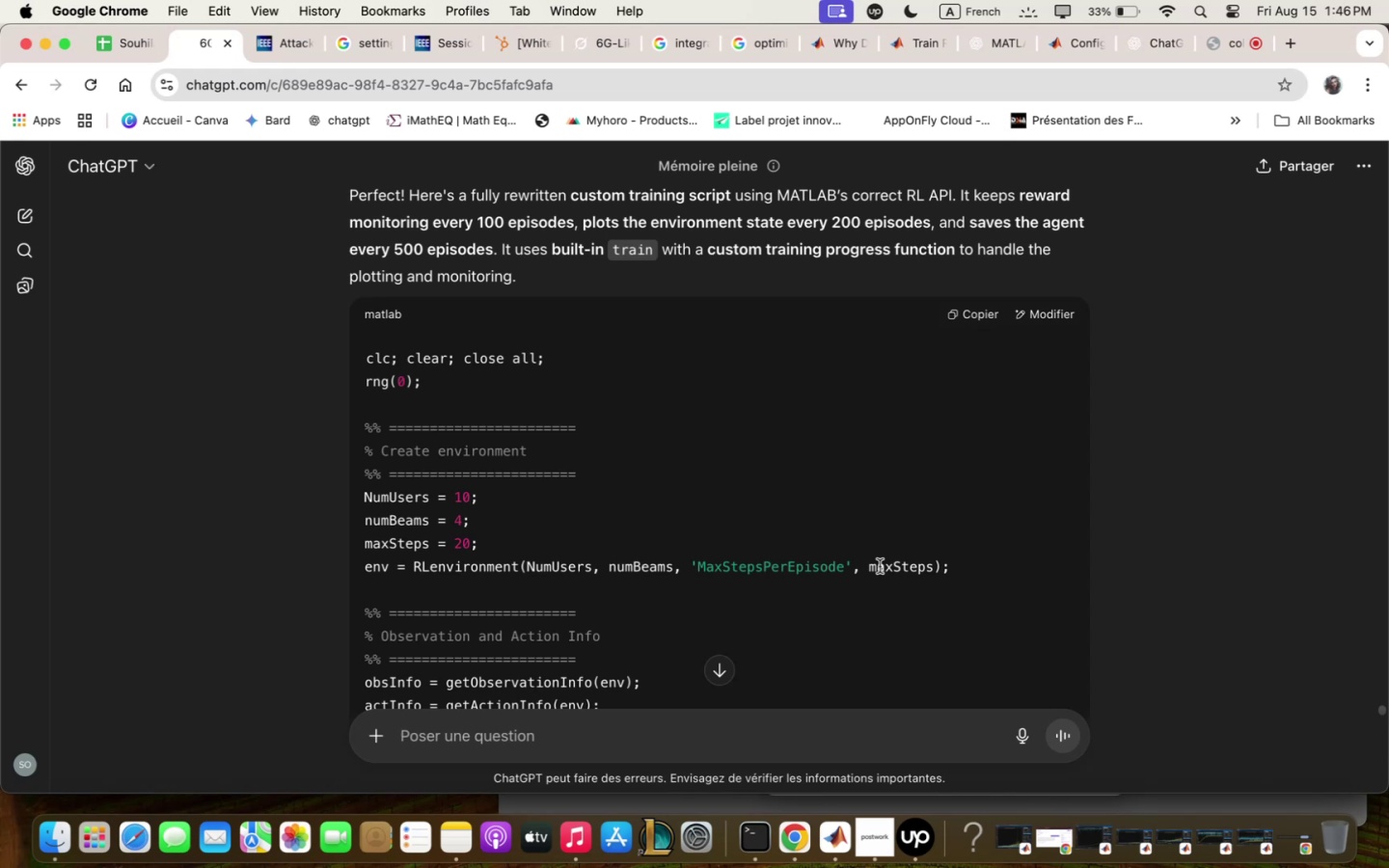 
scroll: coordinate [856, 420], scroll_direction: up, amount: 1.0
 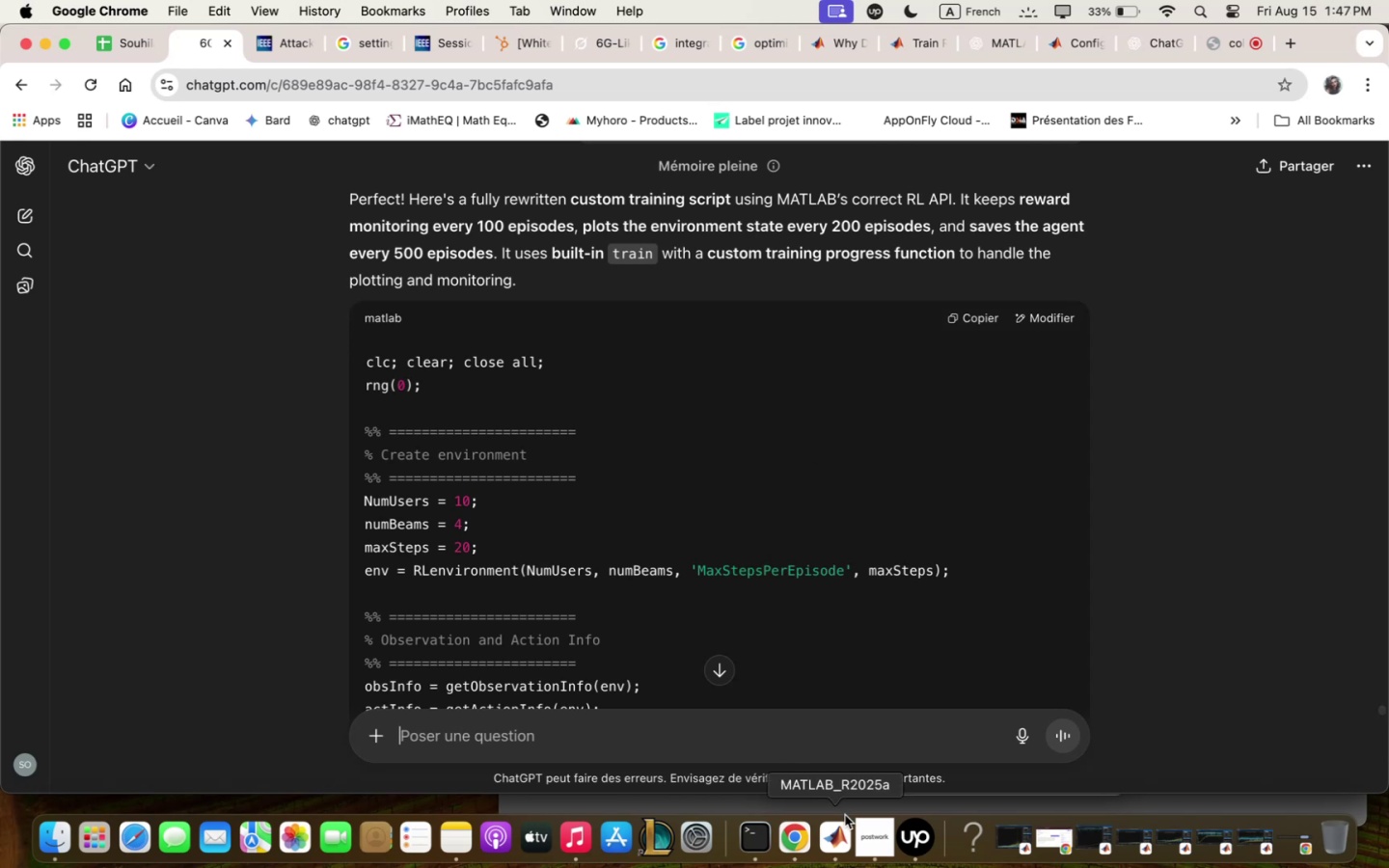 
left_click([840, 824])
 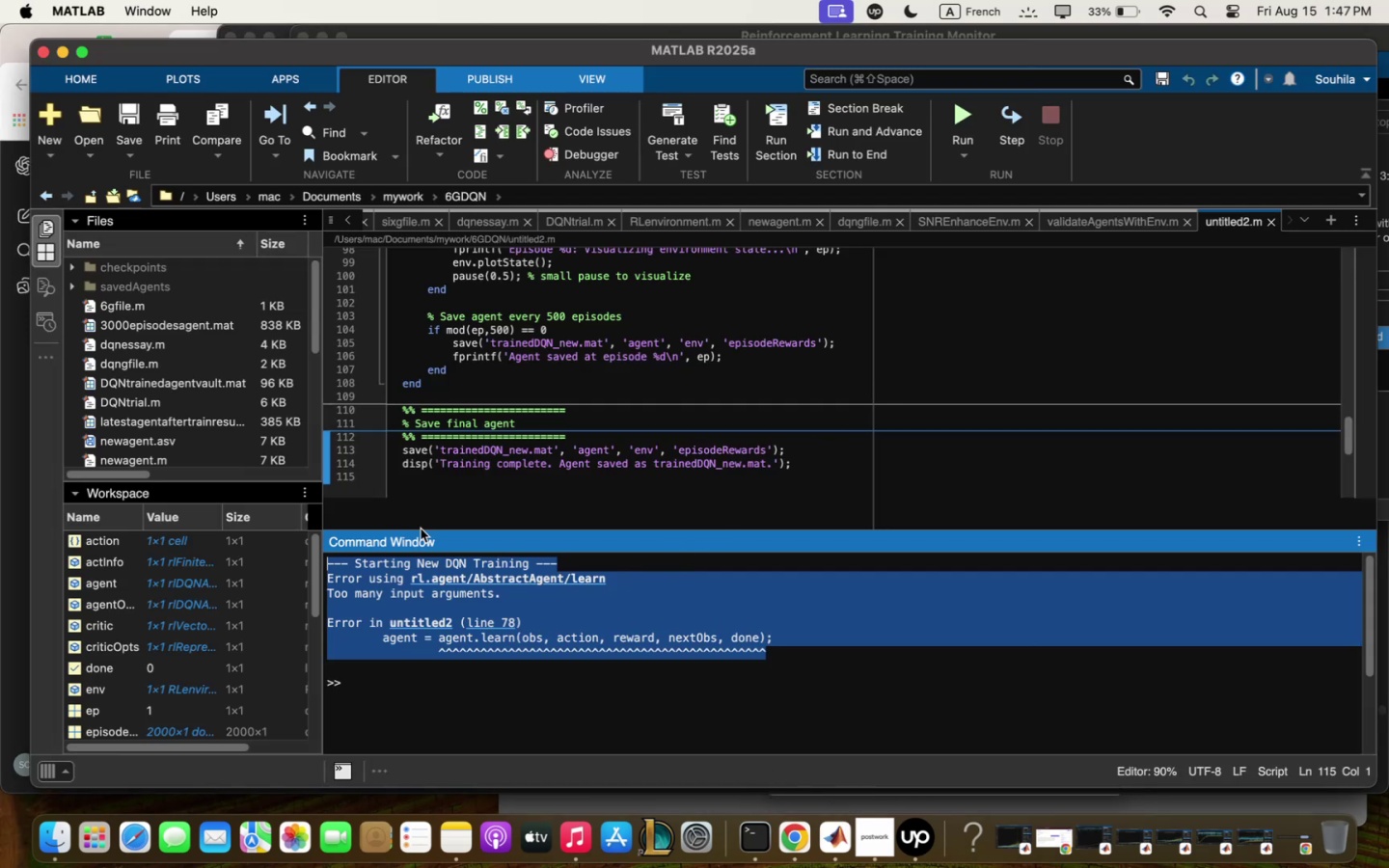 
left_click([4, 454])
 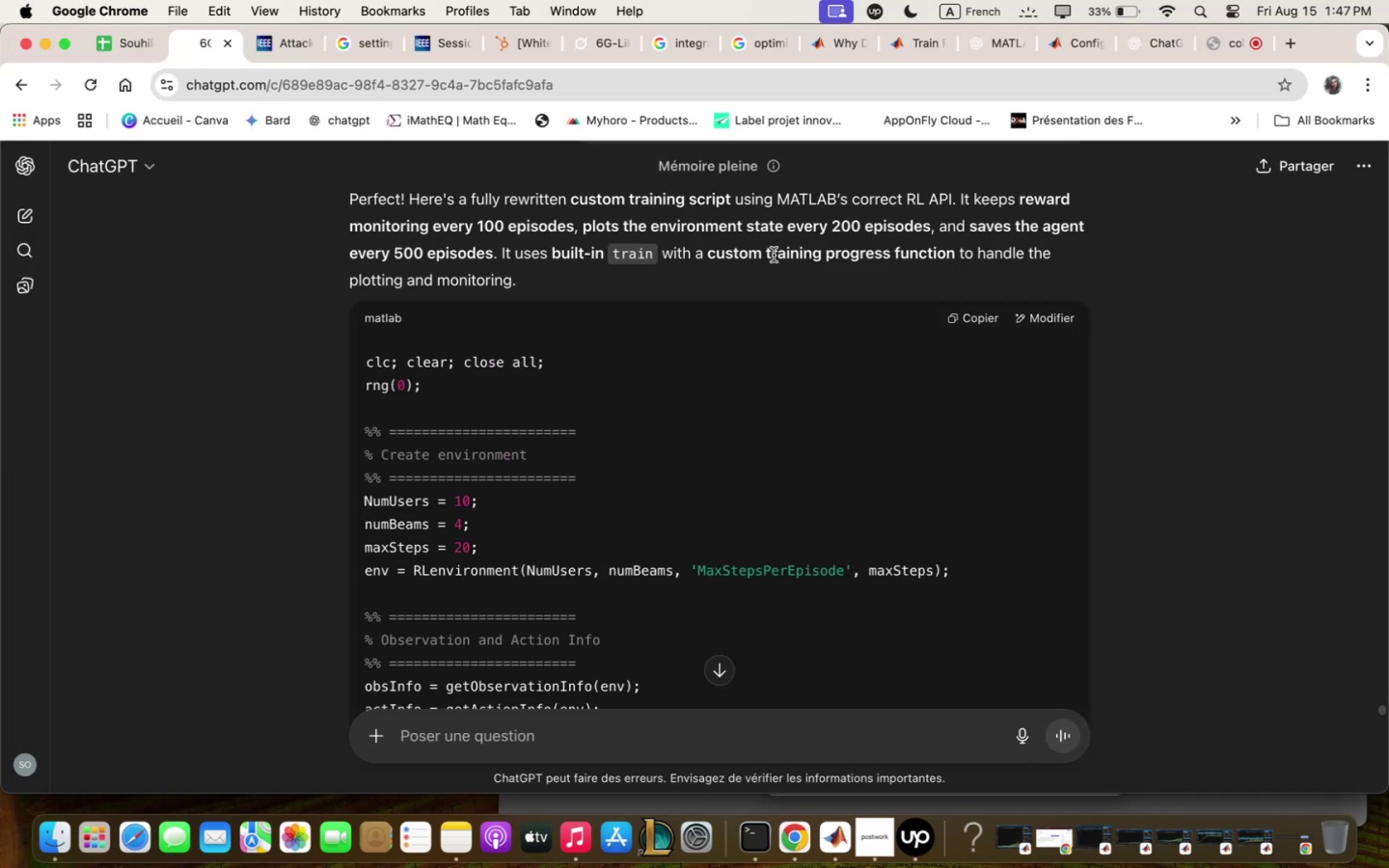 
scroll: coordinate [796, 319], scroll_direction: down, amount: 1.0
 